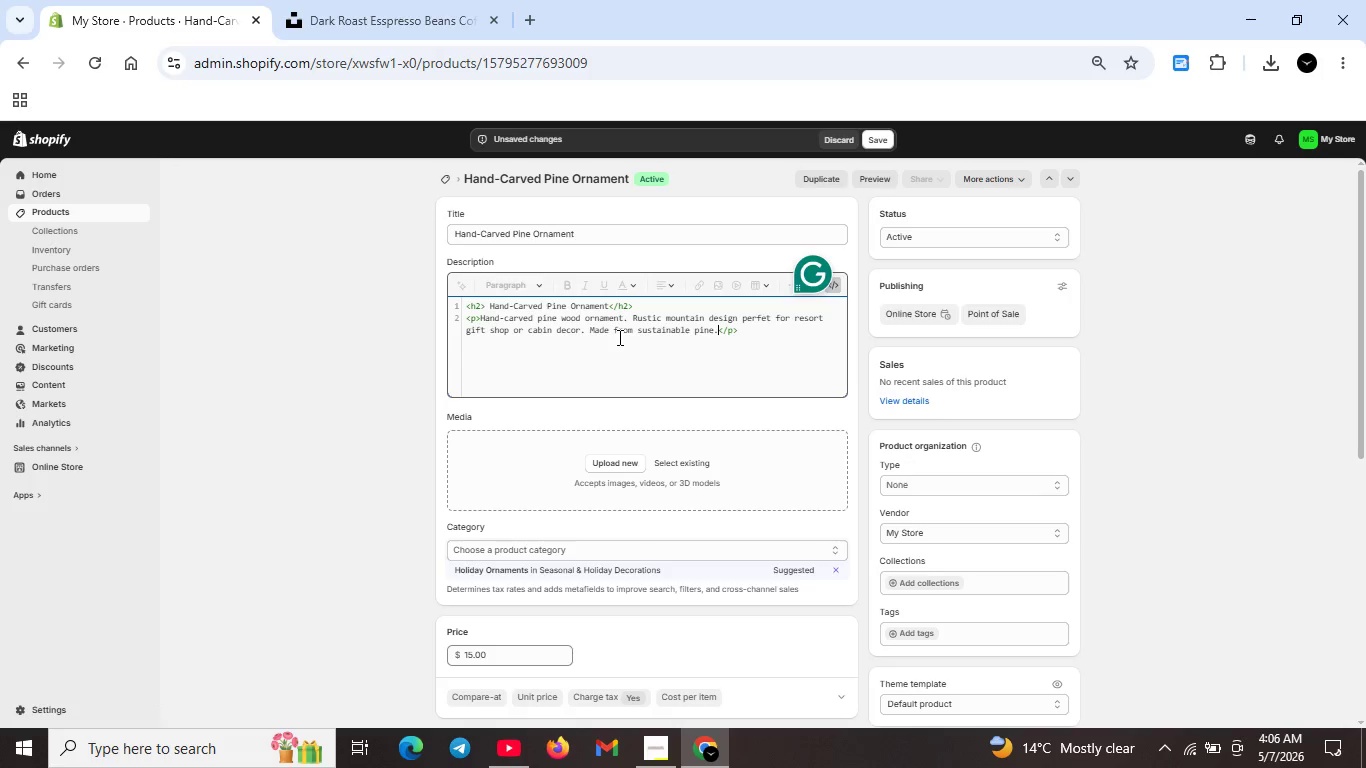 
key(Unknown)
 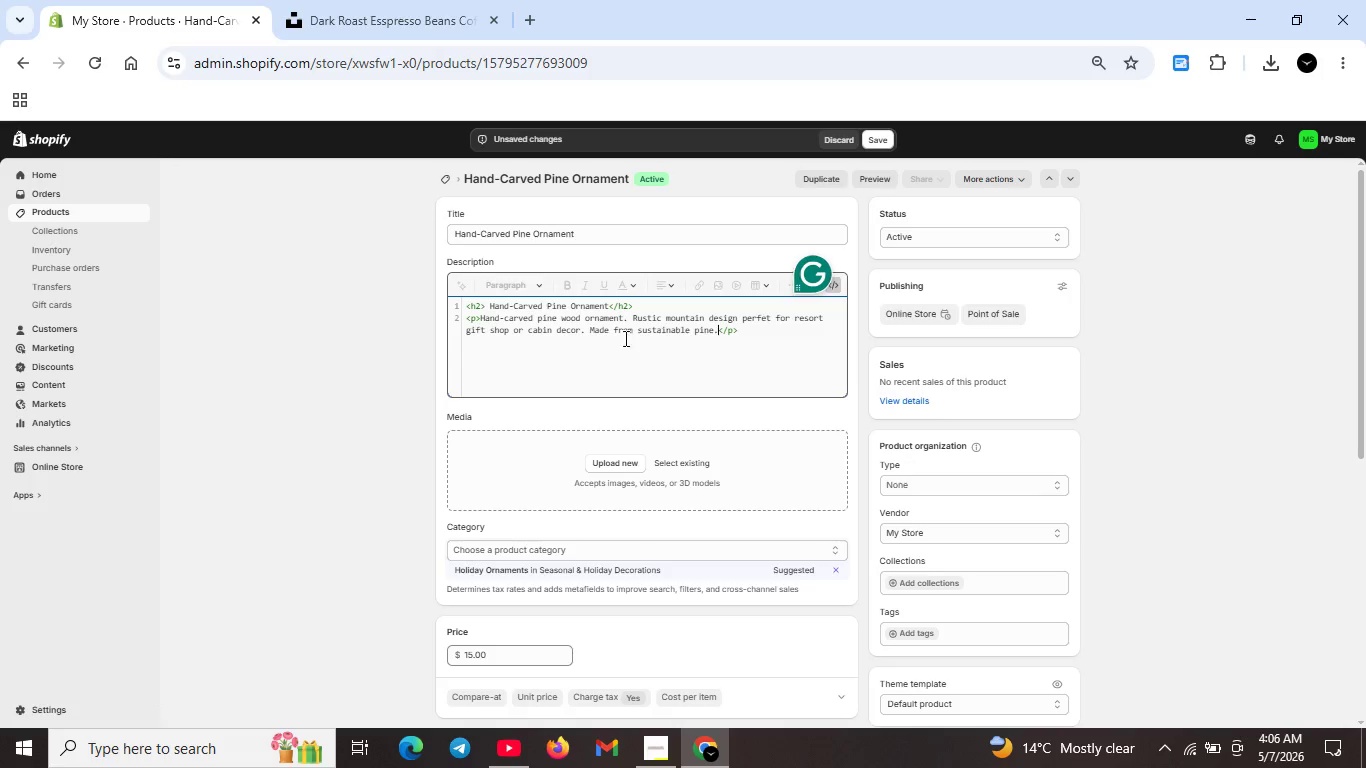 
mouse_move([654, 323])
 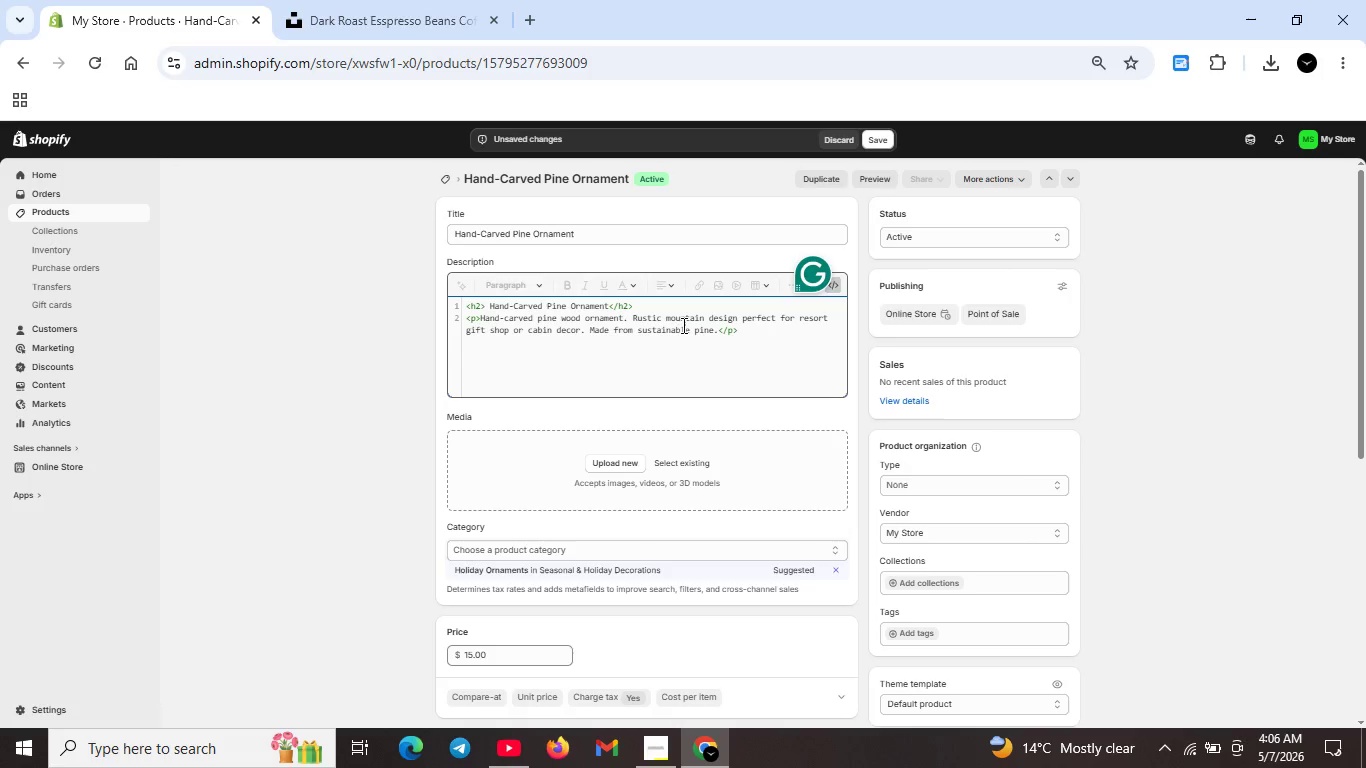 
scroll: coordinate [679, 336], scroll_direction: down, amount: 1.0
 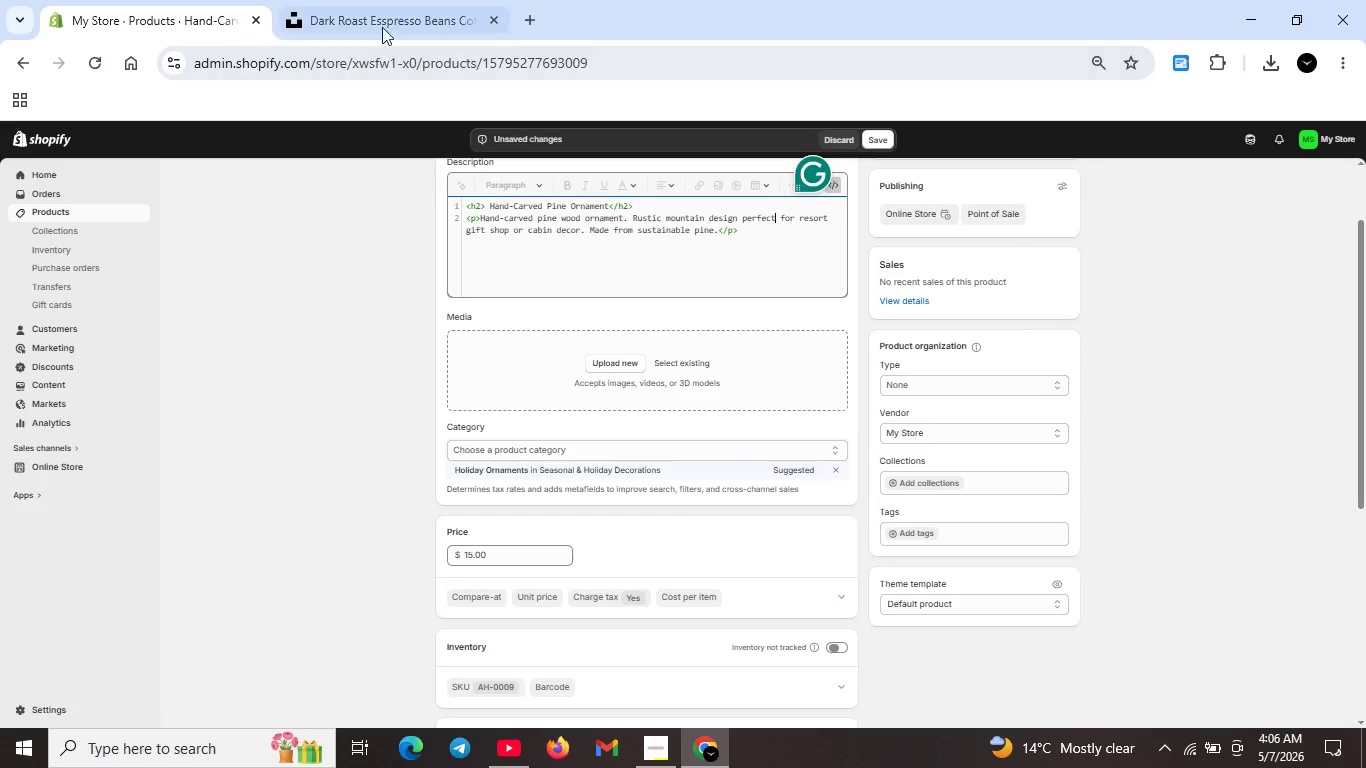 
left_click([384, 19])
 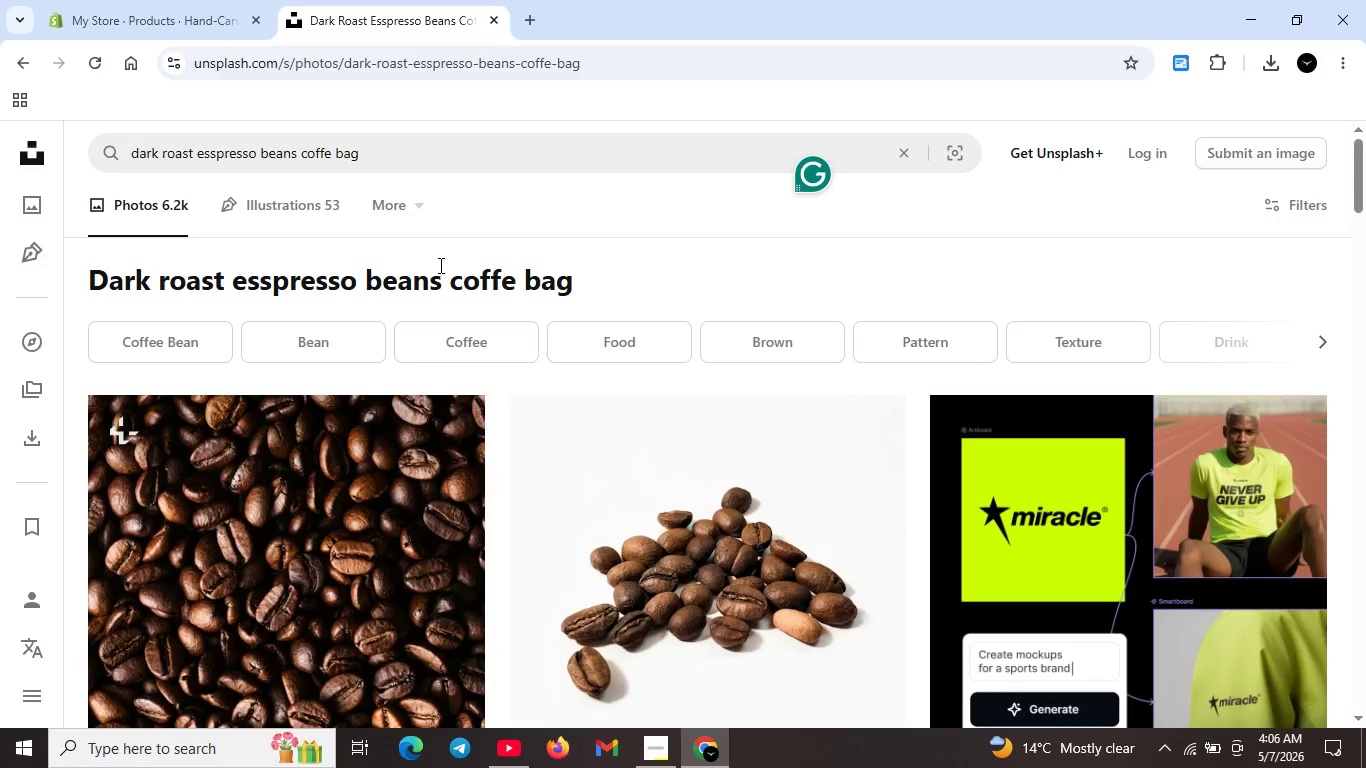 
key(Insert)
 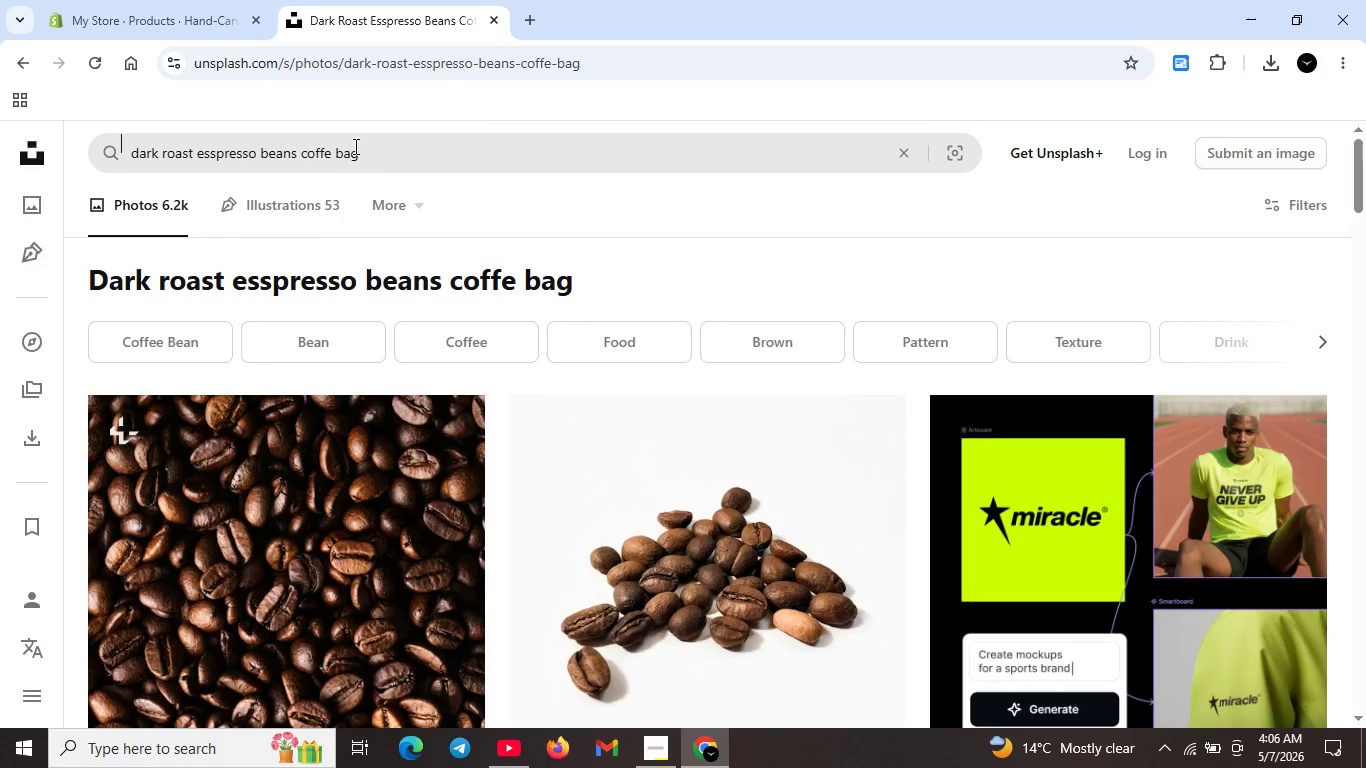 
scroll: coordinate [439, 285], scroll_direction: up, amount: 15.0
 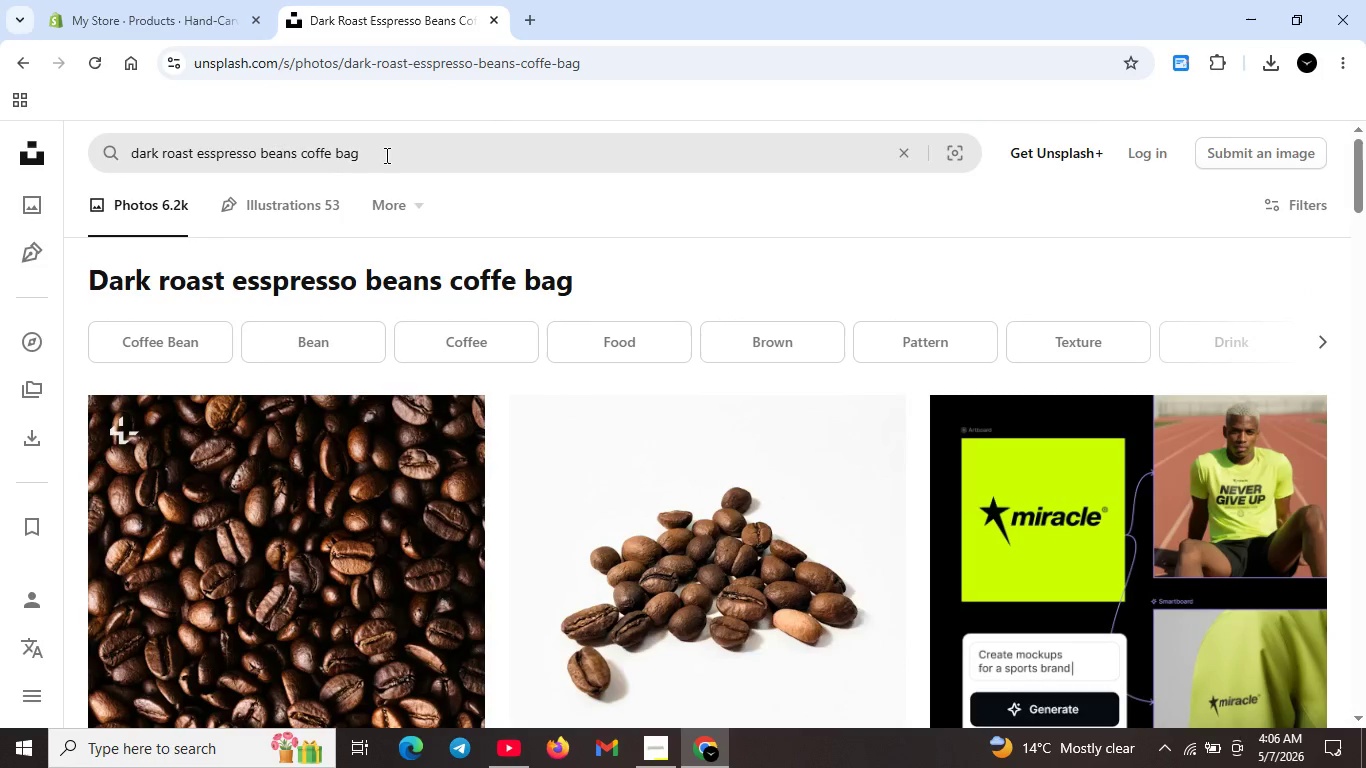 
double_click([385, 155])
 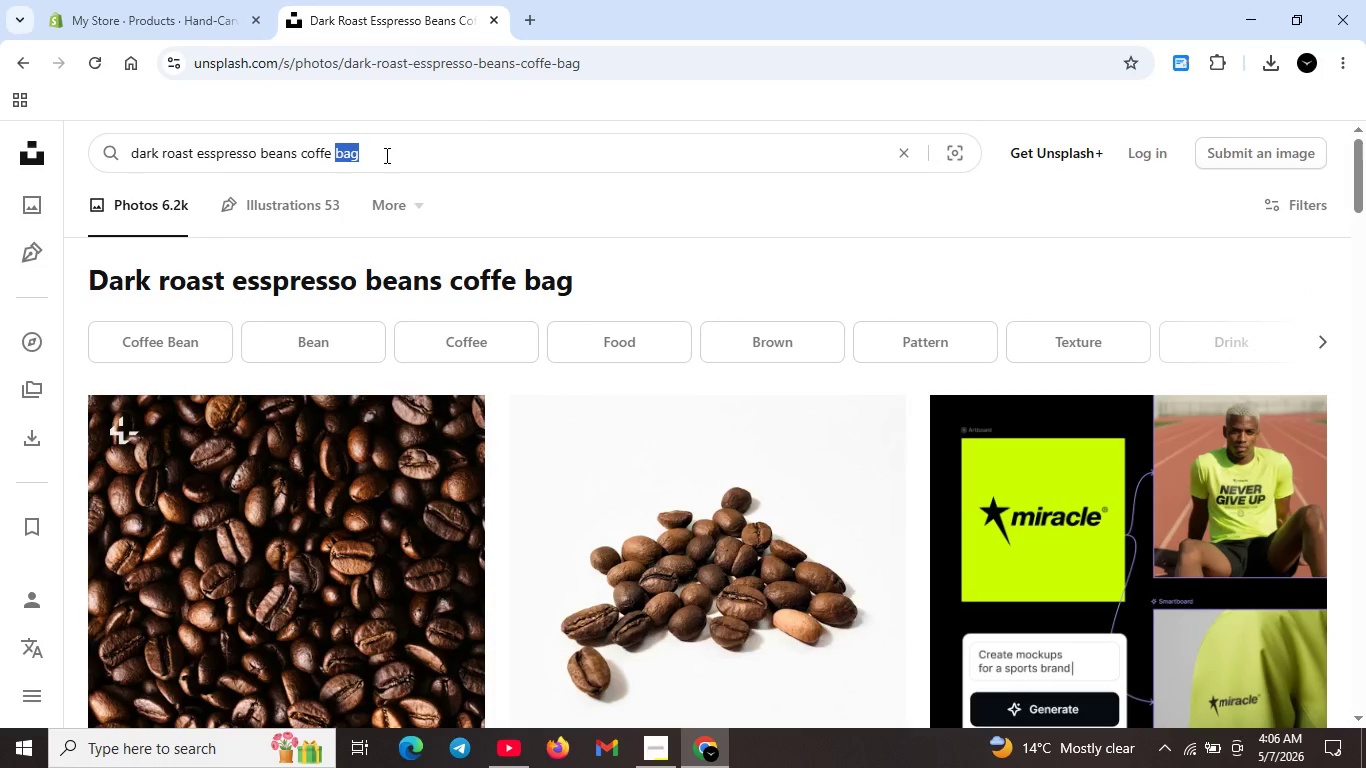 
key(Control+ControlLeft)
 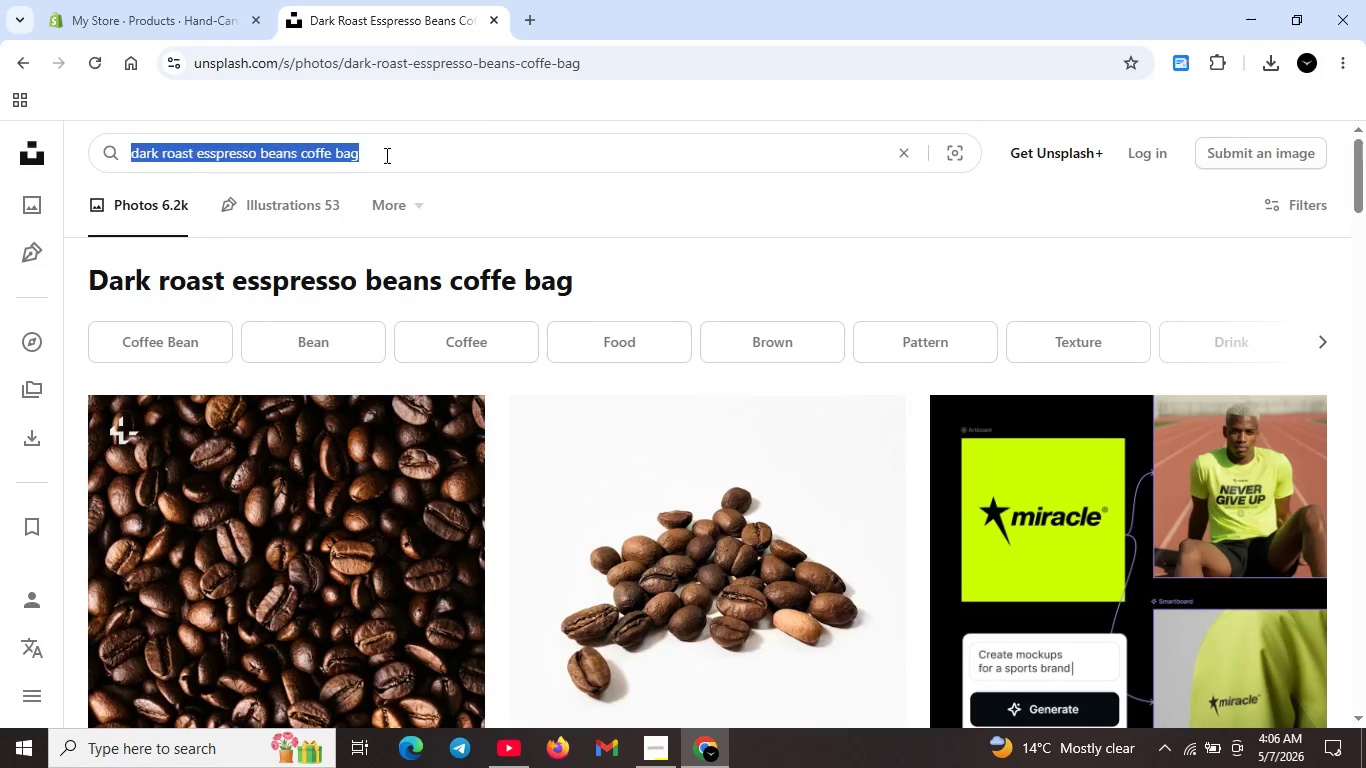 
key(Control+A)
 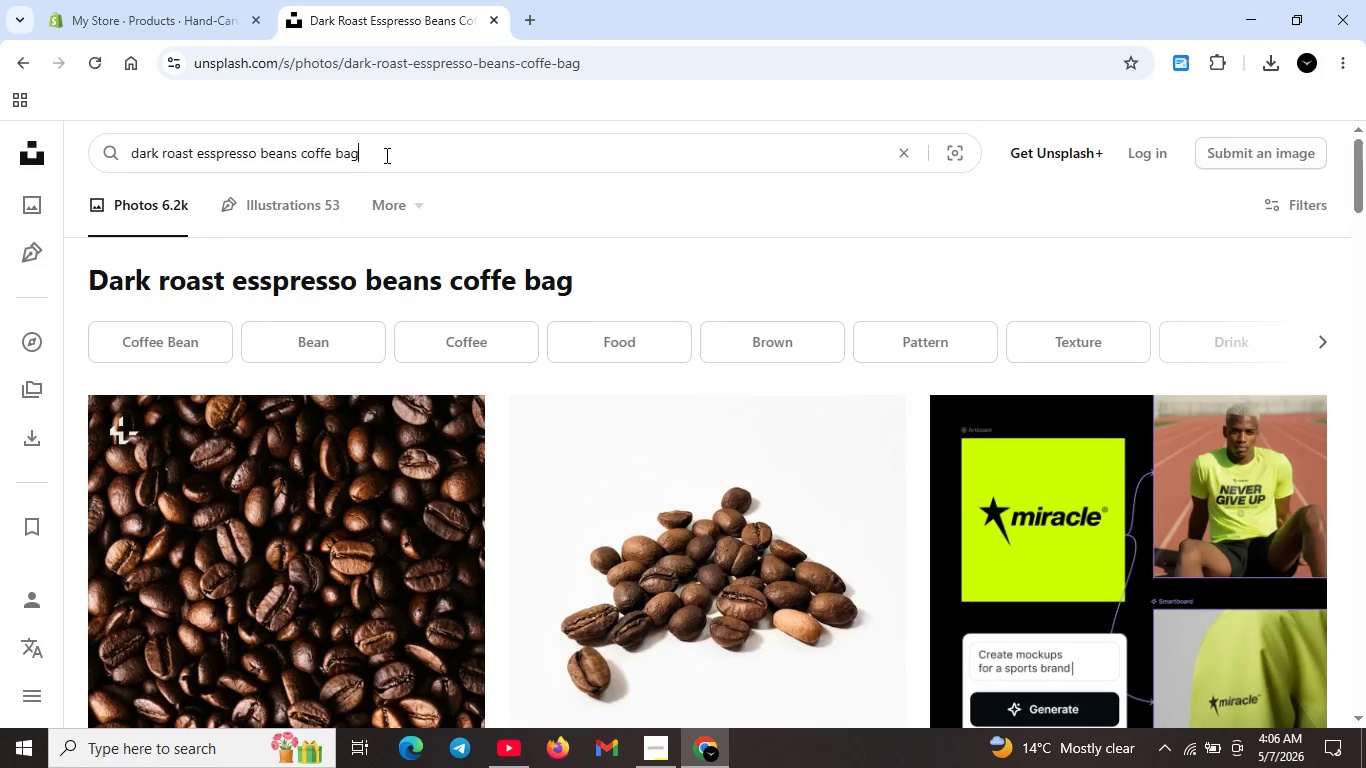 
left_click([385, 155])
 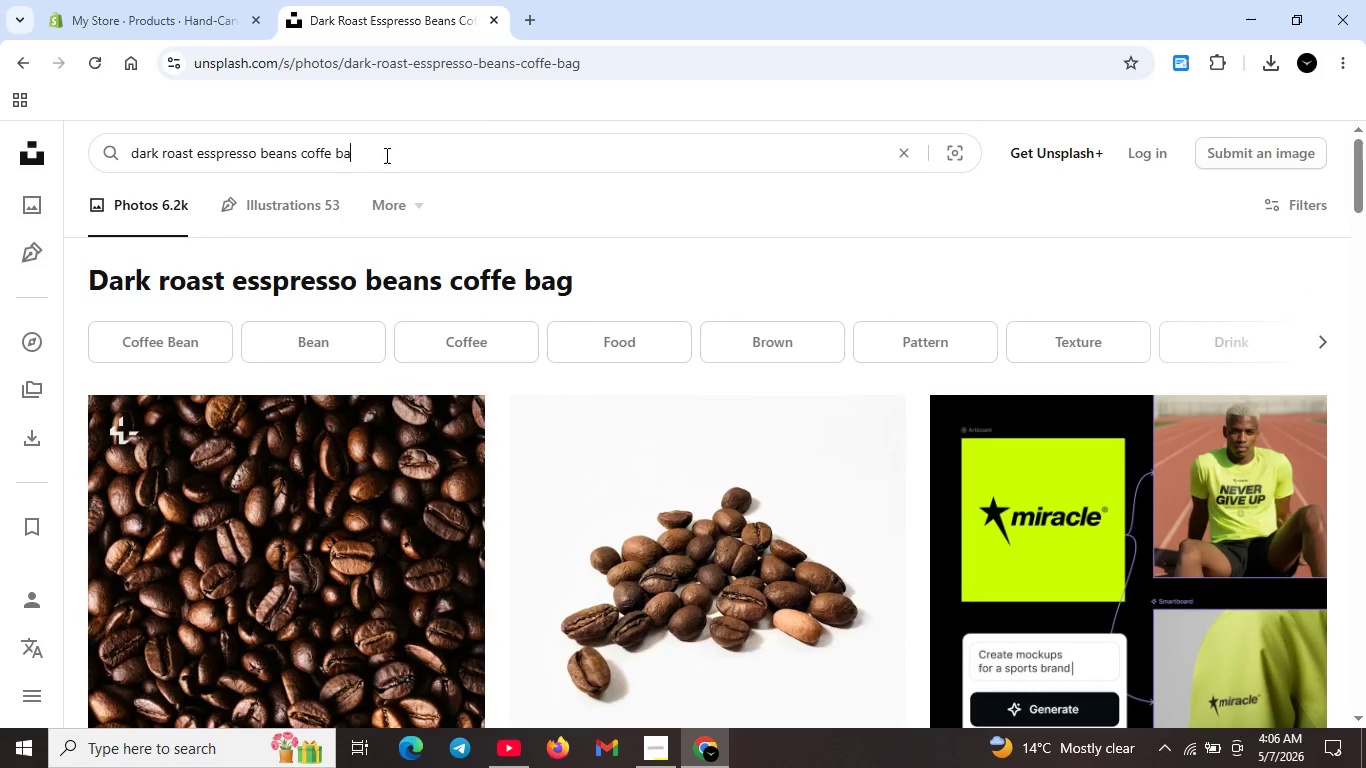 
key(Backspace)
 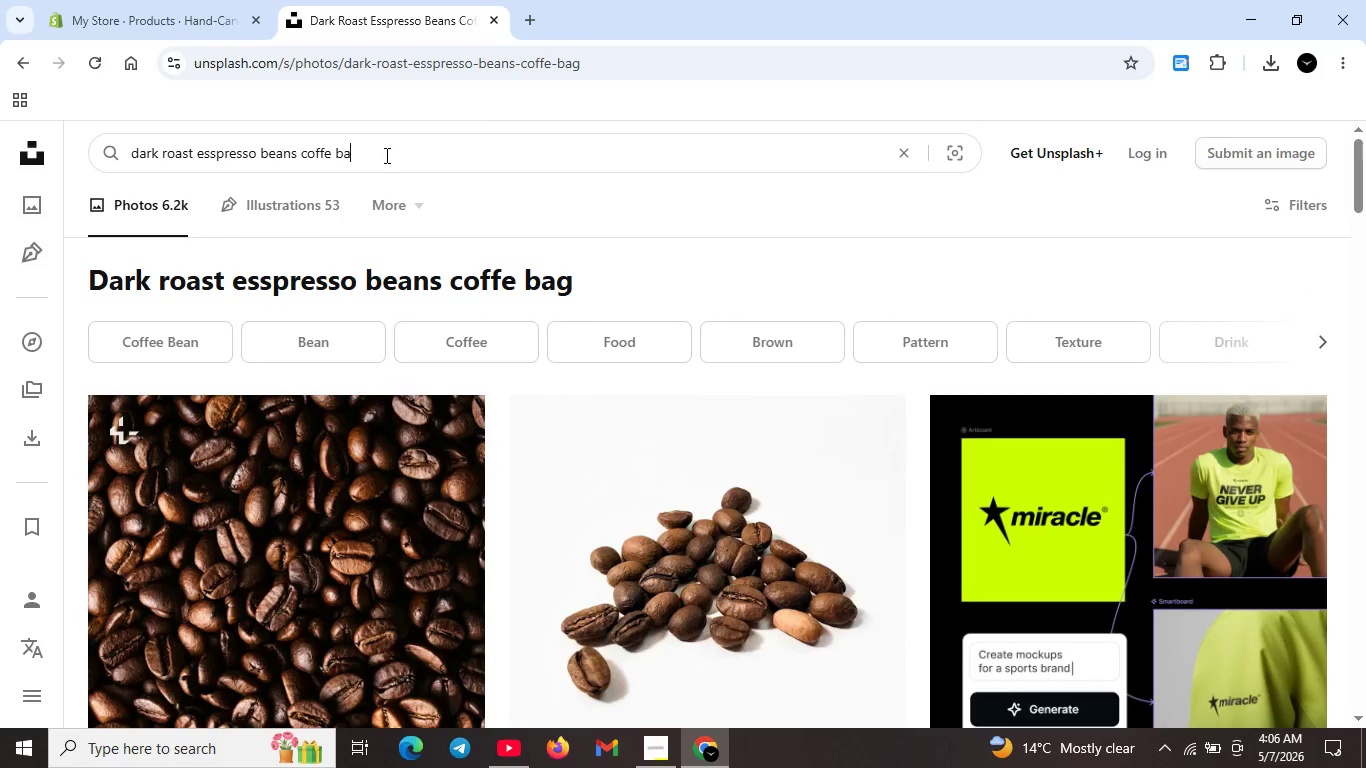 
key(Control+ControlLeft)
 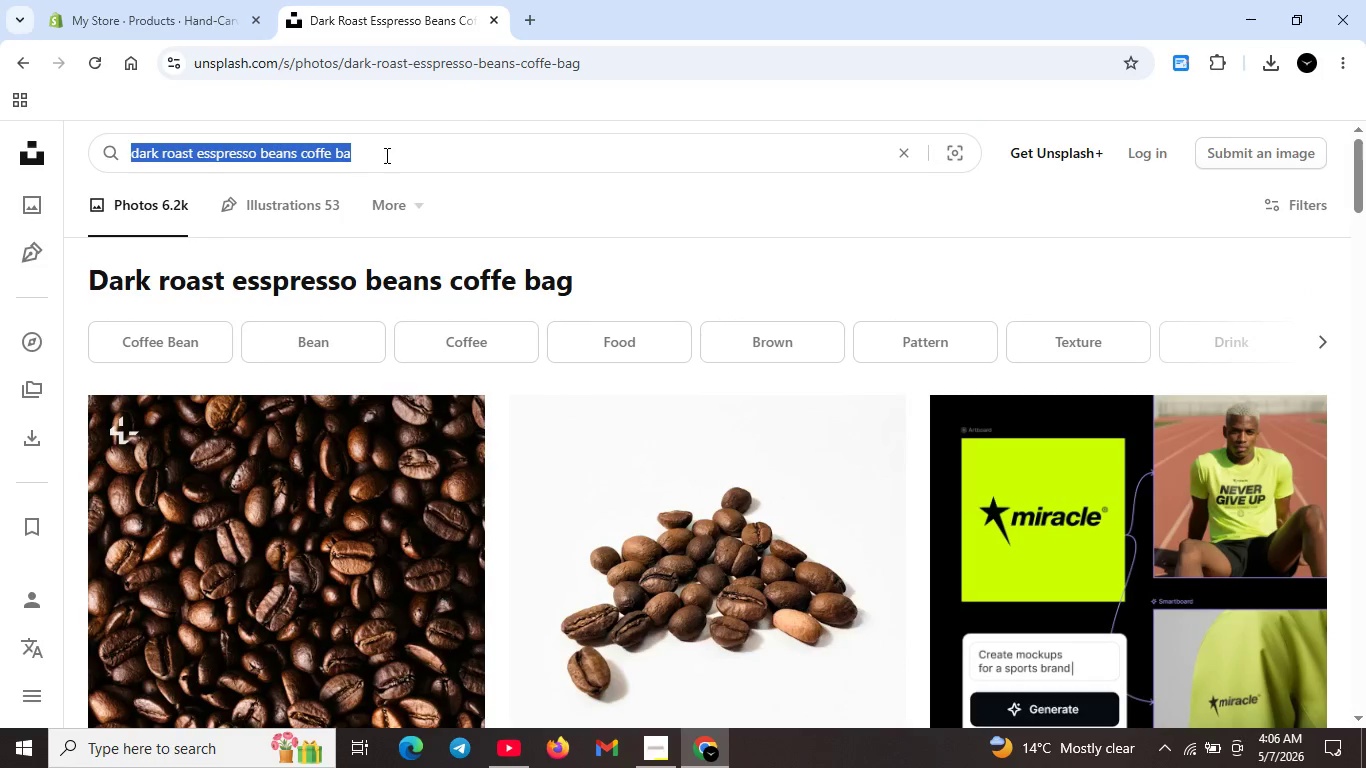 
key(Control+A)
 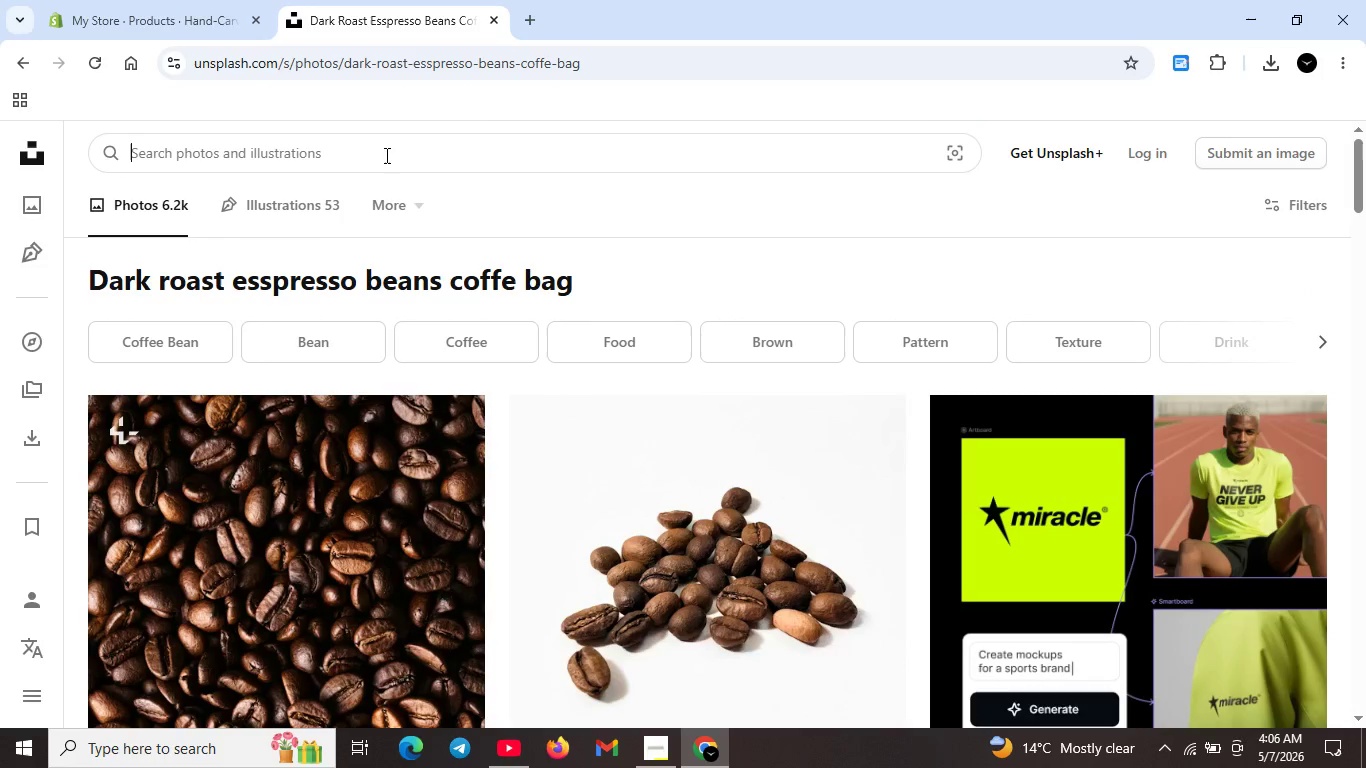 
key(Backspace)
 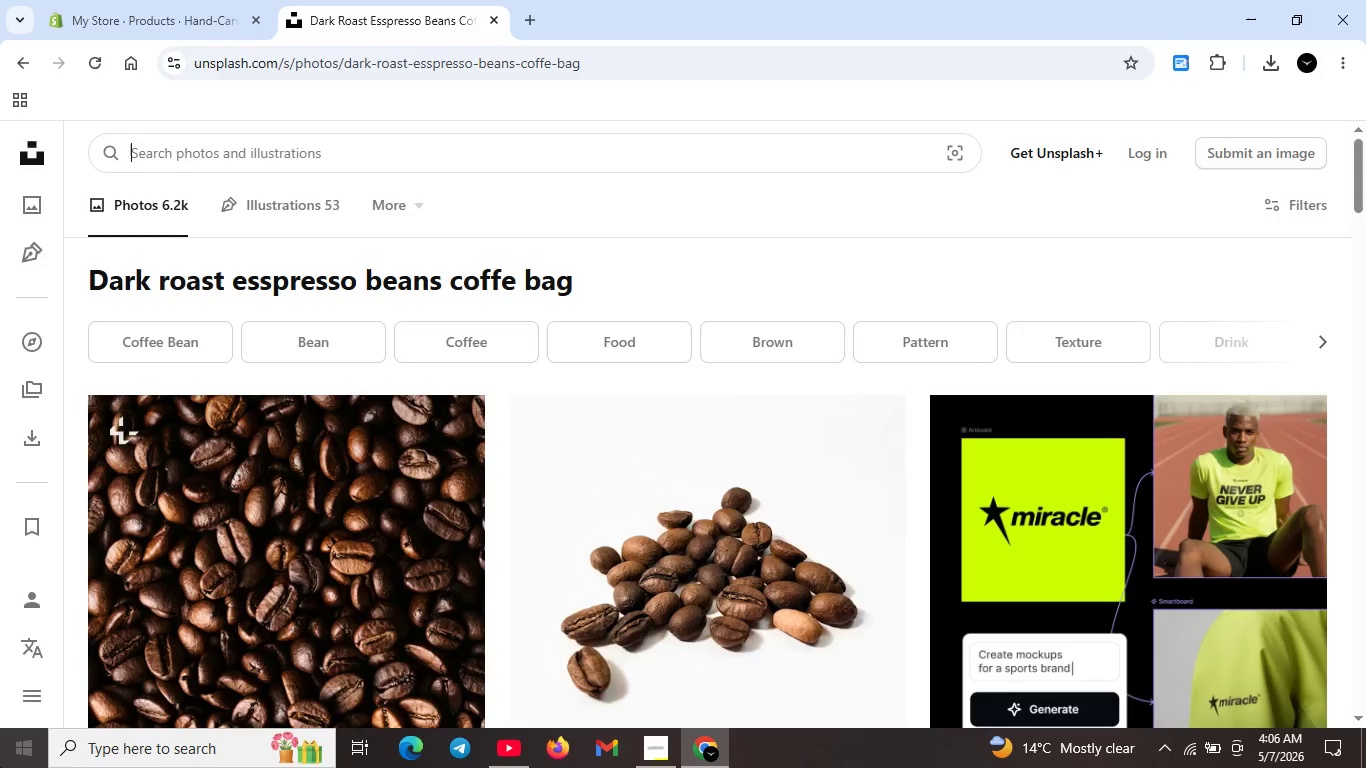 
type(hand carved ornament)
 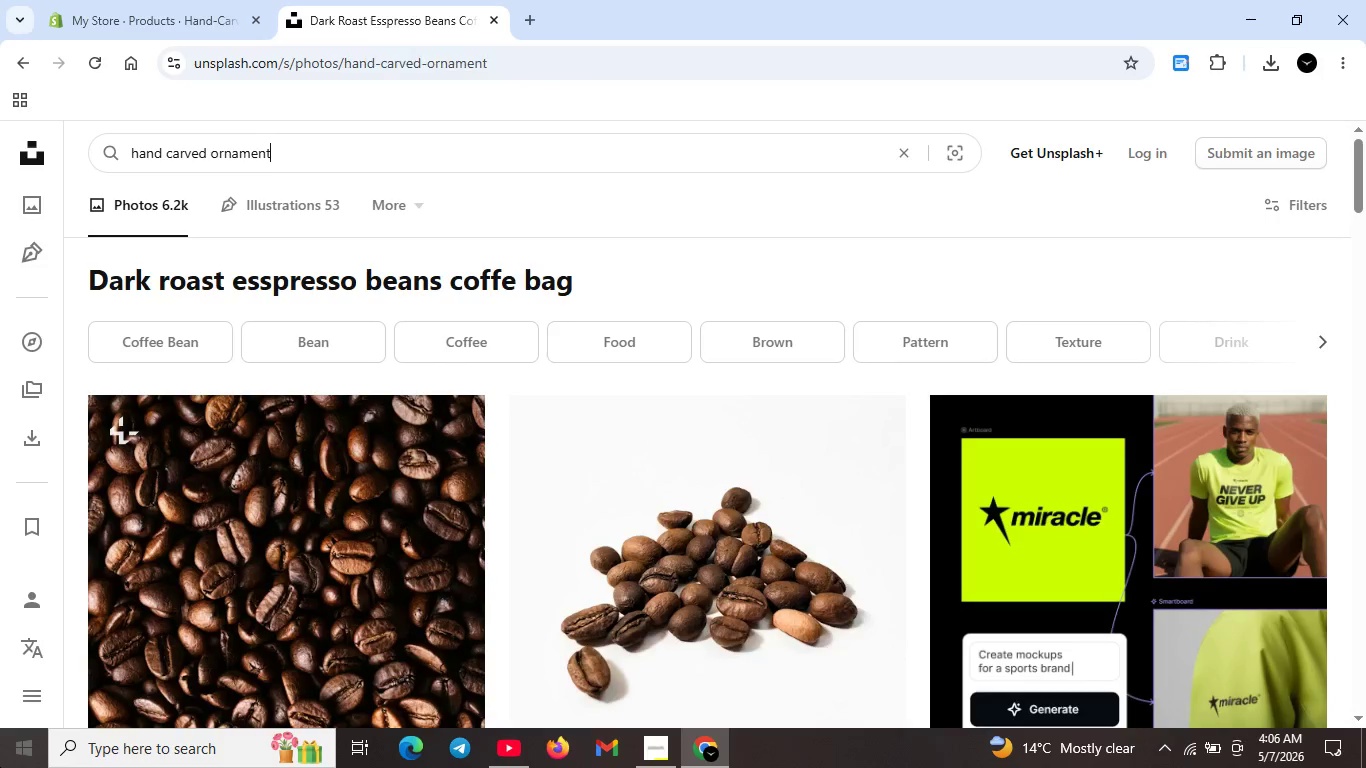 
key(Enter)
 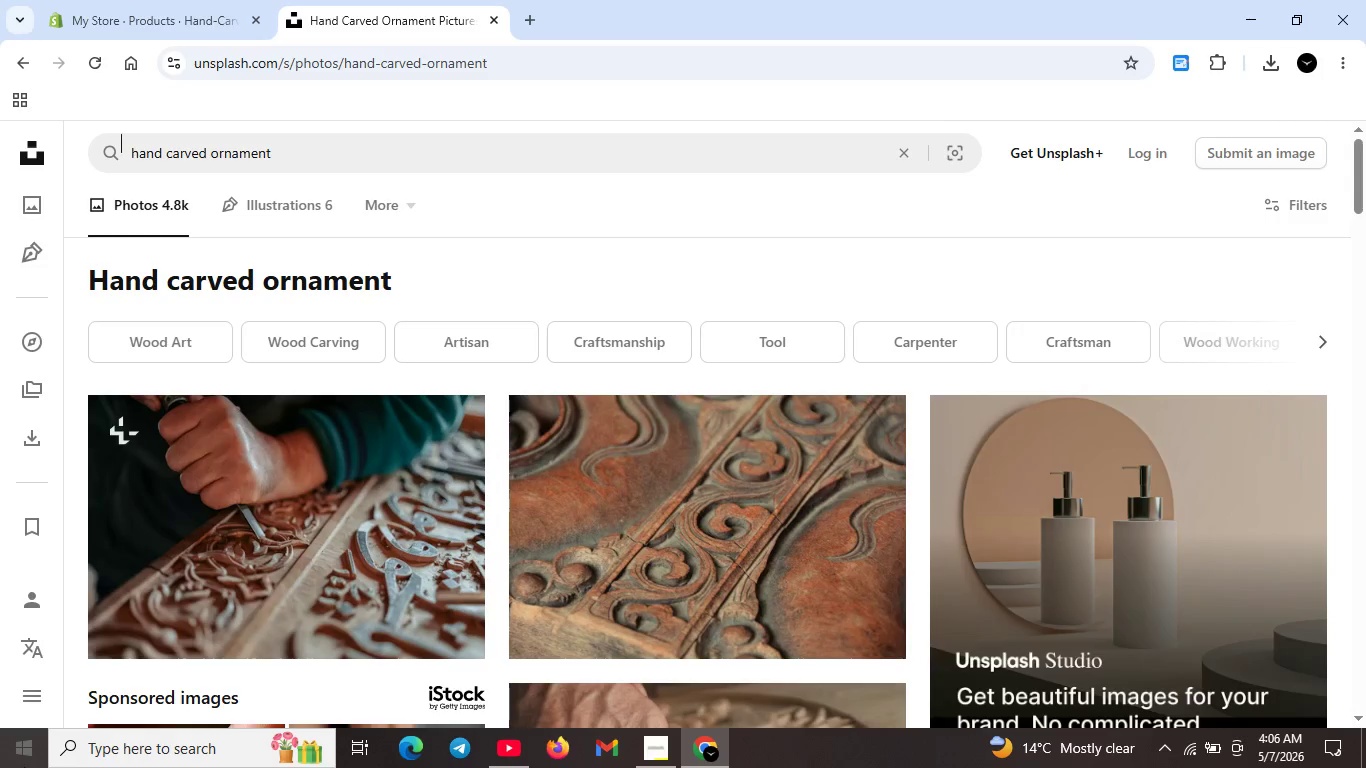 
wait(5.3)
 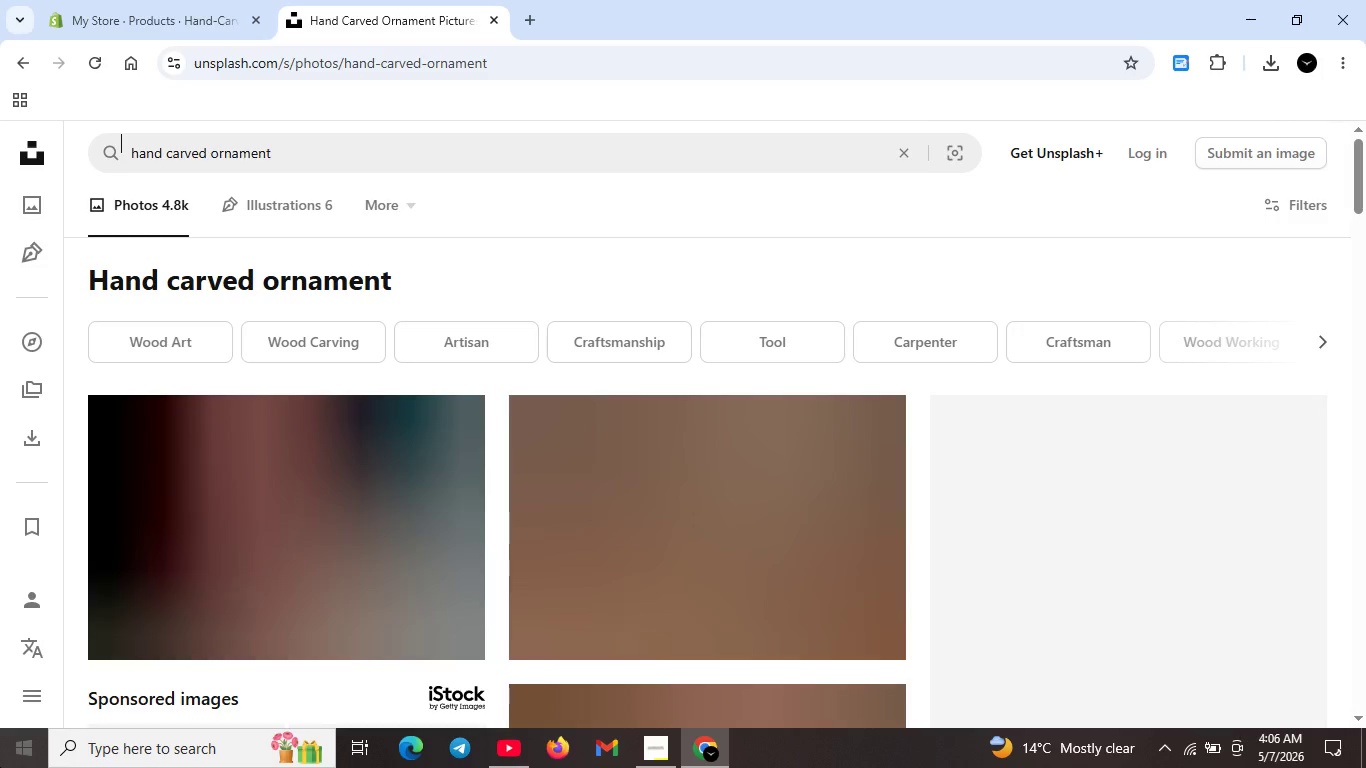 
scroll: coordinate [1228, 465], scroll_direction: down, amount: 21.0
 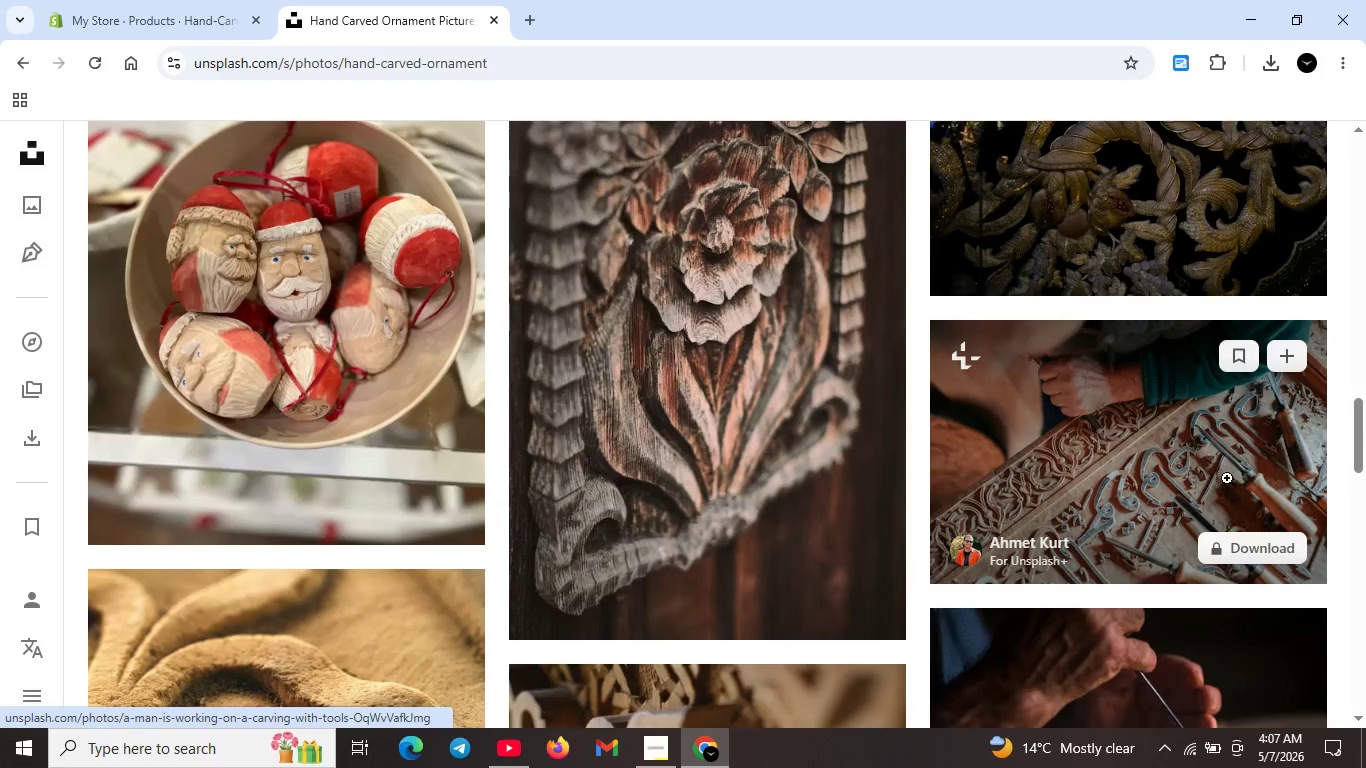 
scroll: coordinate [1223, 496], scroll_direction: down, amount: 5.0
 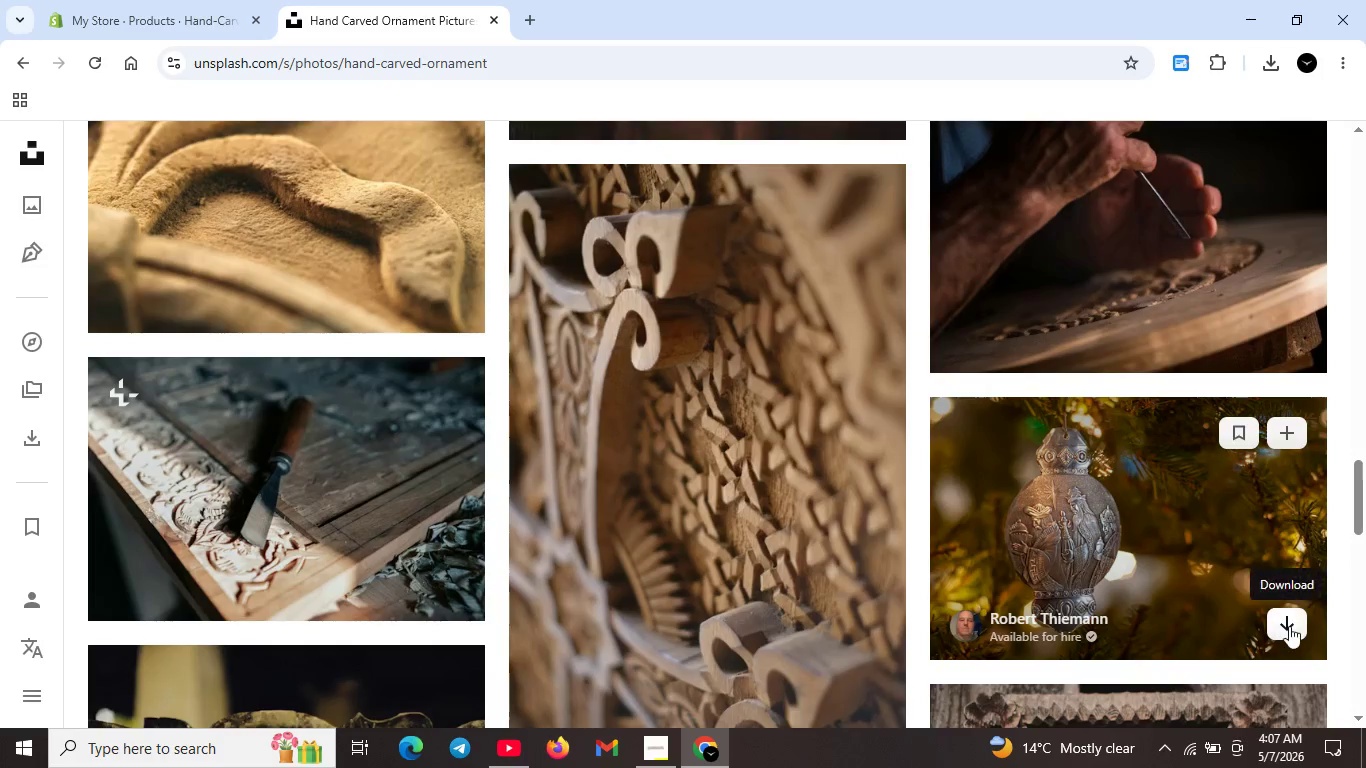 
left_click([1287, 623])
 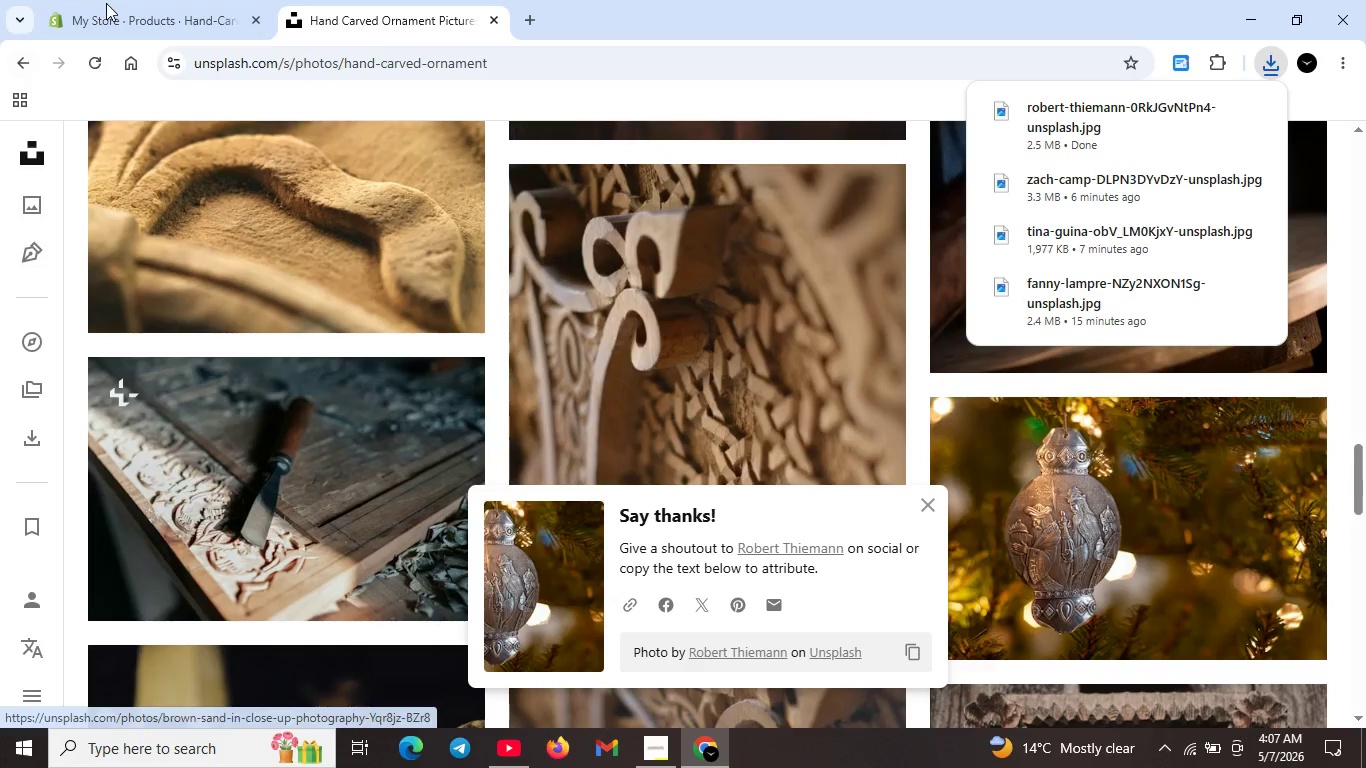 
wait(5.89)
 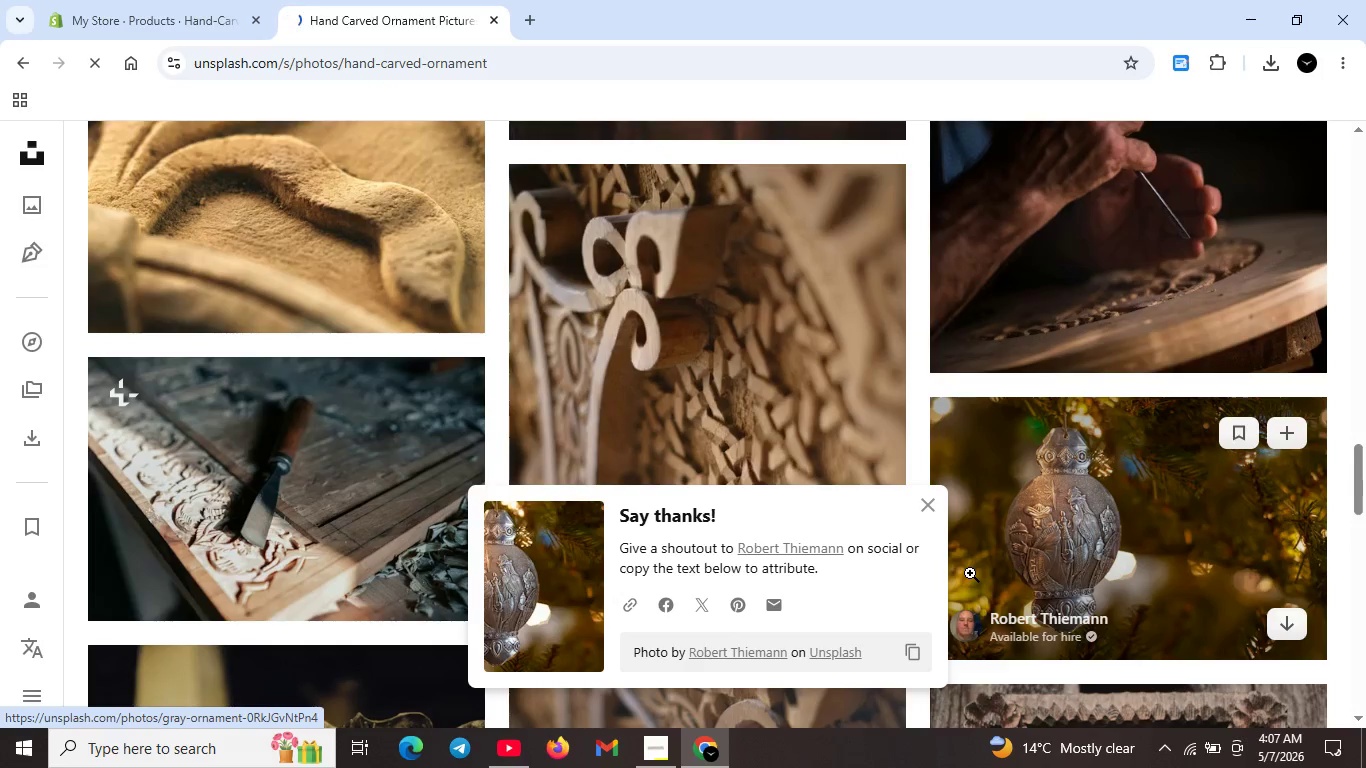 
left_click([620, 366])
 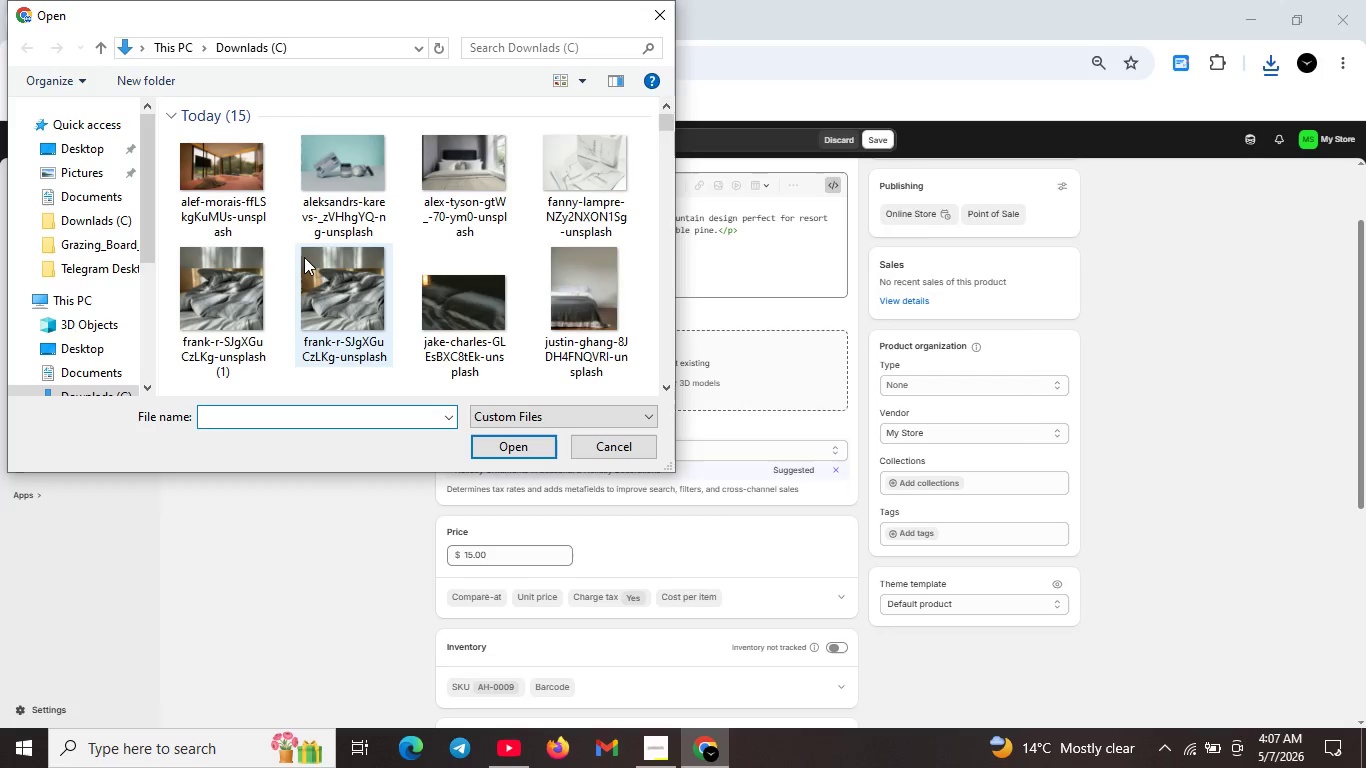 
scroll: coordinate [461, 256], scroll_direction: down, amount: 2.0
 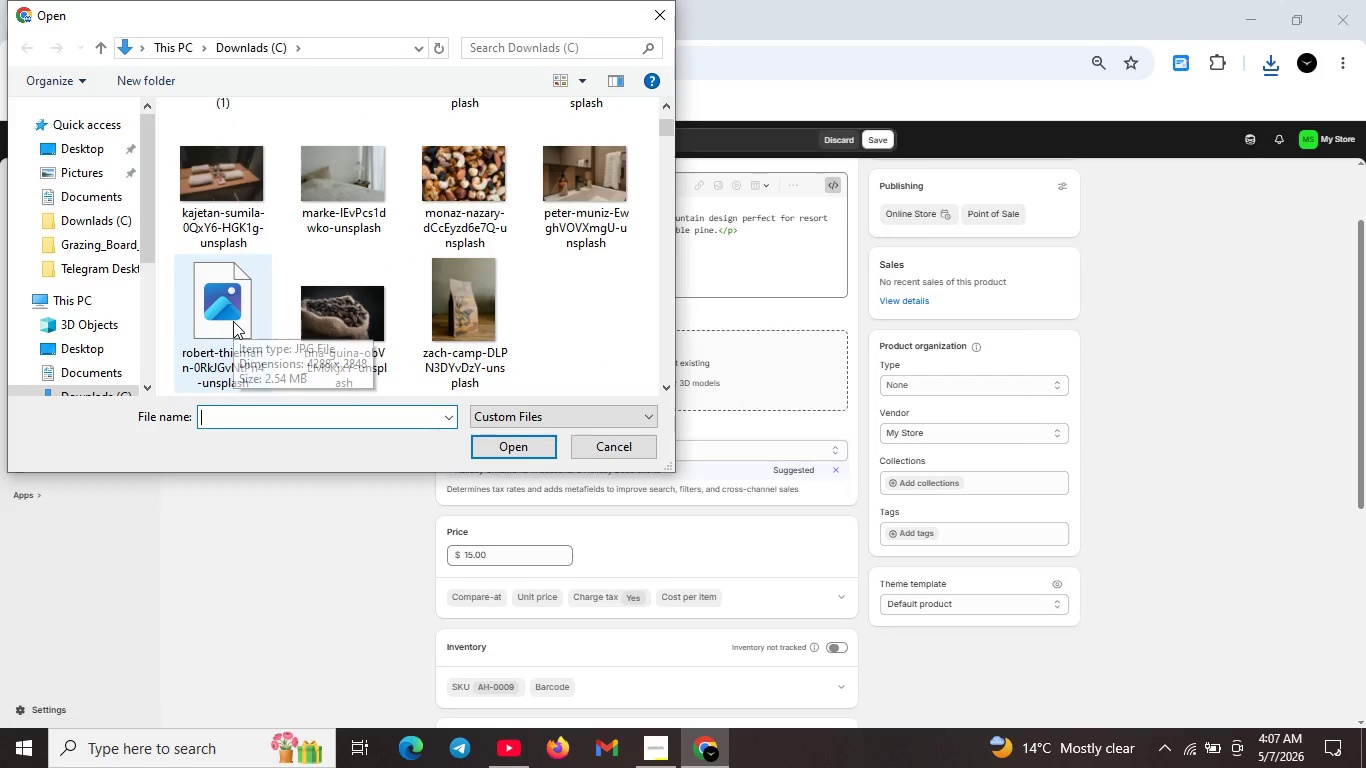 
left_click([233, 321])
 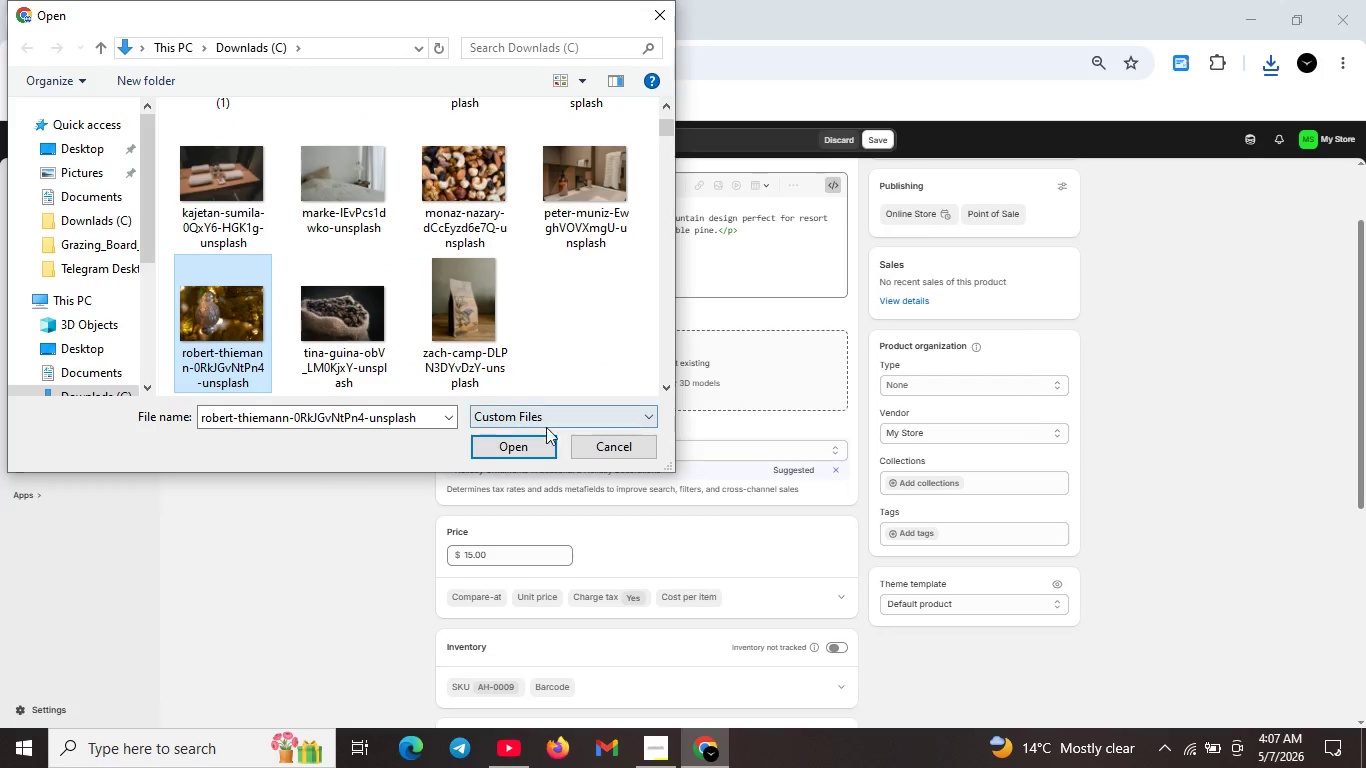 
mouse_move([561, 446])
 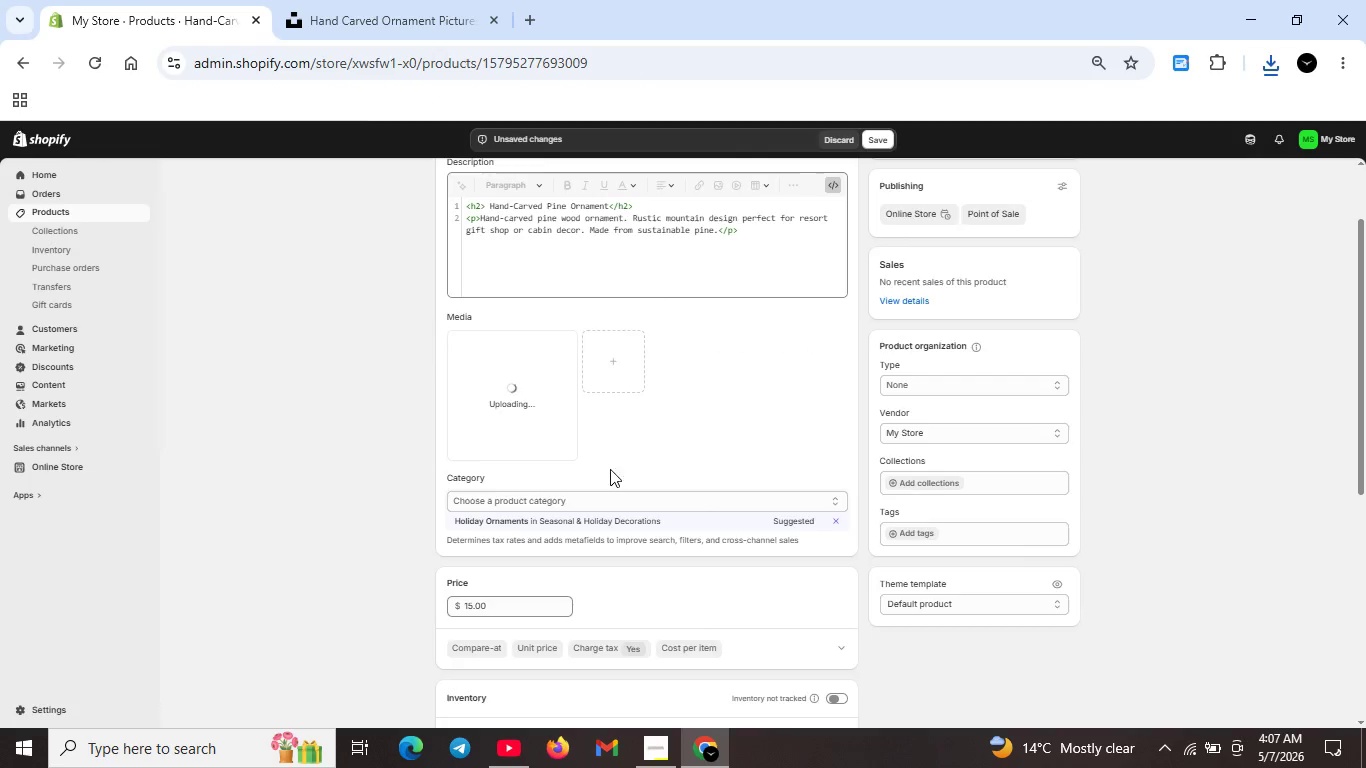 
scroll: coordinate [624, 486], scroll_direction: down, amount: 6.0
 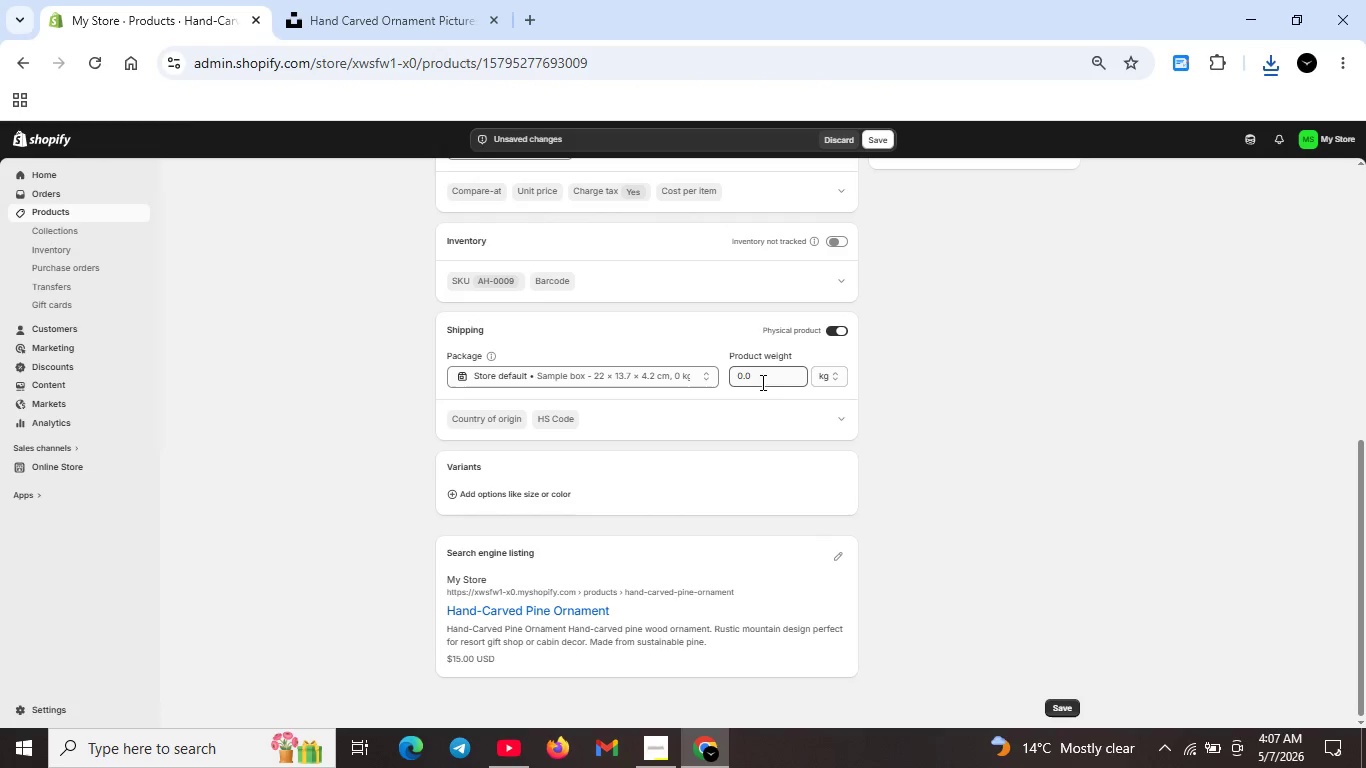 
left_click([762, 378])
 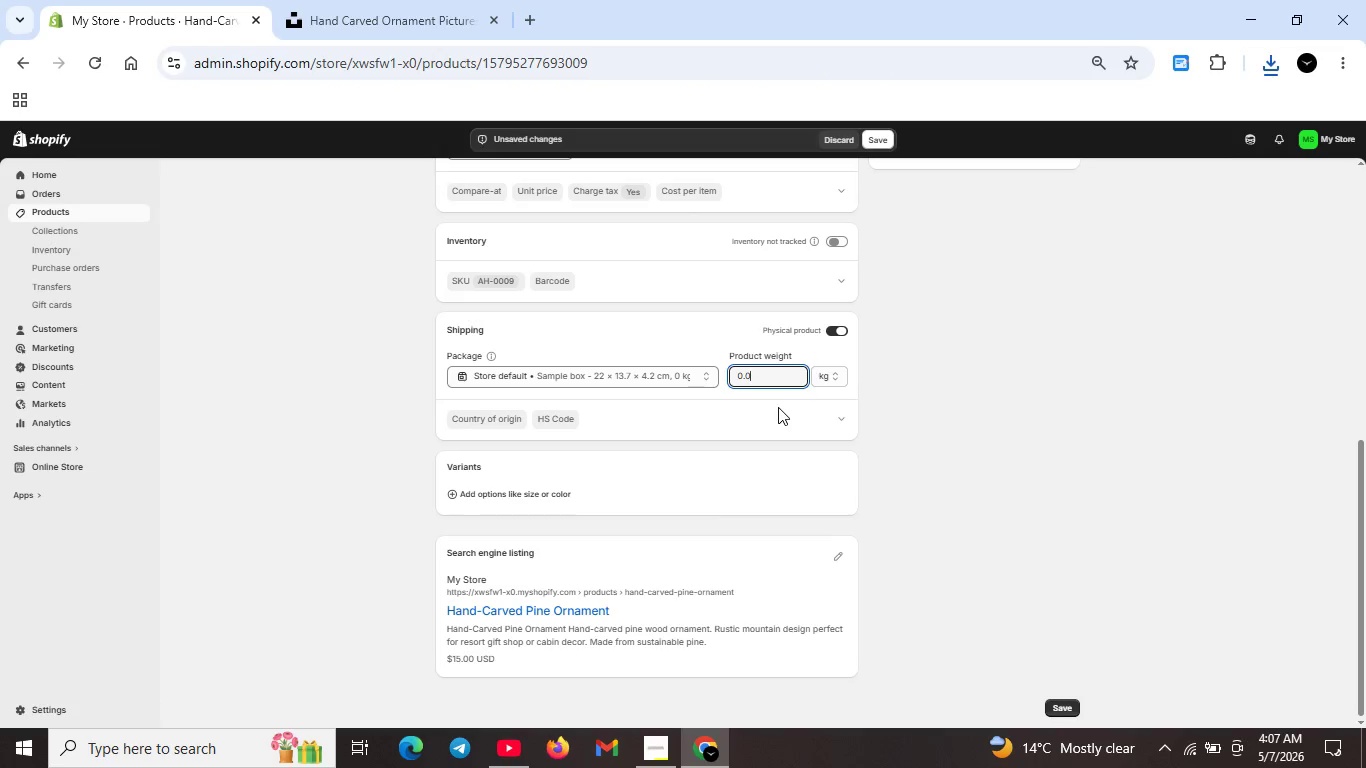 
key(Backspace)
 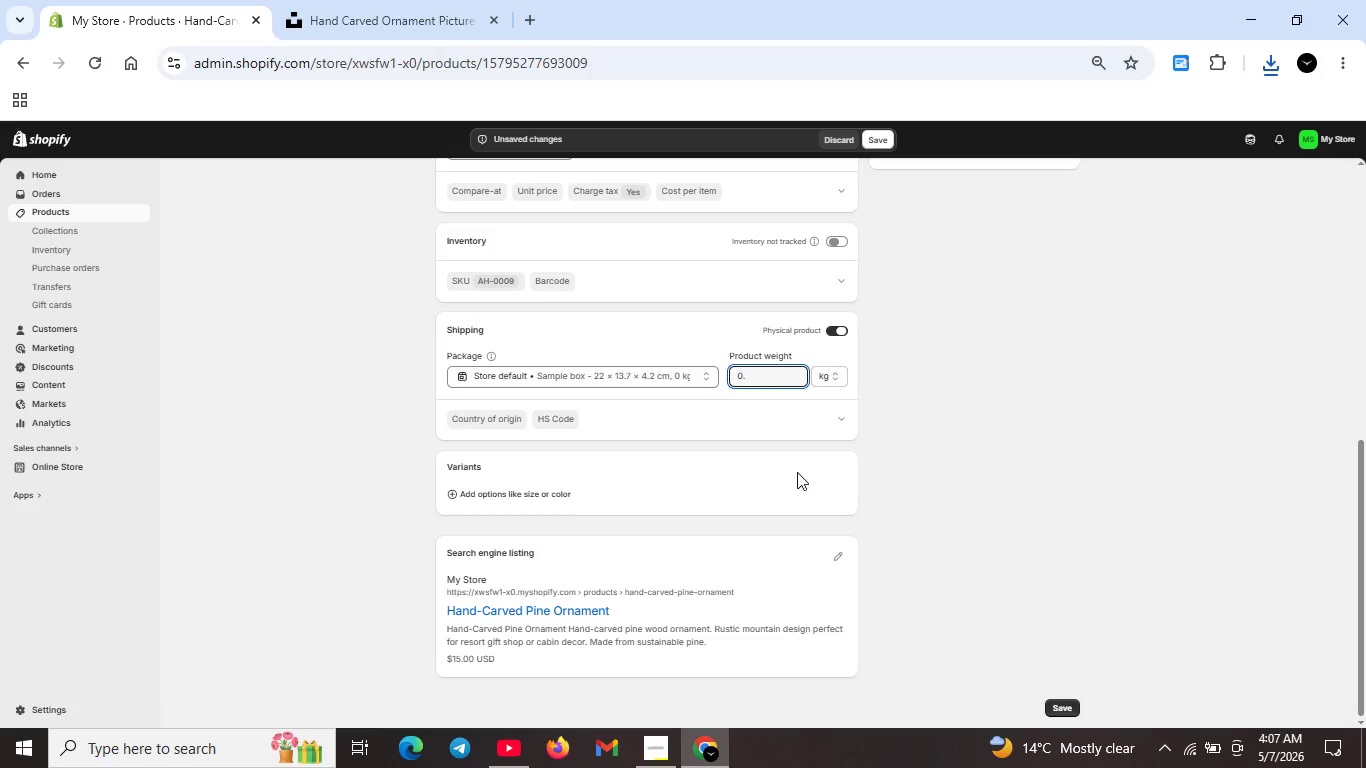 
key(3)
 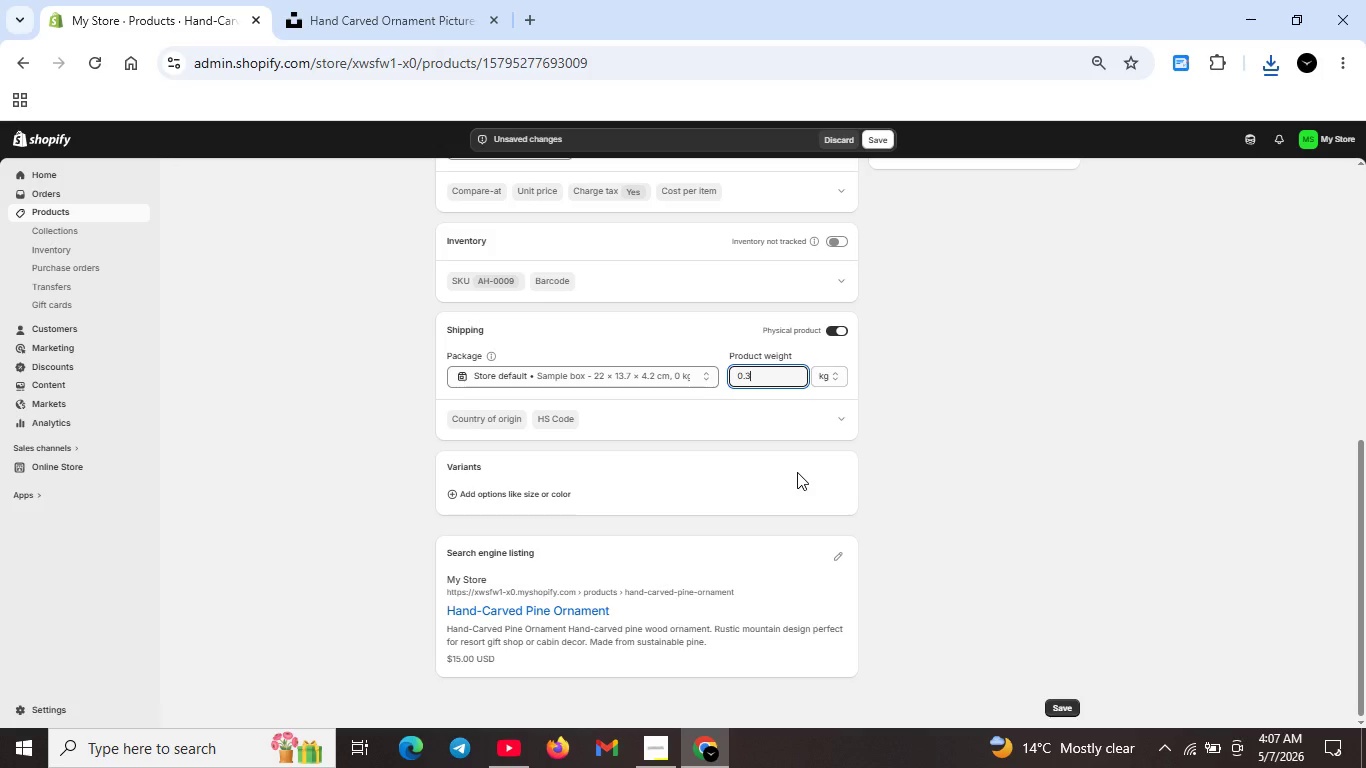 
key(Backspace)
 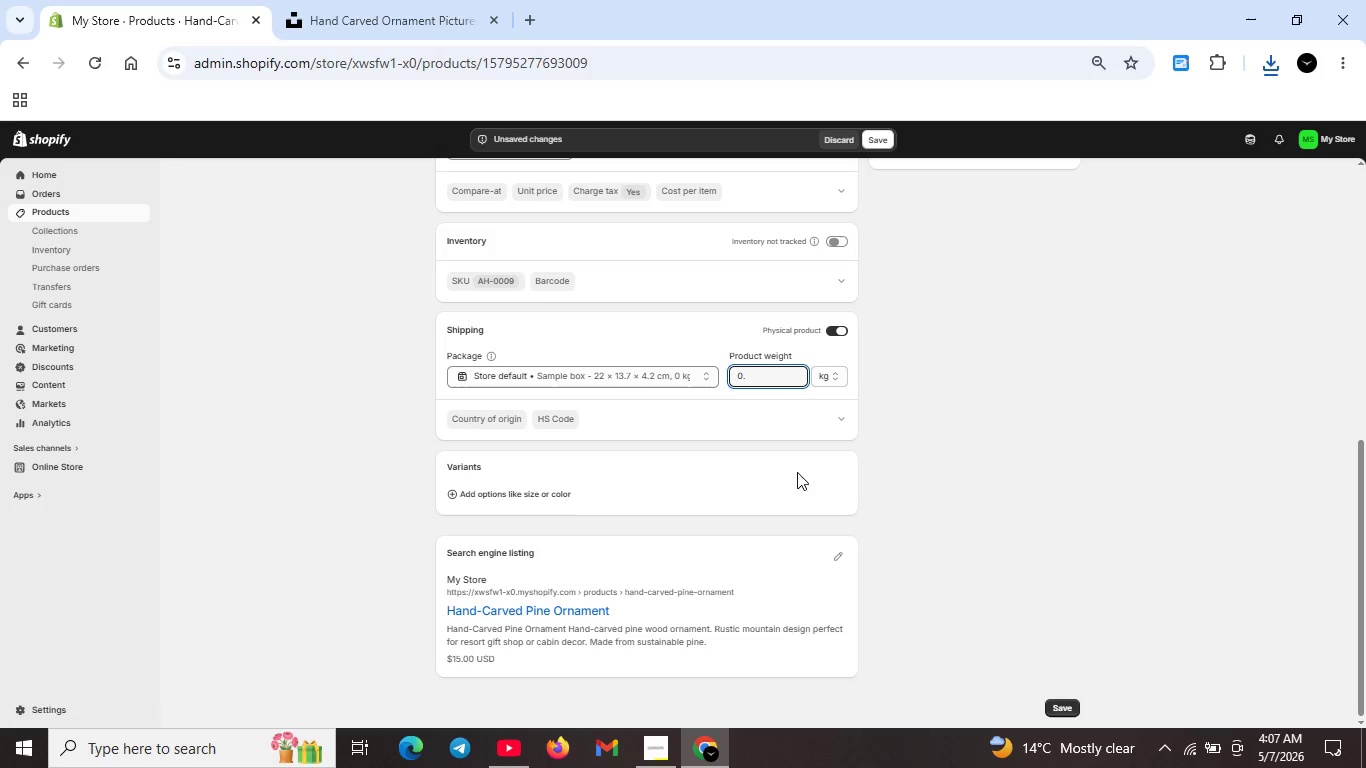 
key(2)
 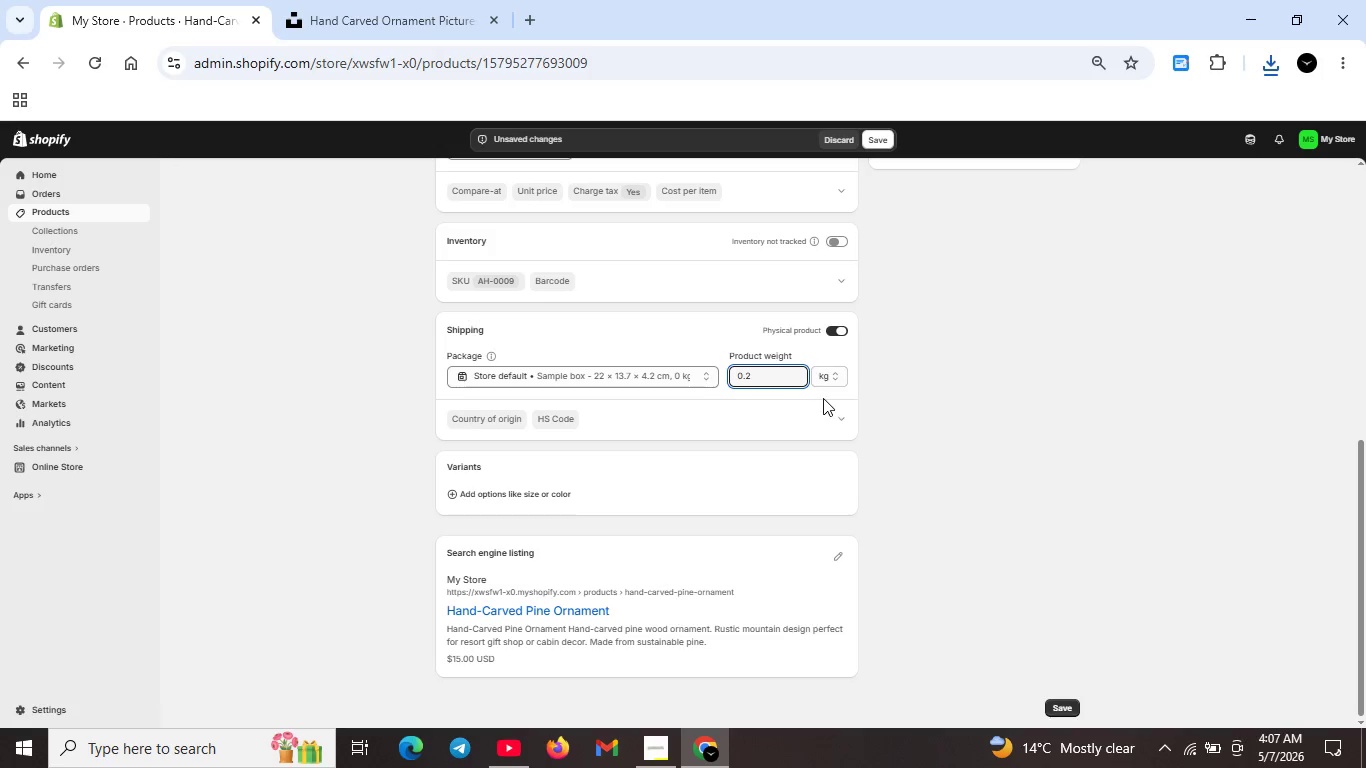 
left_click([822, 382])
 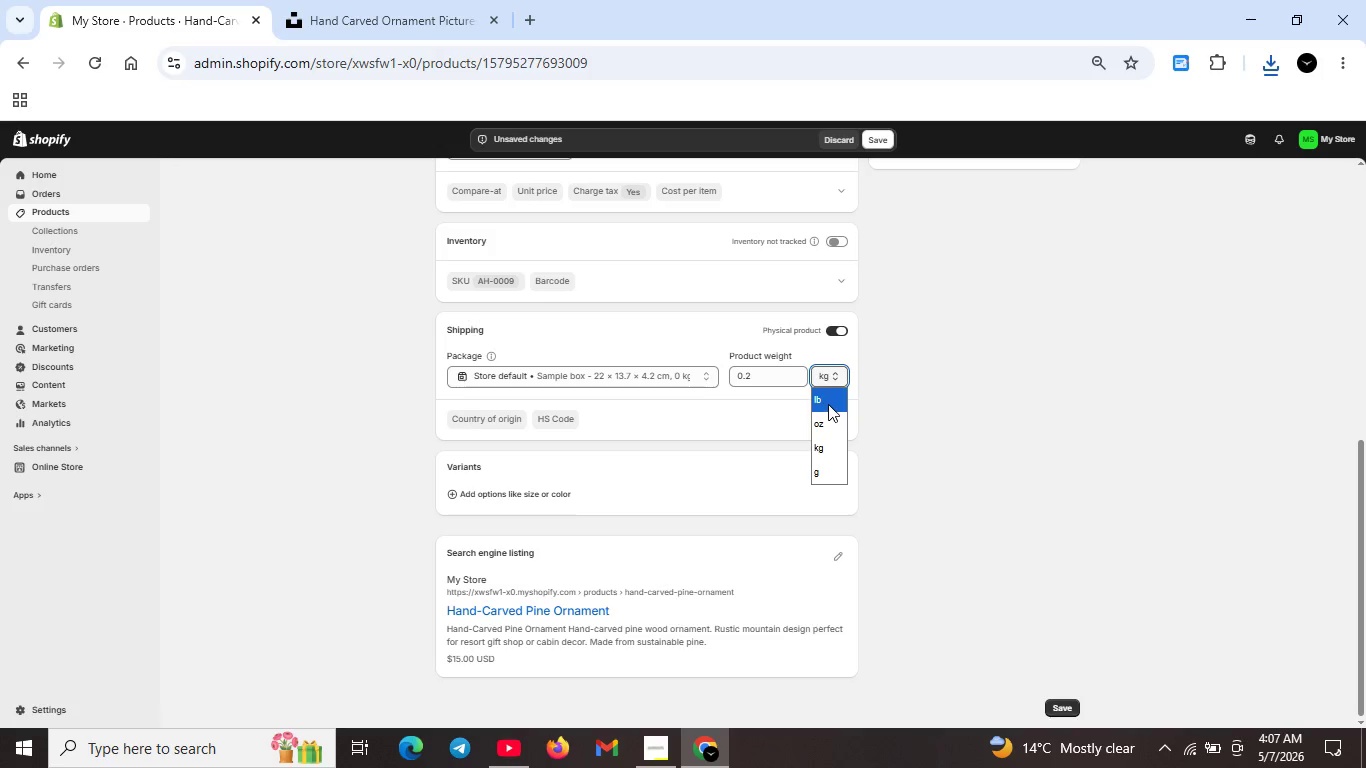 
left_click([828, 402])
 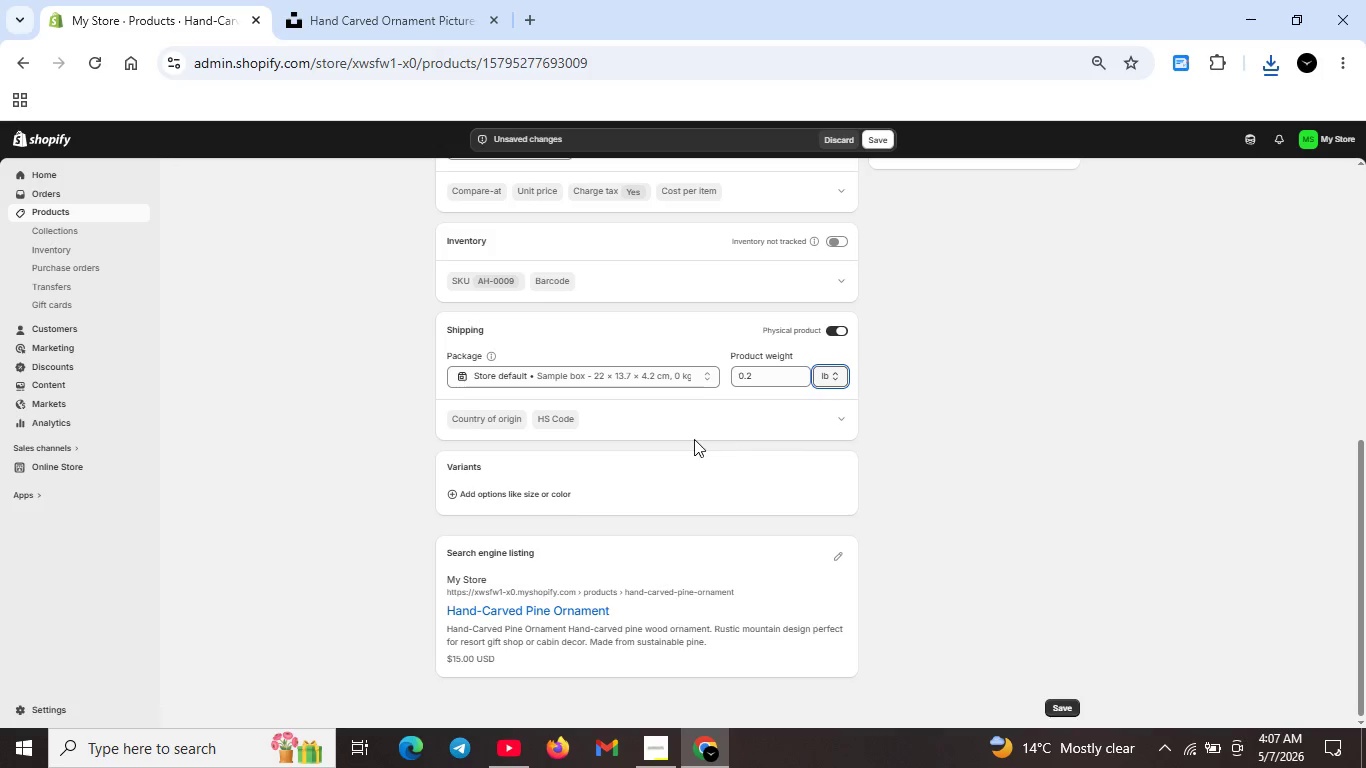 
scroll: coordinate [694, 439], scroll_direction: up, amount: 4.0
 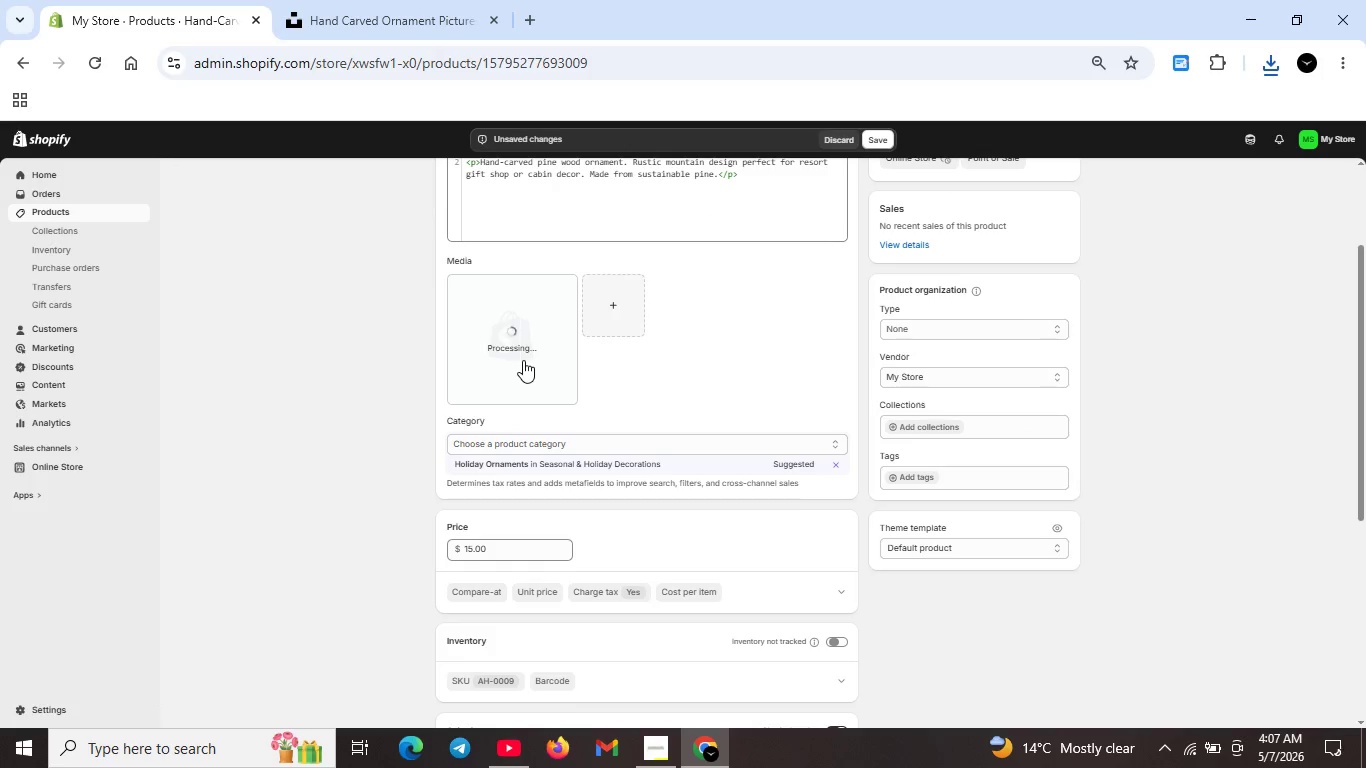 
scroll: coordinate [545, 453], scroll_direction: down, amount: 1.0
 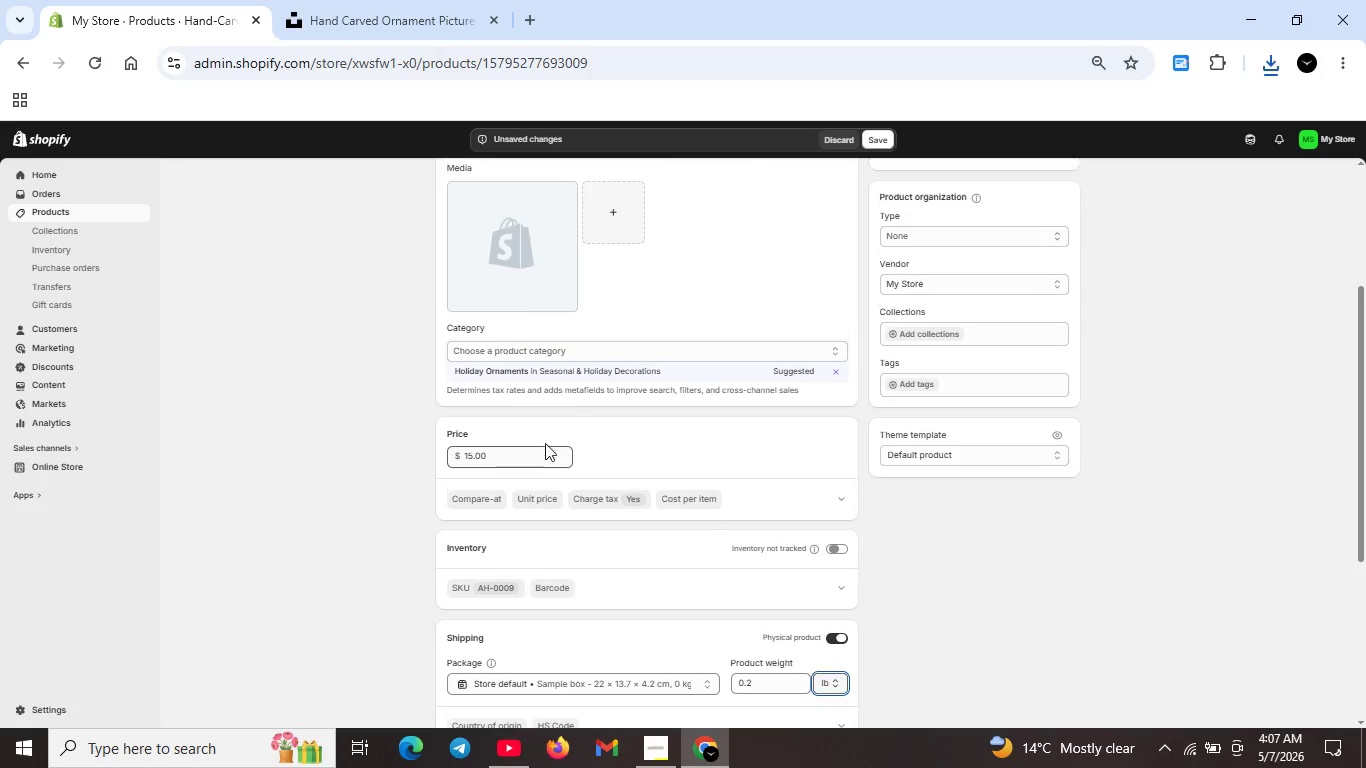 
scroll: coordinate [545, 443], scroll_direction: up, amount: 2.0
 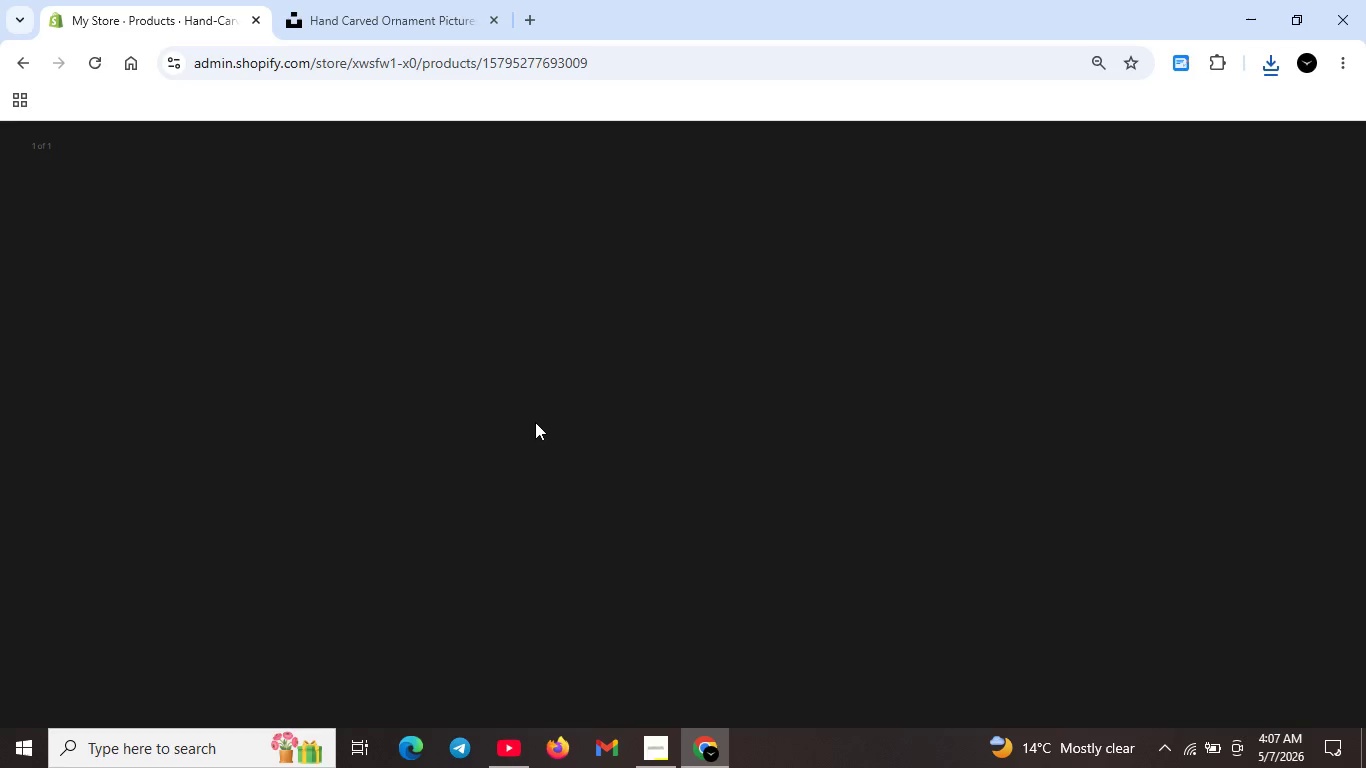 
double_click([535, 422])
 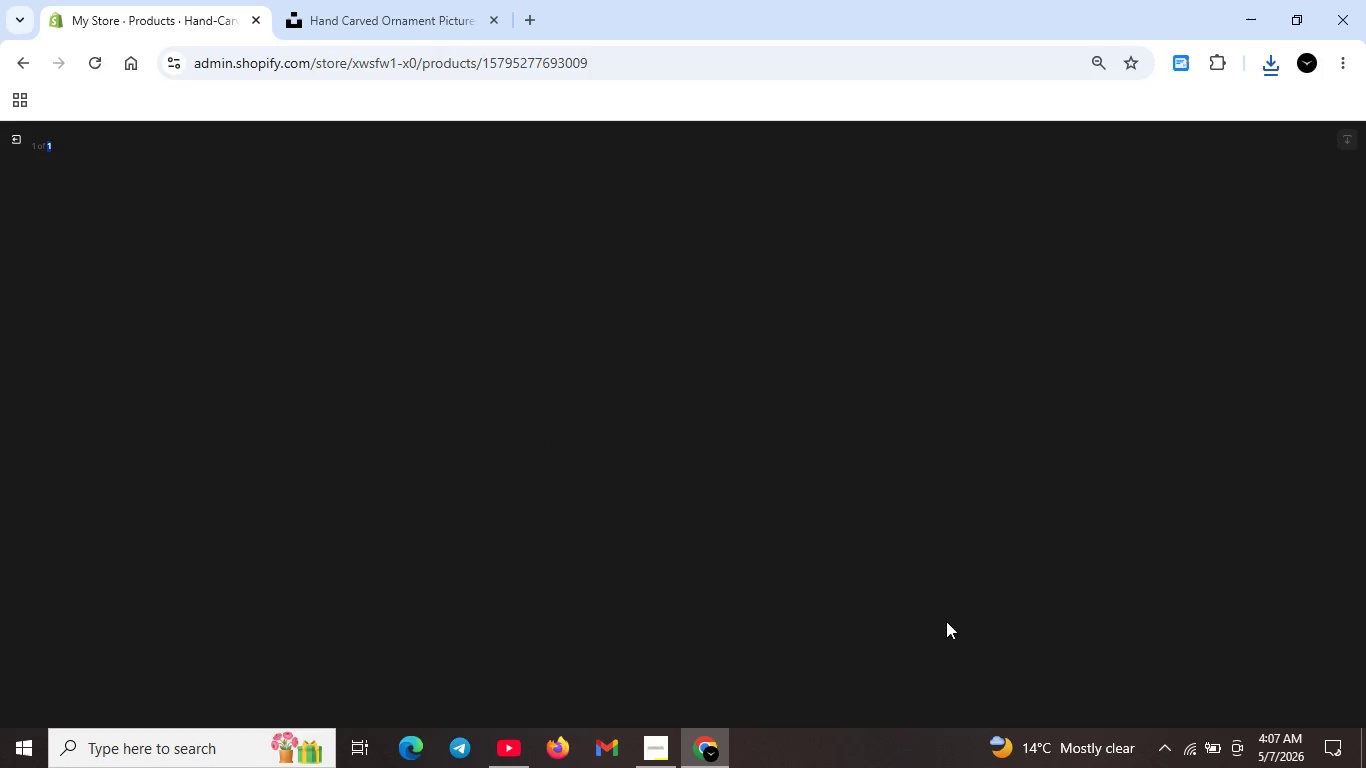 
scroll: coordinate [546, 427], scroll_direction: none, amount: 0.0
 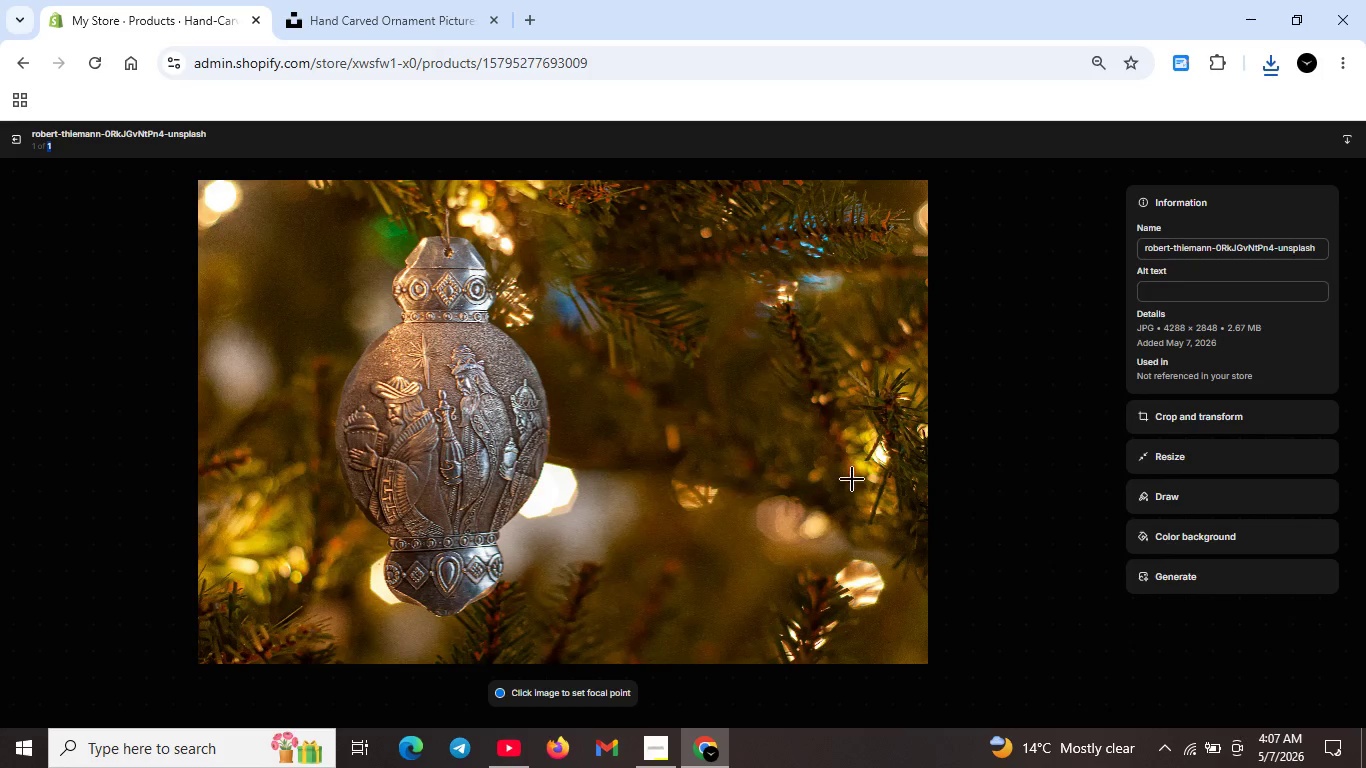 
left_click([1156, 290])
 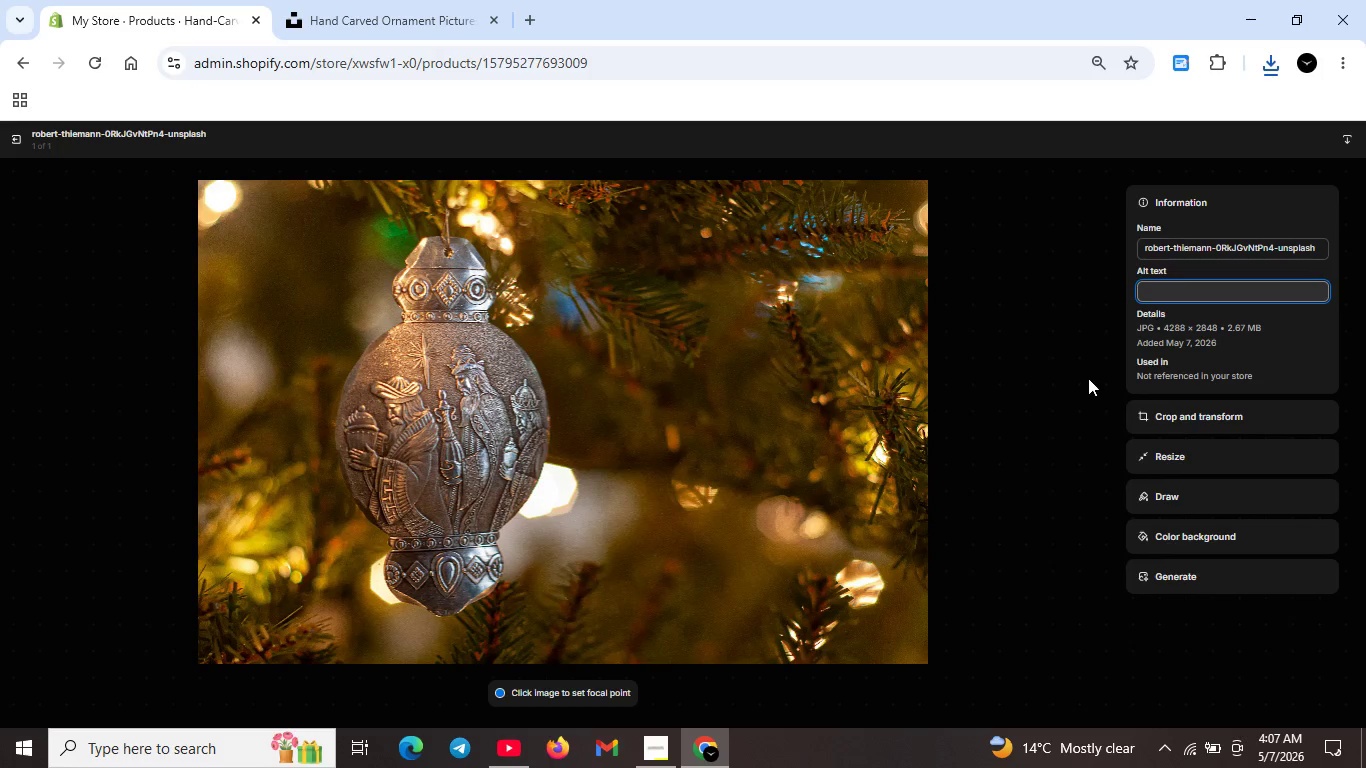 
type(Hand carved )
 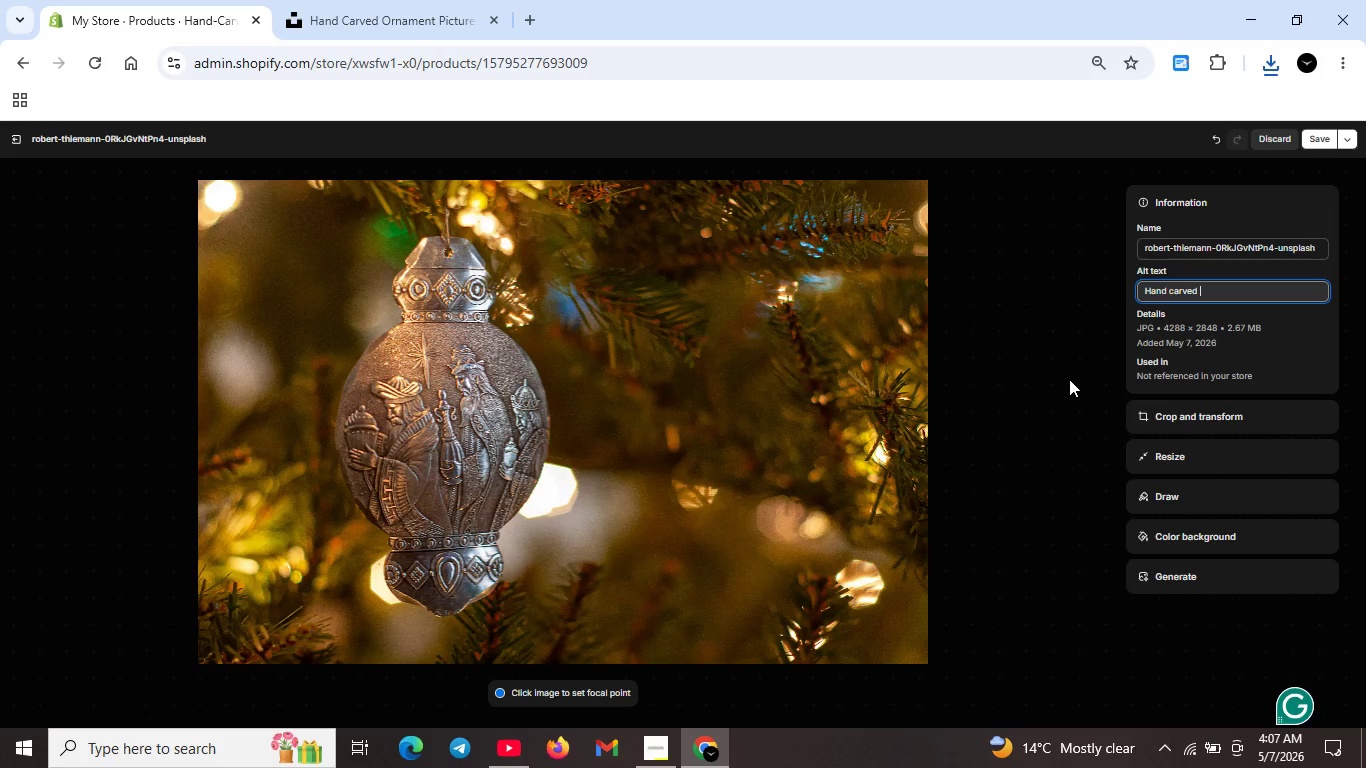 
type(pine wood ornament. Rustic mountain design. ad from sustainably sourced pine.Perfect for resort gift shop<)
key(Backspace)
type(.)
 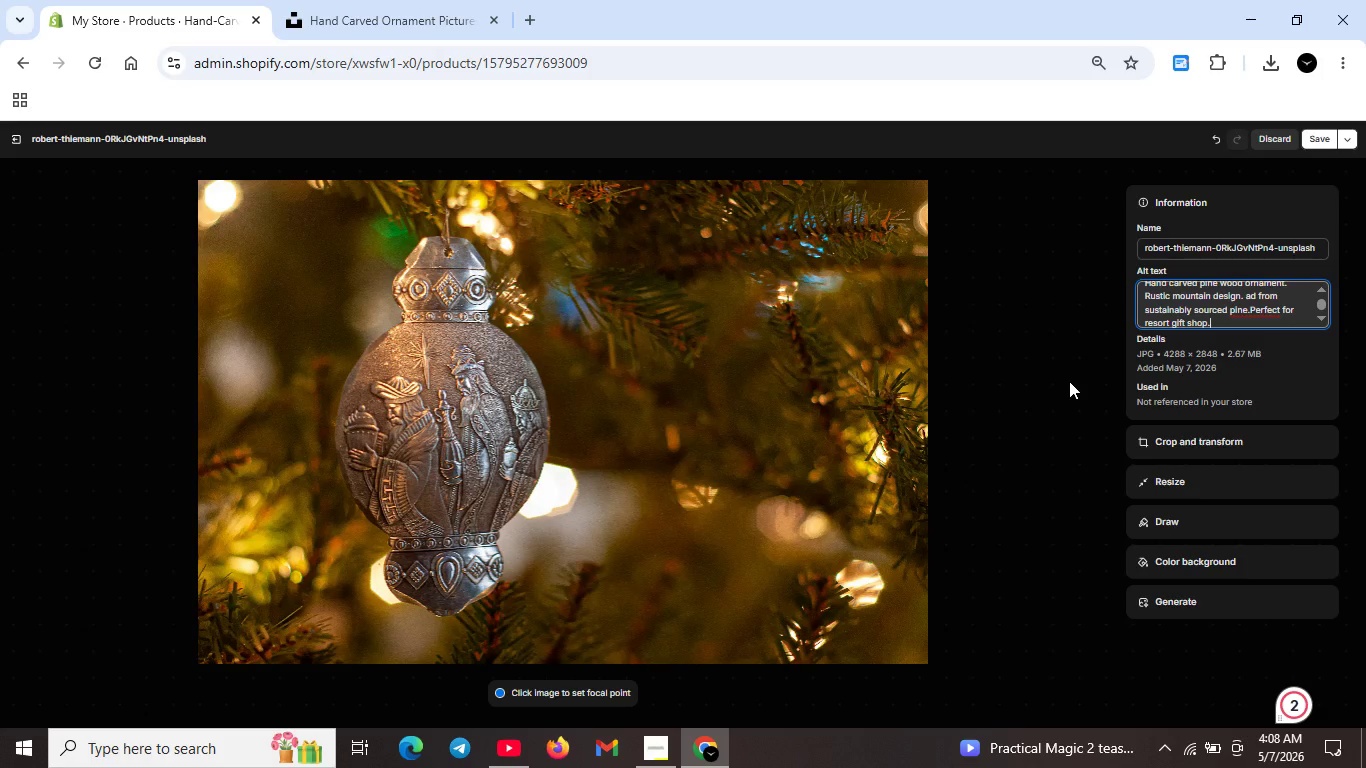 
wait(8.22)
 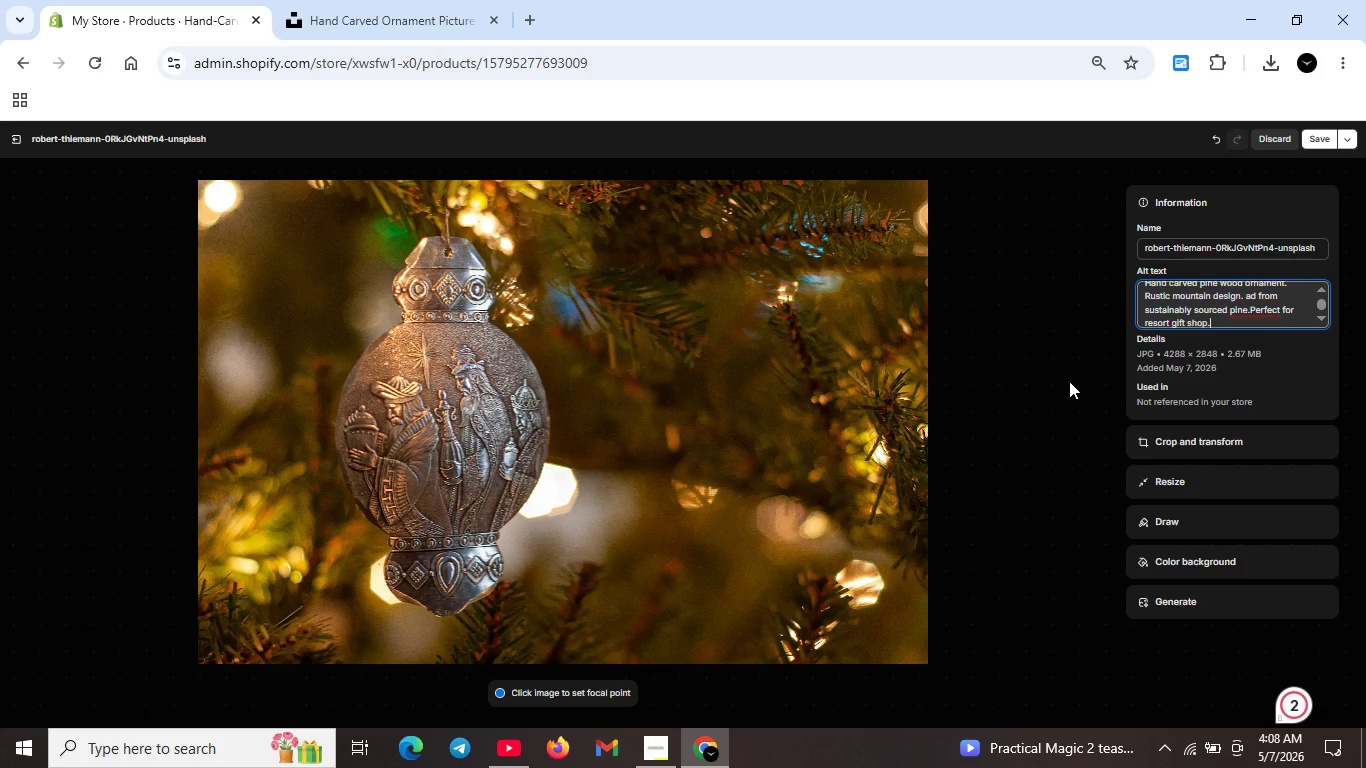 
scroll: coordinate [1236, 302], scroll_direction: up, amount: 2.0
 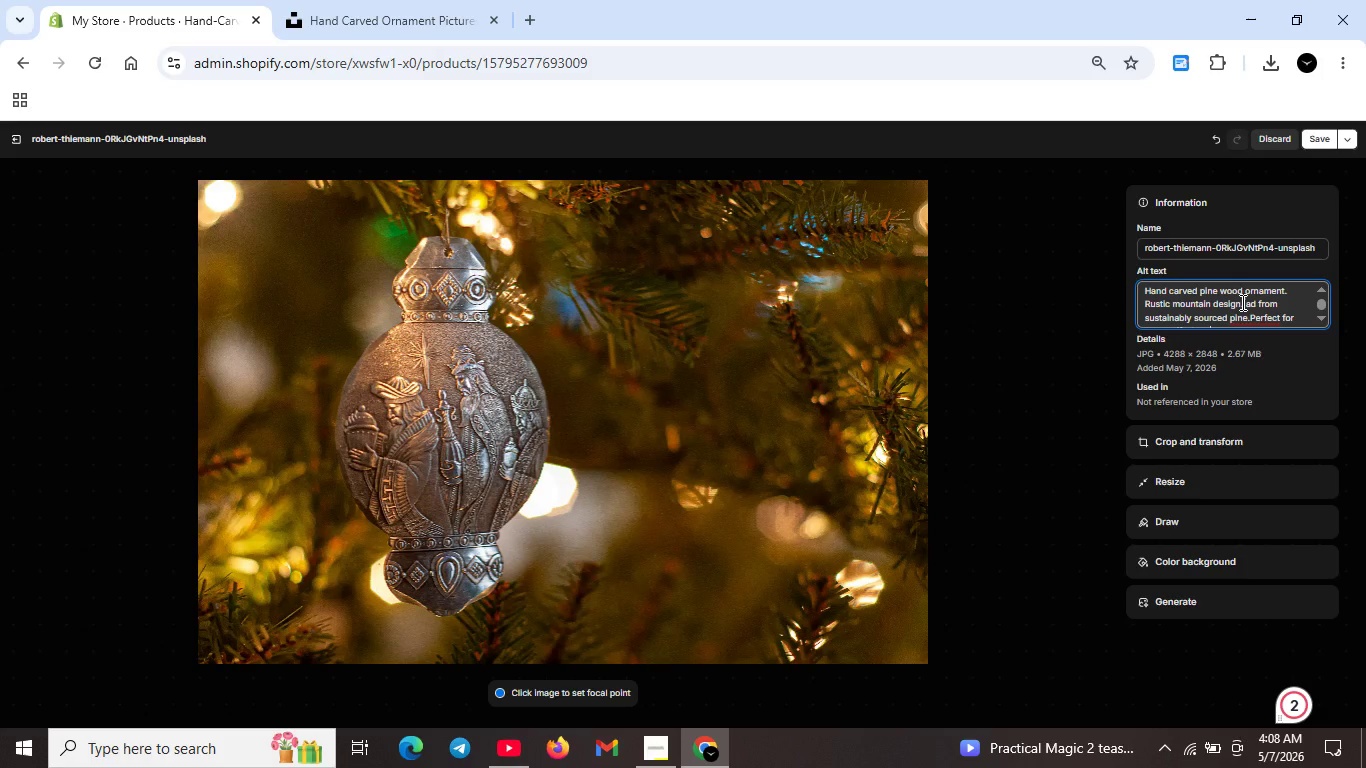 
left_click_drag(start_coordinate=[1244, 301], to_coordinate=[1273, 319])
 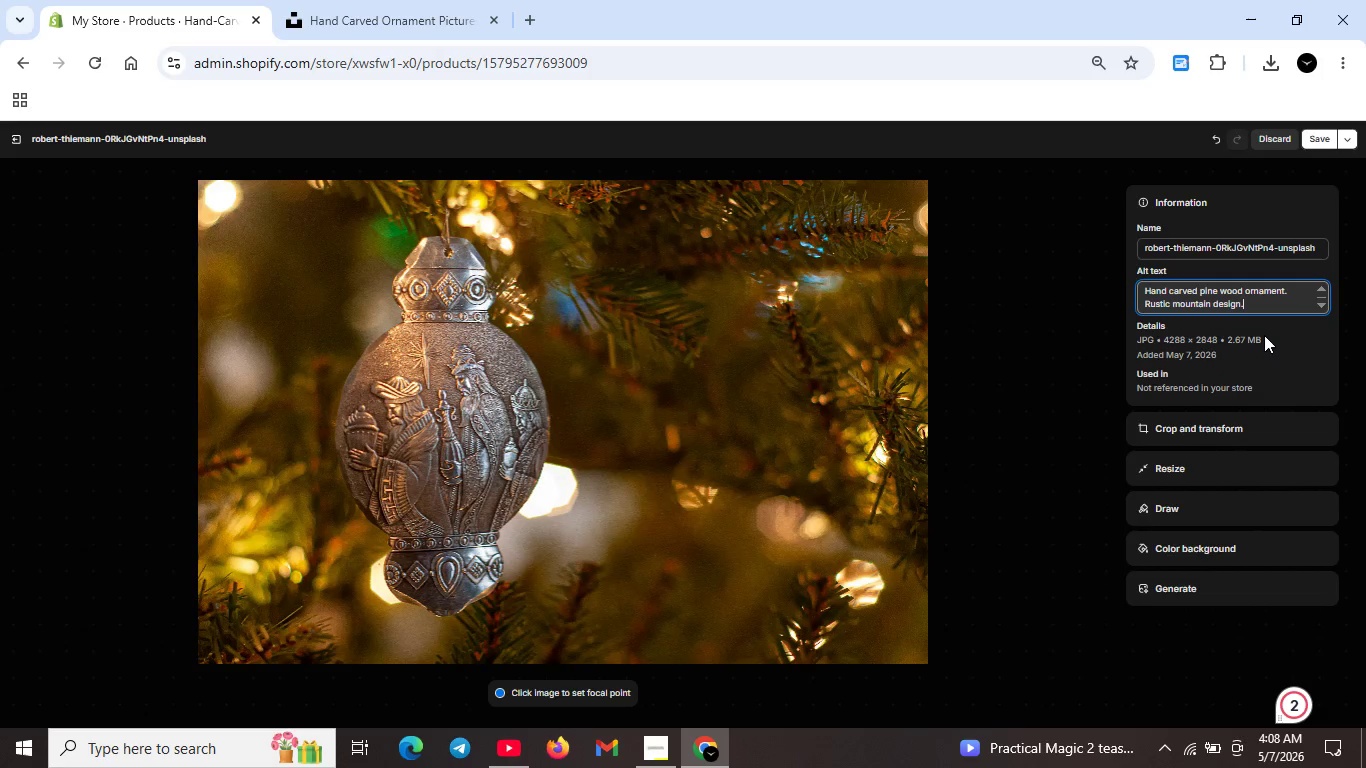 
key(Backspace)
type(and ca)
key(Backspace)
key(Backspace)
key(Backspace)
key(Backspace)
key(Backspace)
key(Backspace)
type( handmade cabin decor from sustainably sourced pine.)
 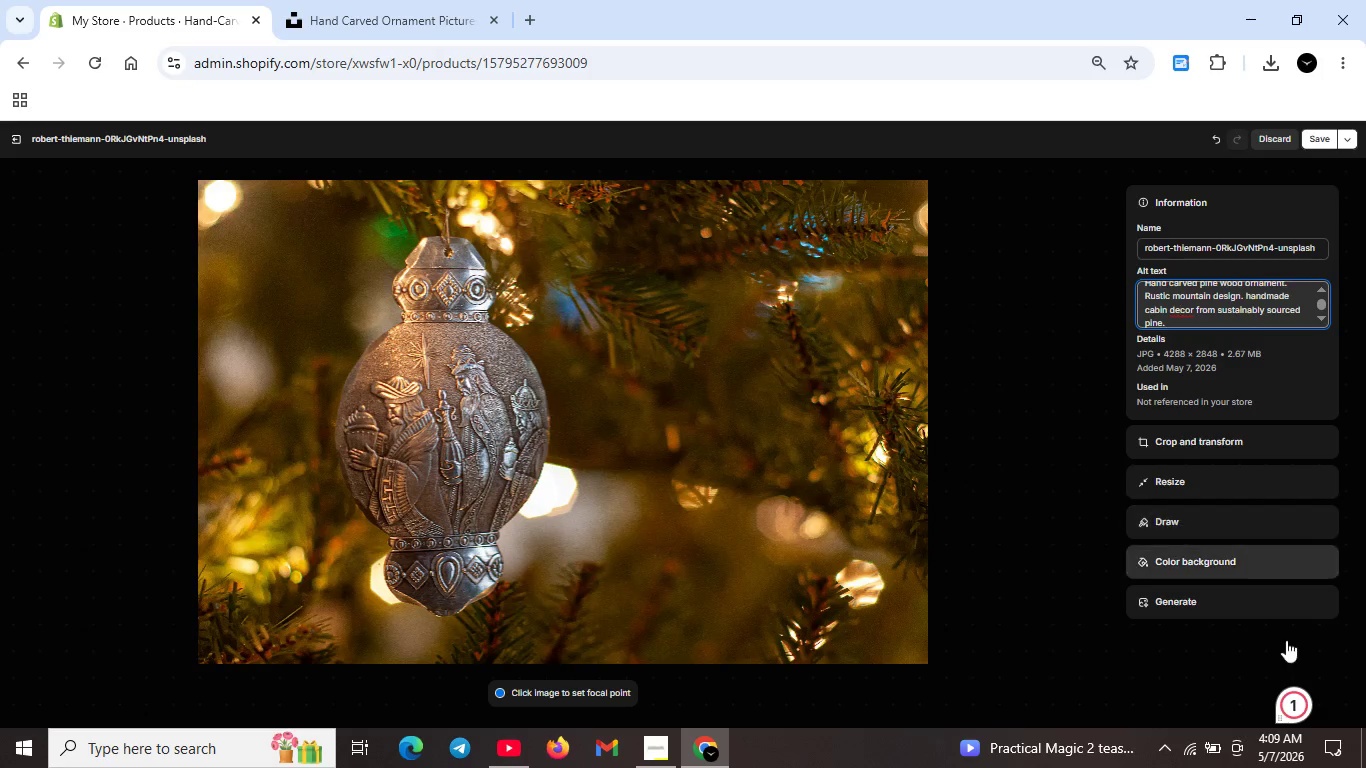 
left_click([1303, 719])
 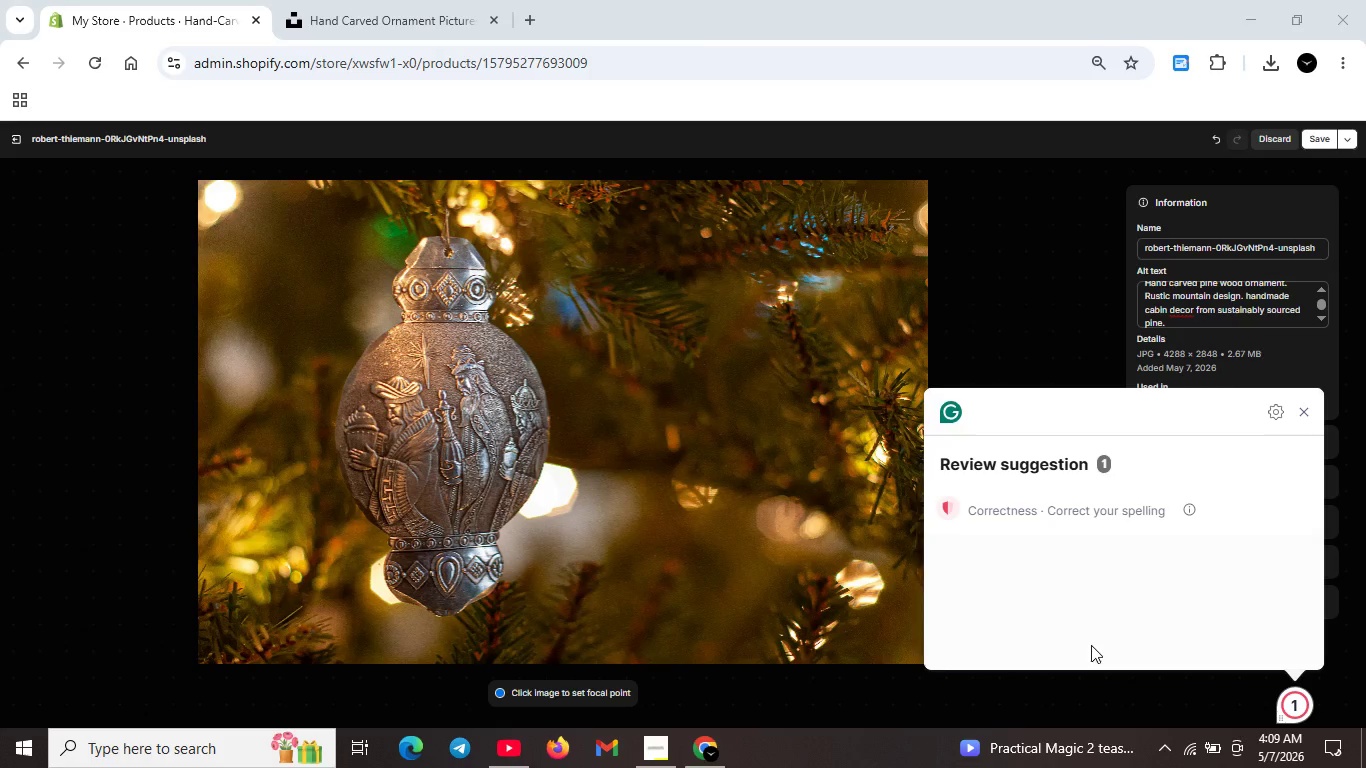 
left_click([965, 594])
 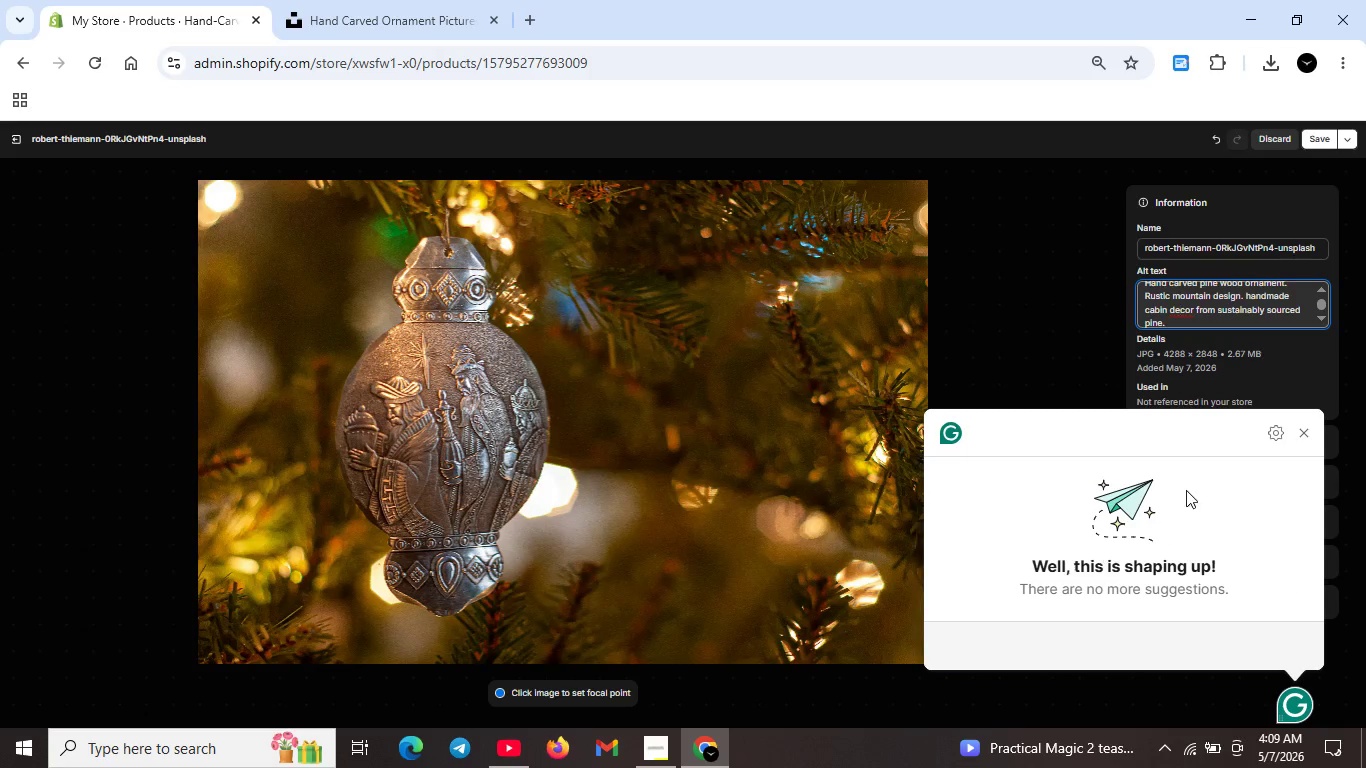 
hold_key(key=Insert, duration=24.94)
 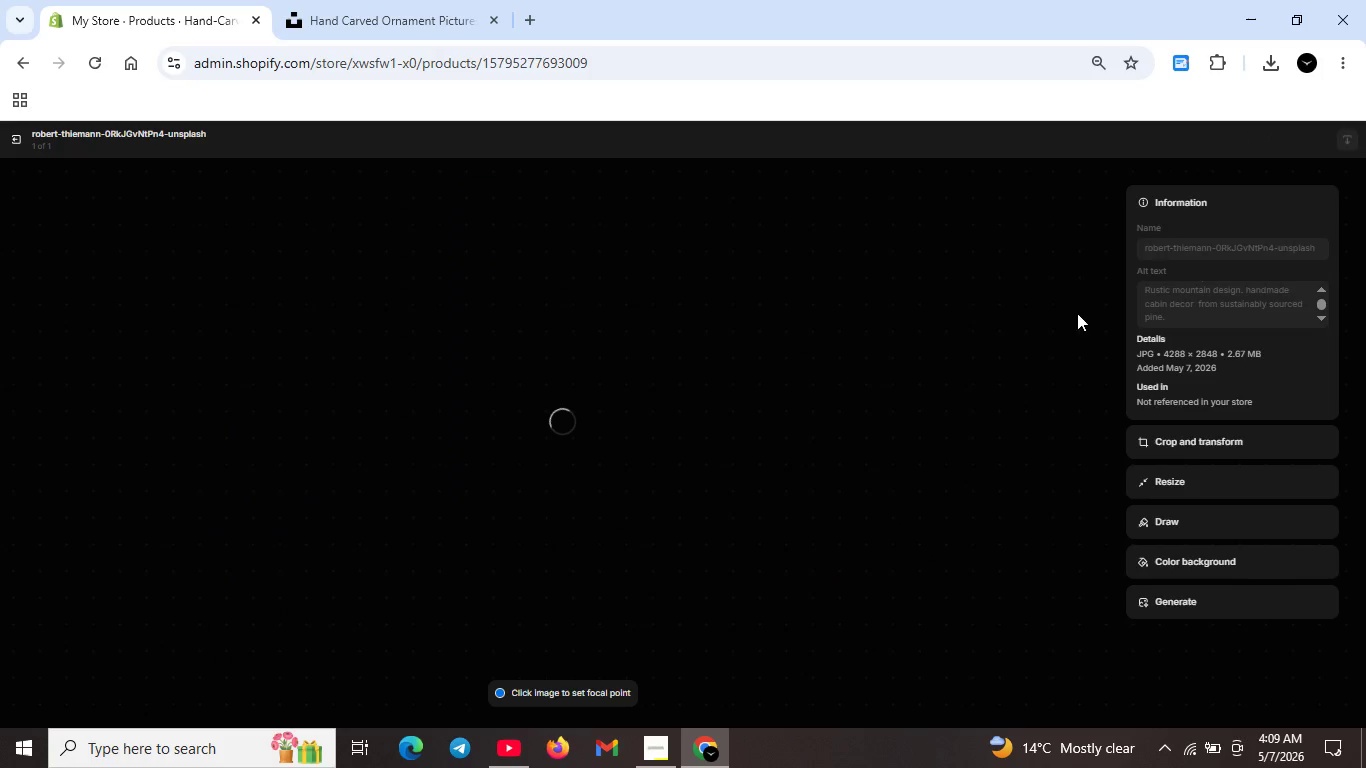 
key(Unknown)
 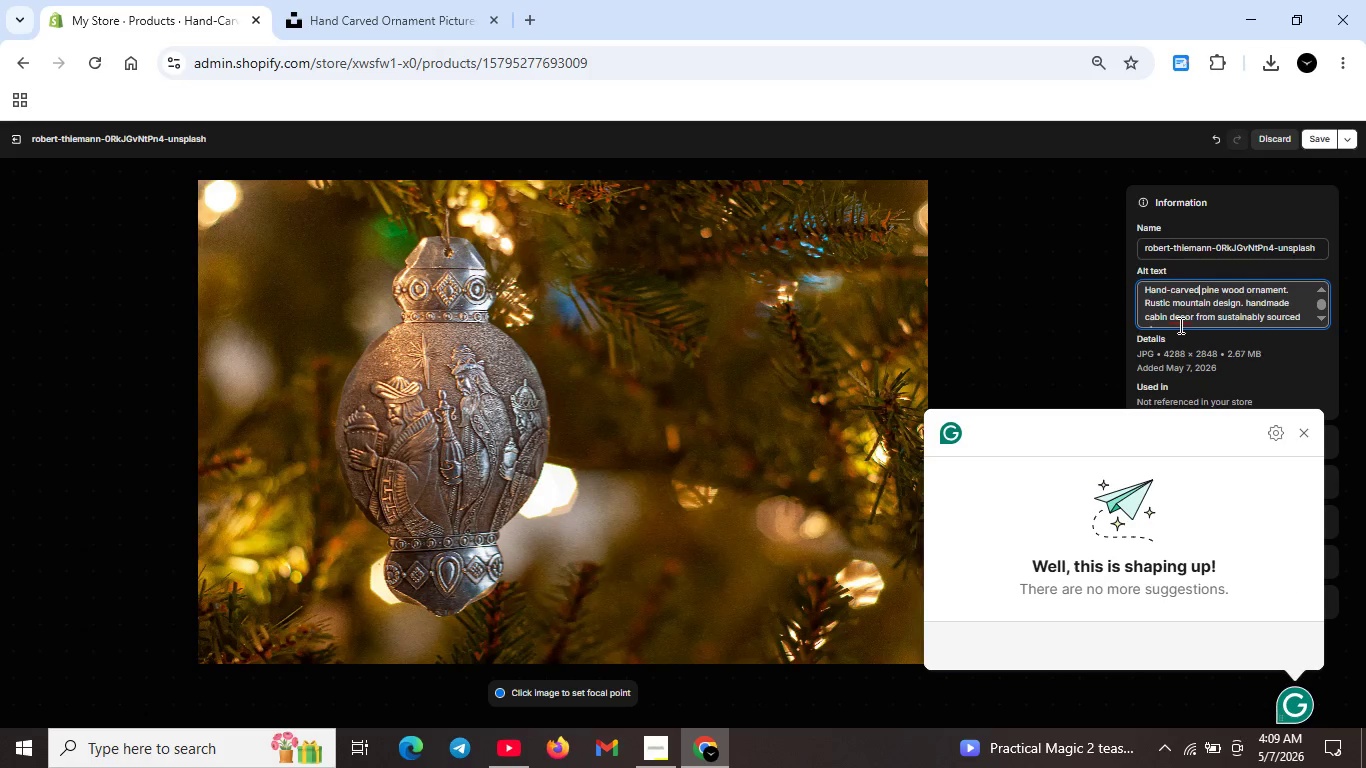 
key(Unknown)
 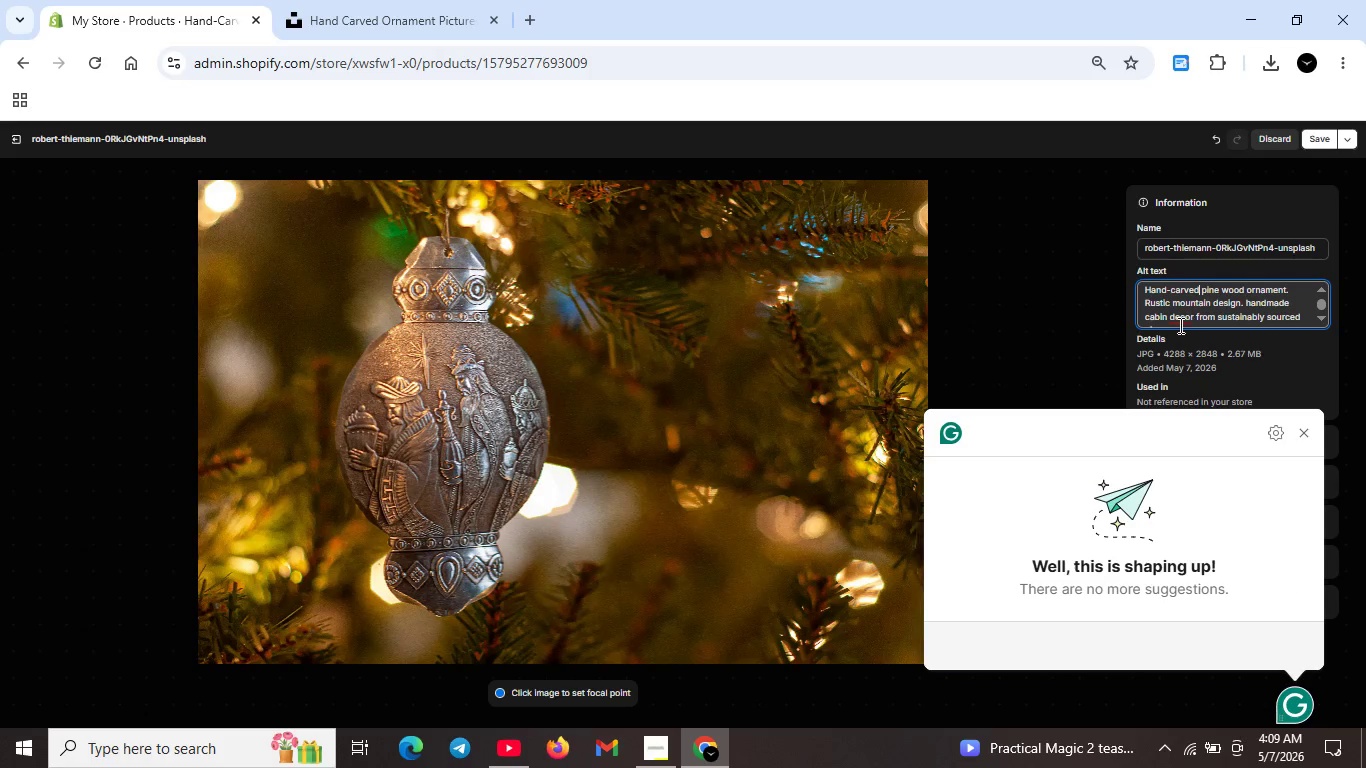 
key(Unknown)
 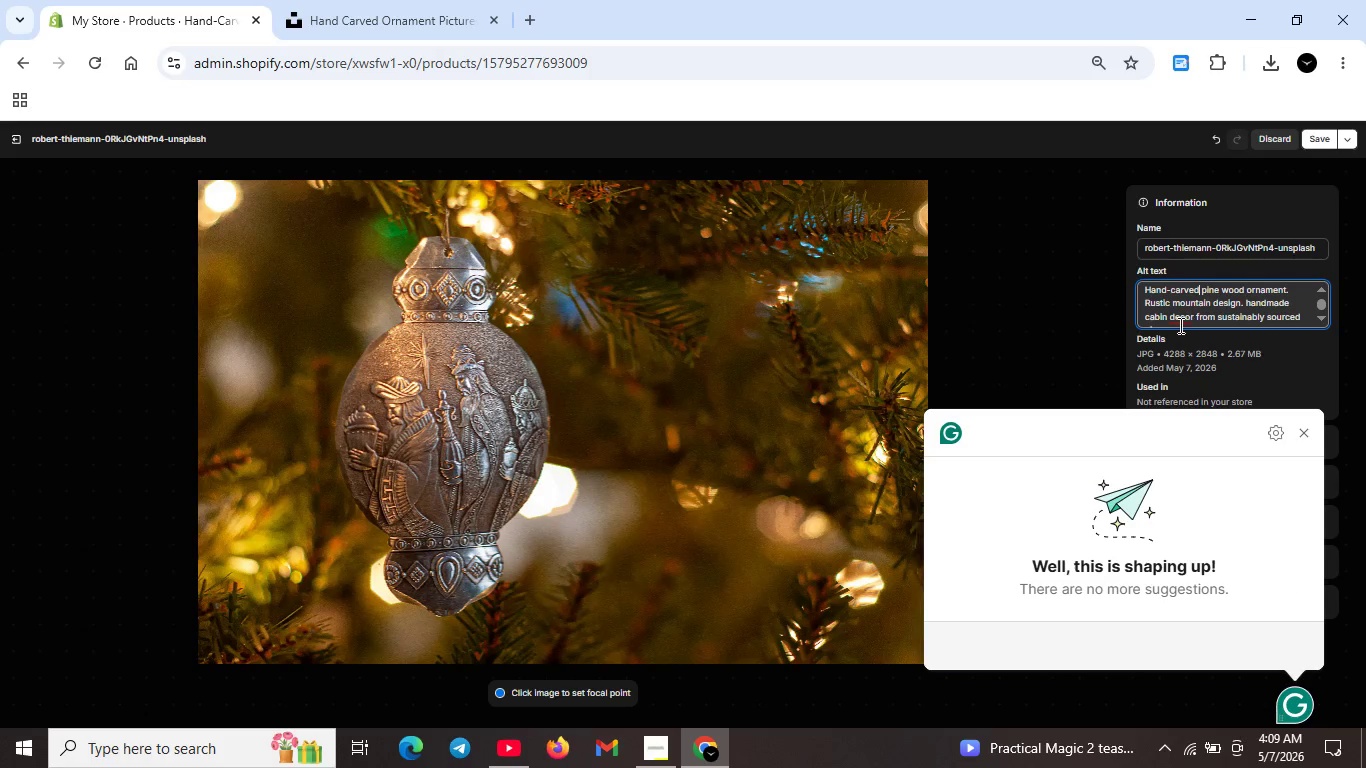 
key(Unknown)
 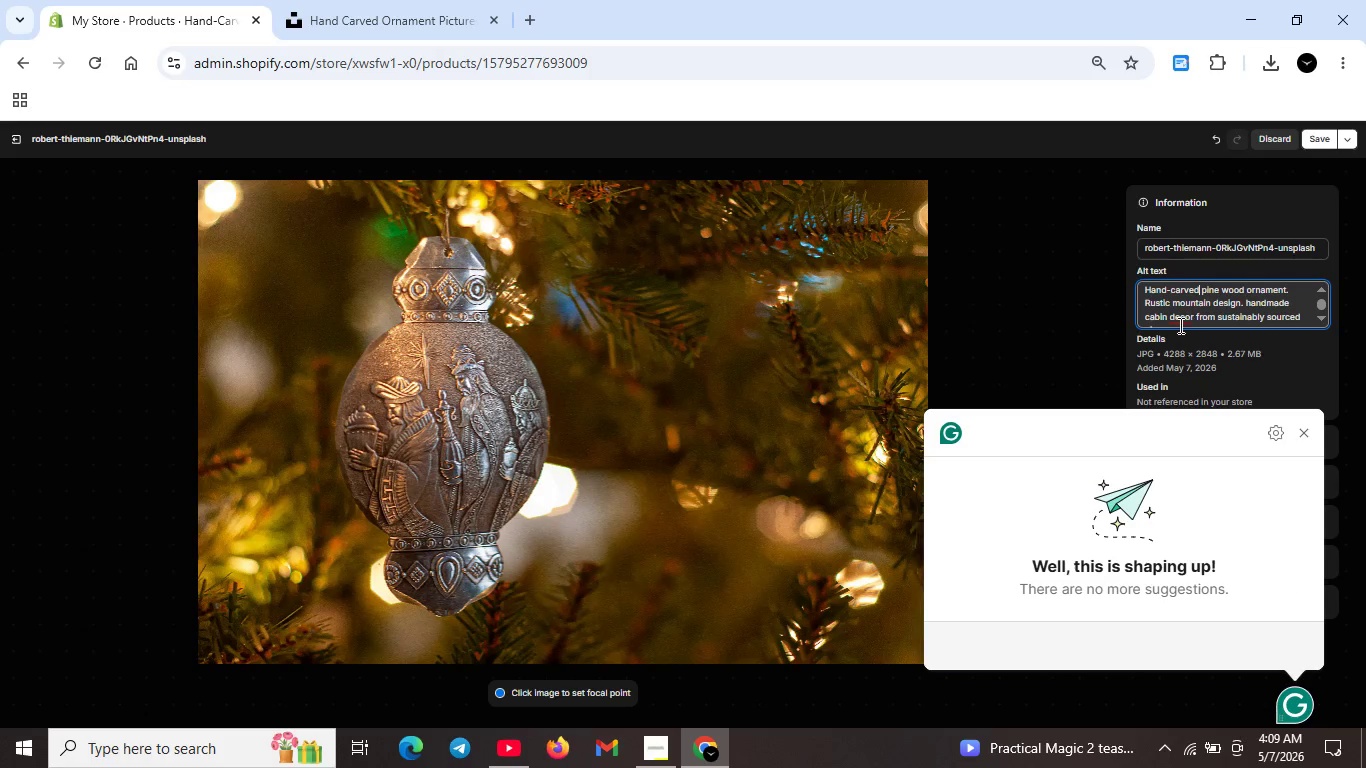 
key(Unknown)
 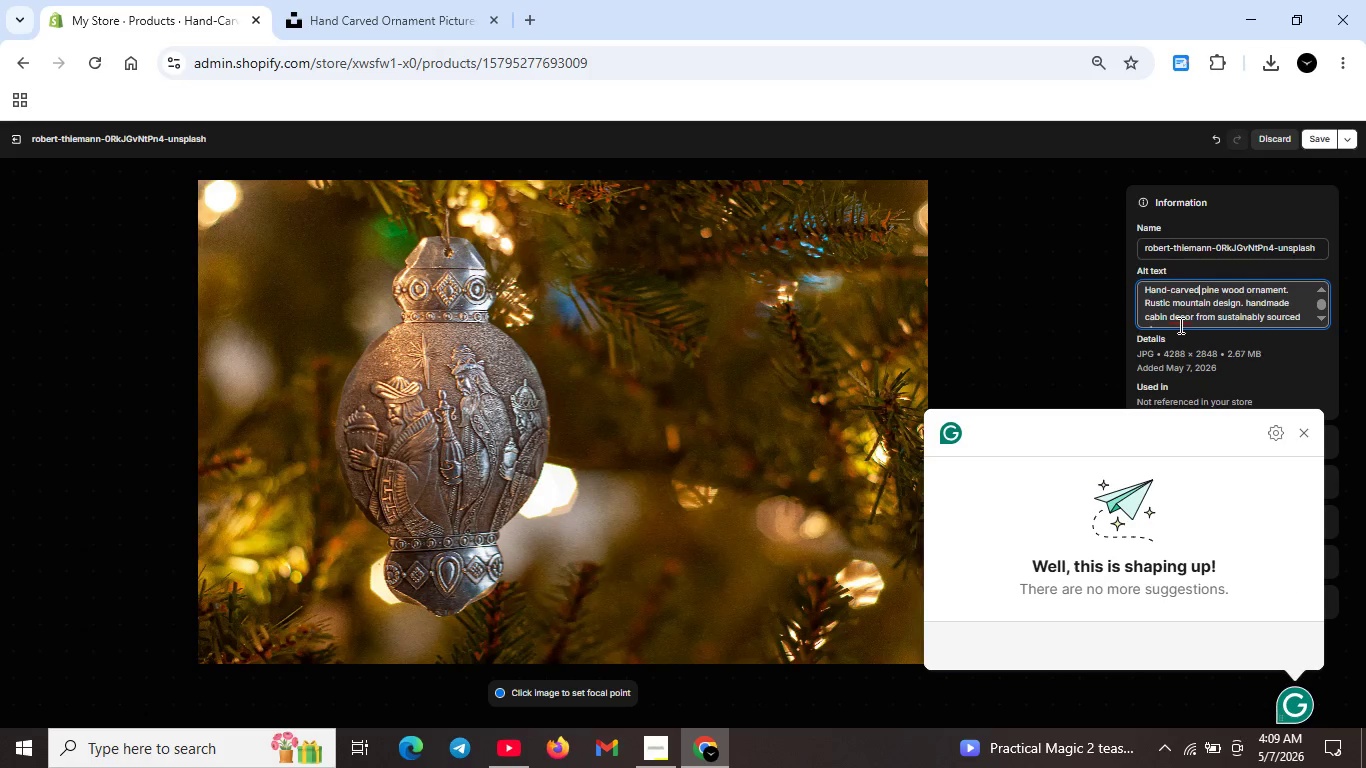 
key(Unknown)
 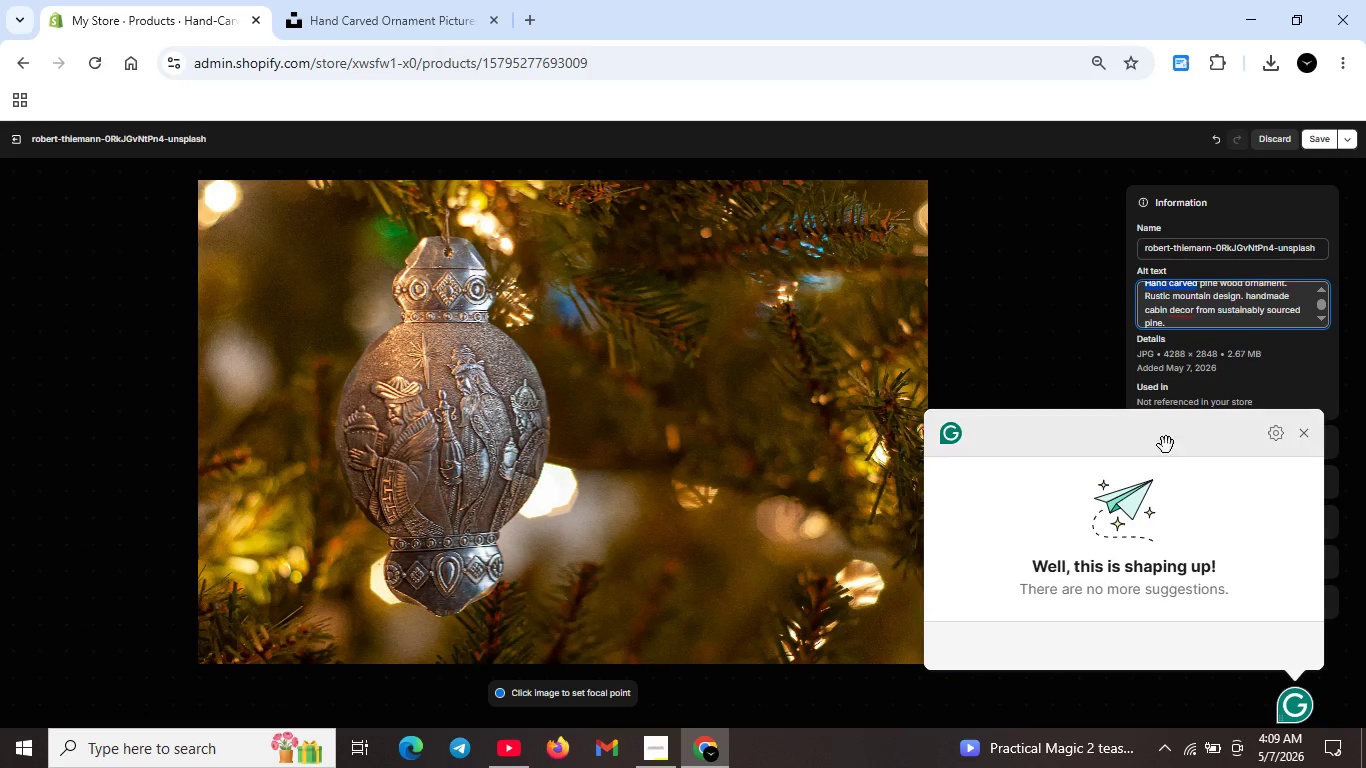 
key(Unknown)
 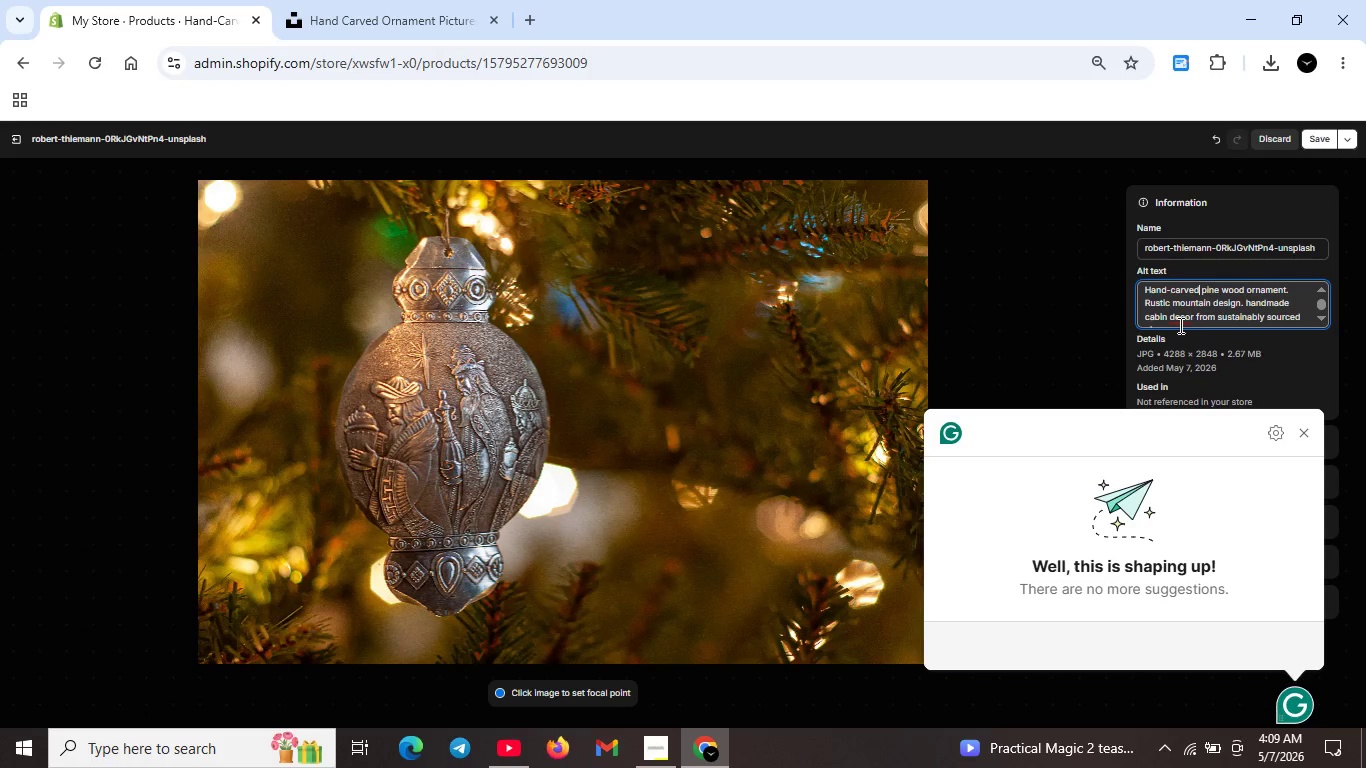 
key(Unknown)
 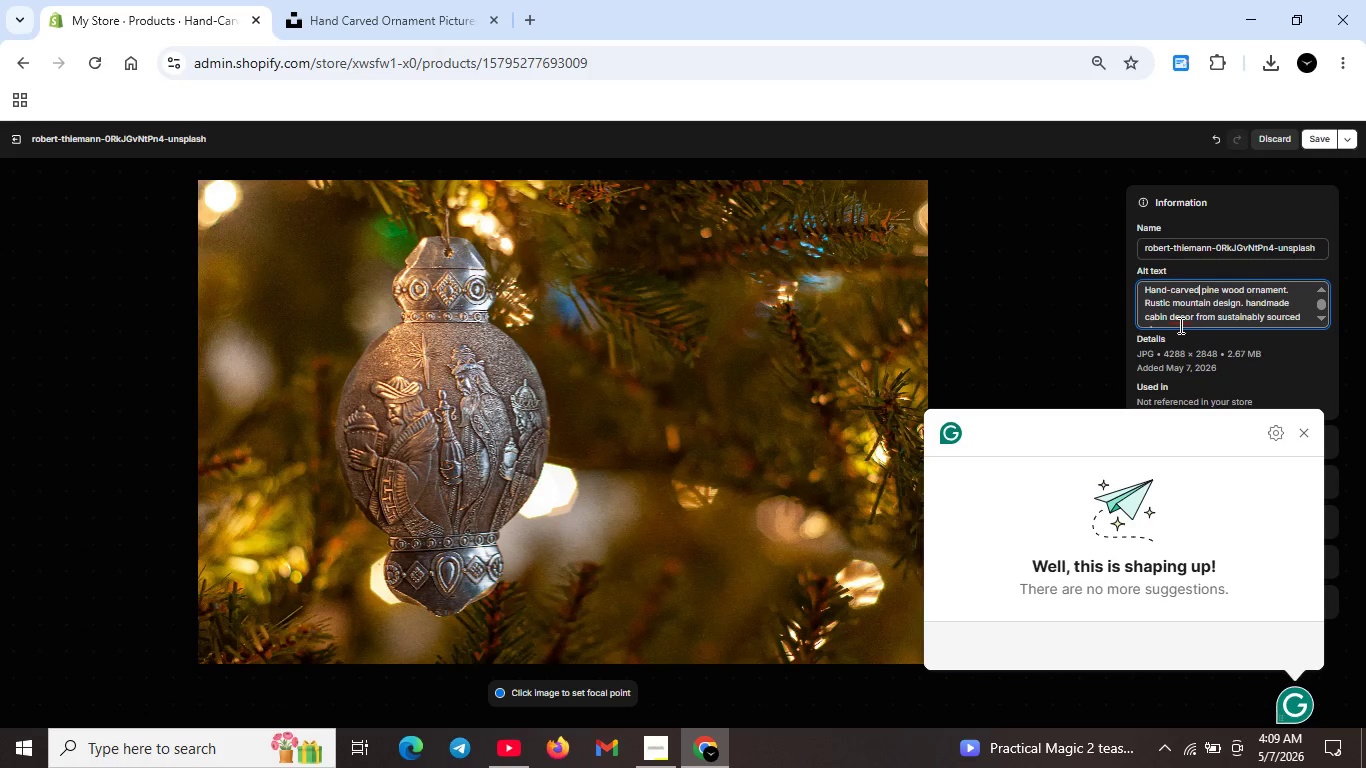 
key(Unknown)
 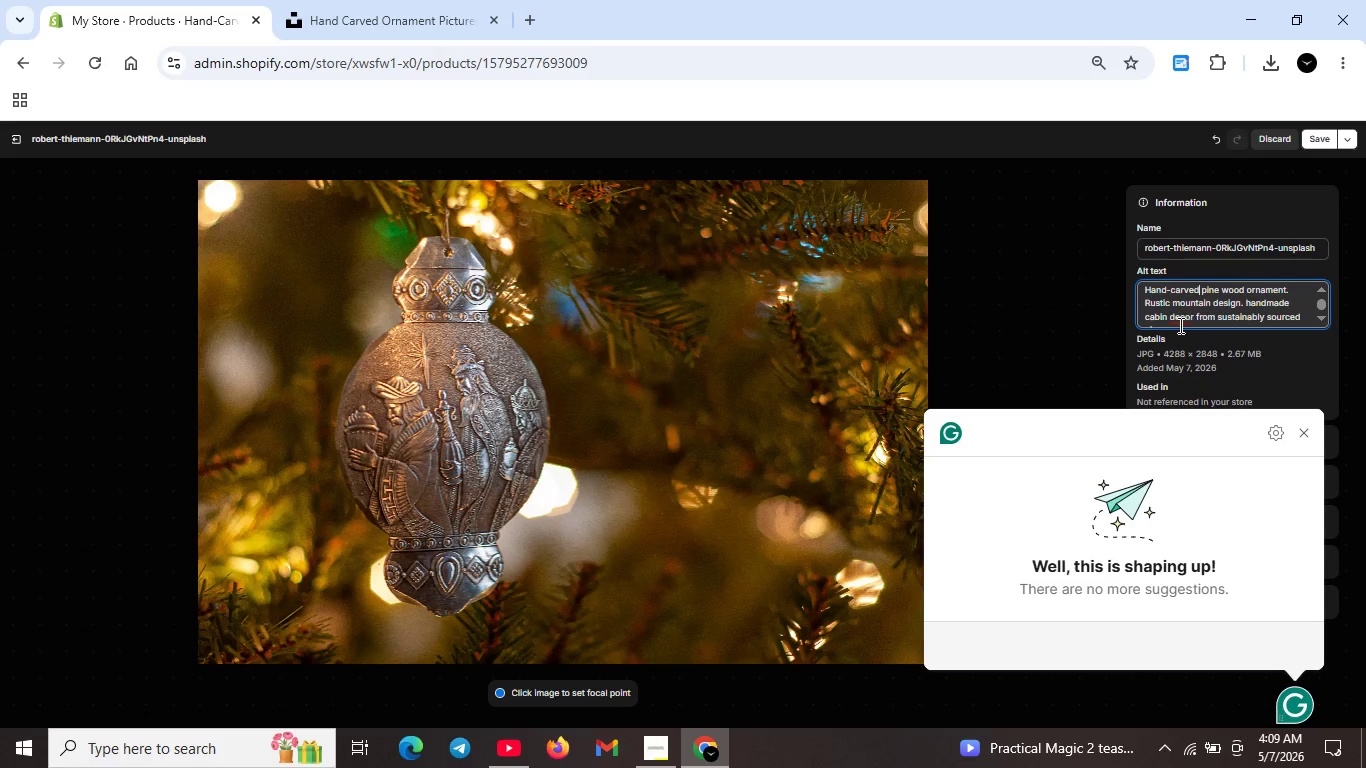 
key(Unknown)
 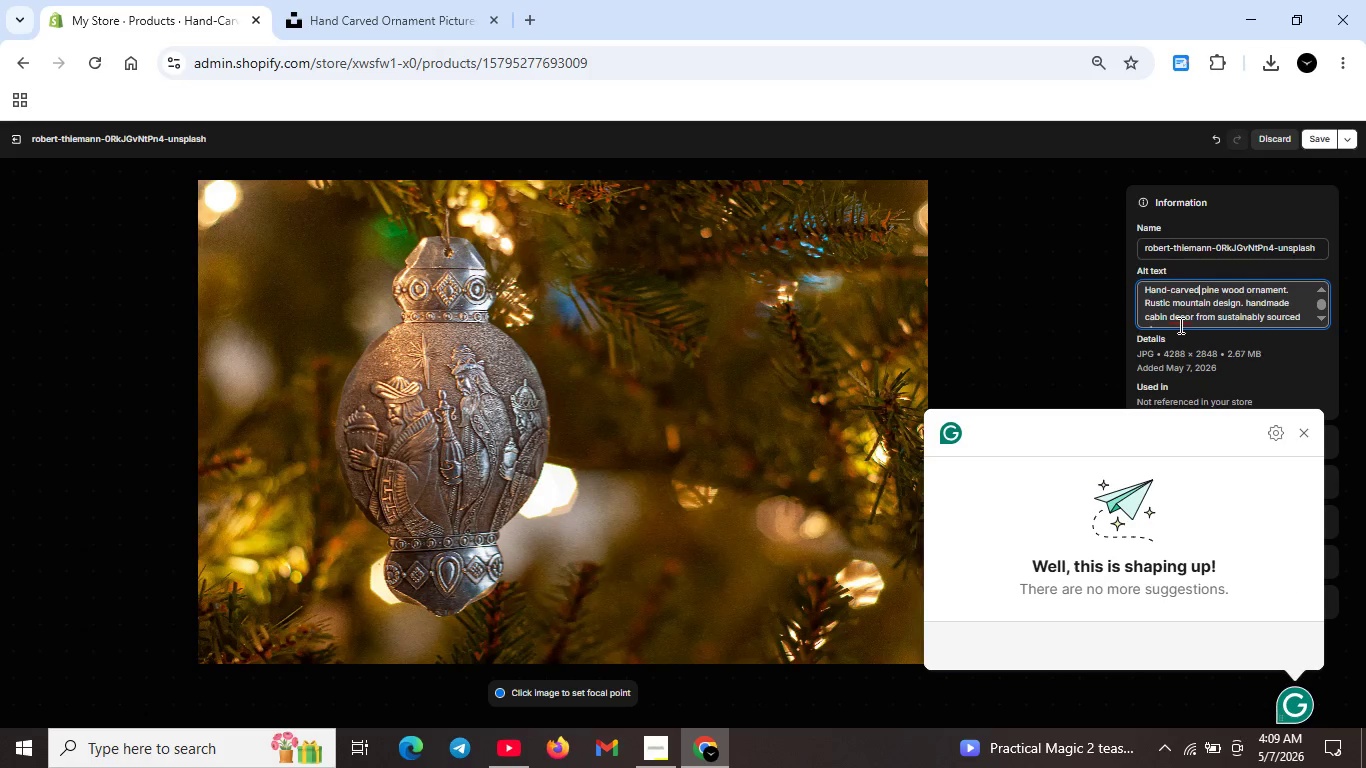 
key(Unknown)
 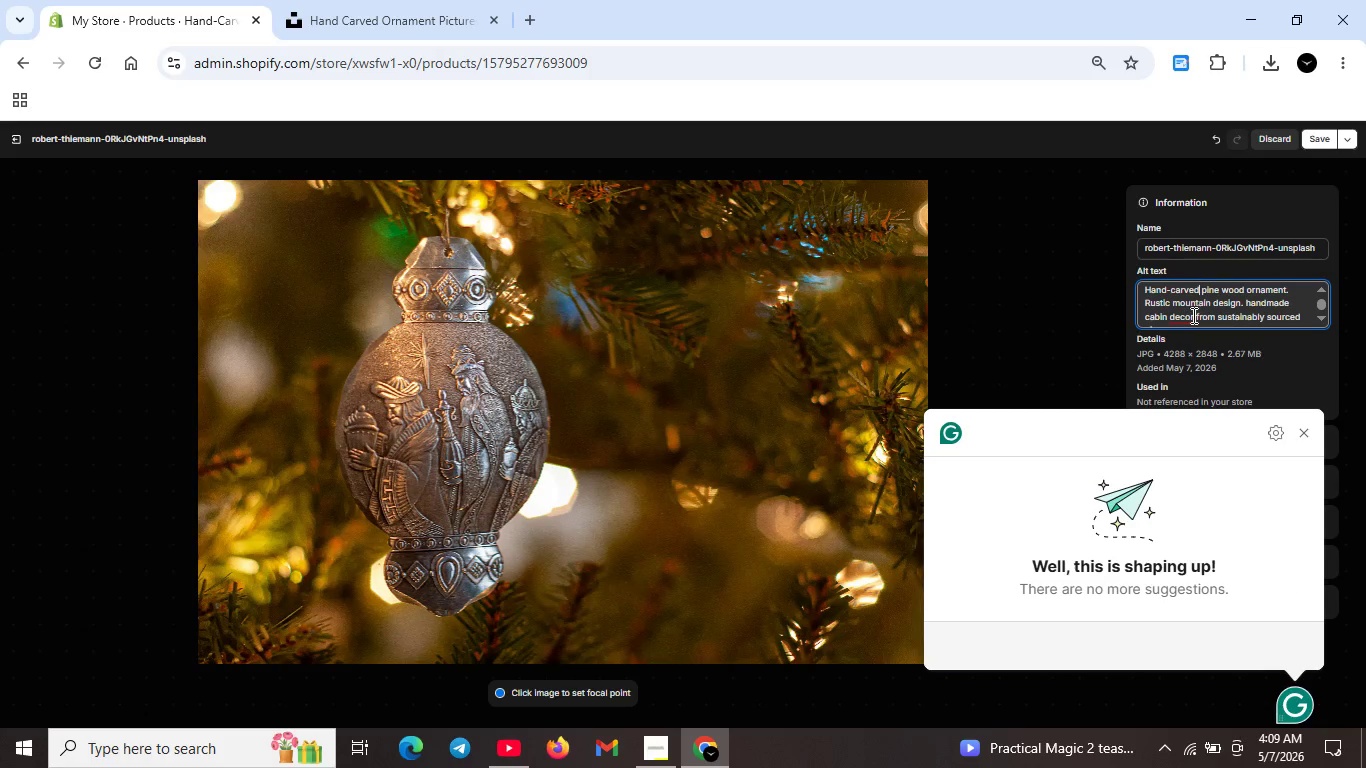 
left_click([1192, 315])
 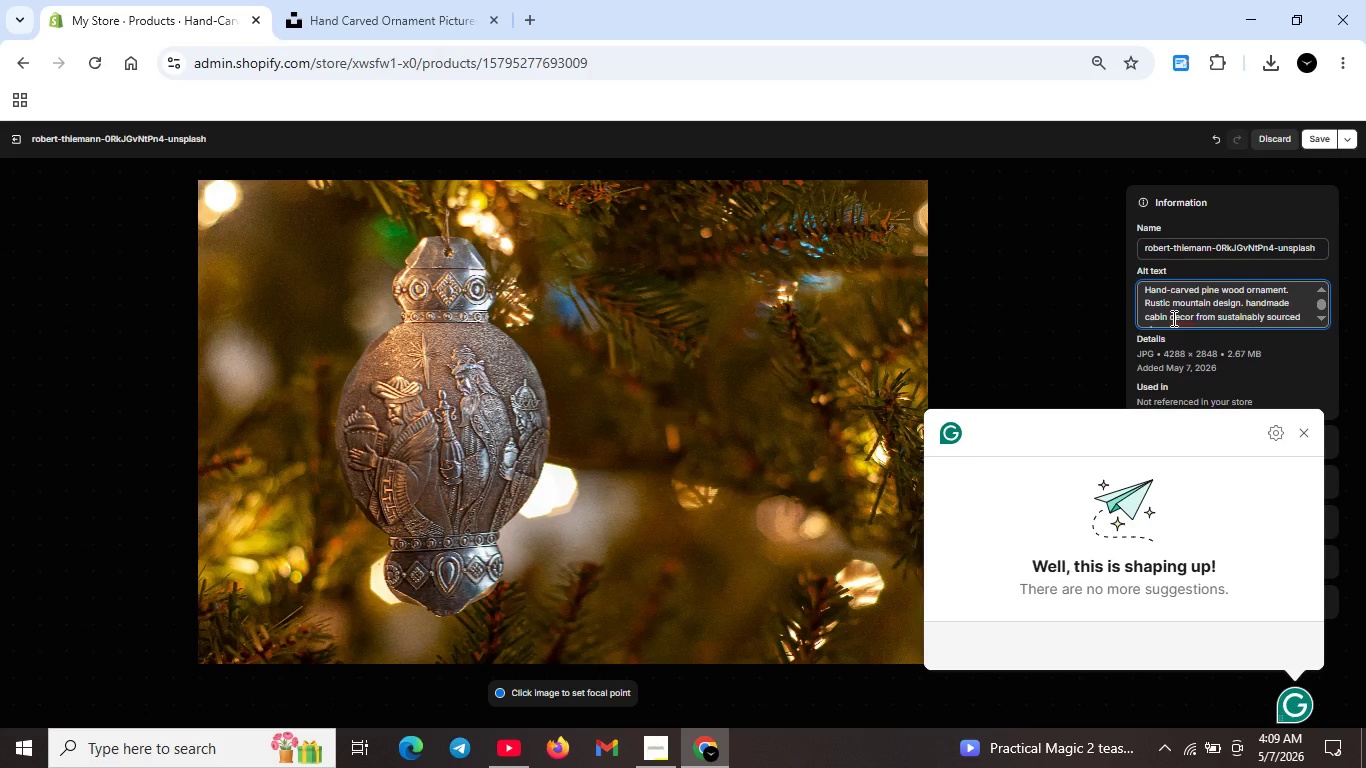 
left_click([1097, 305])
 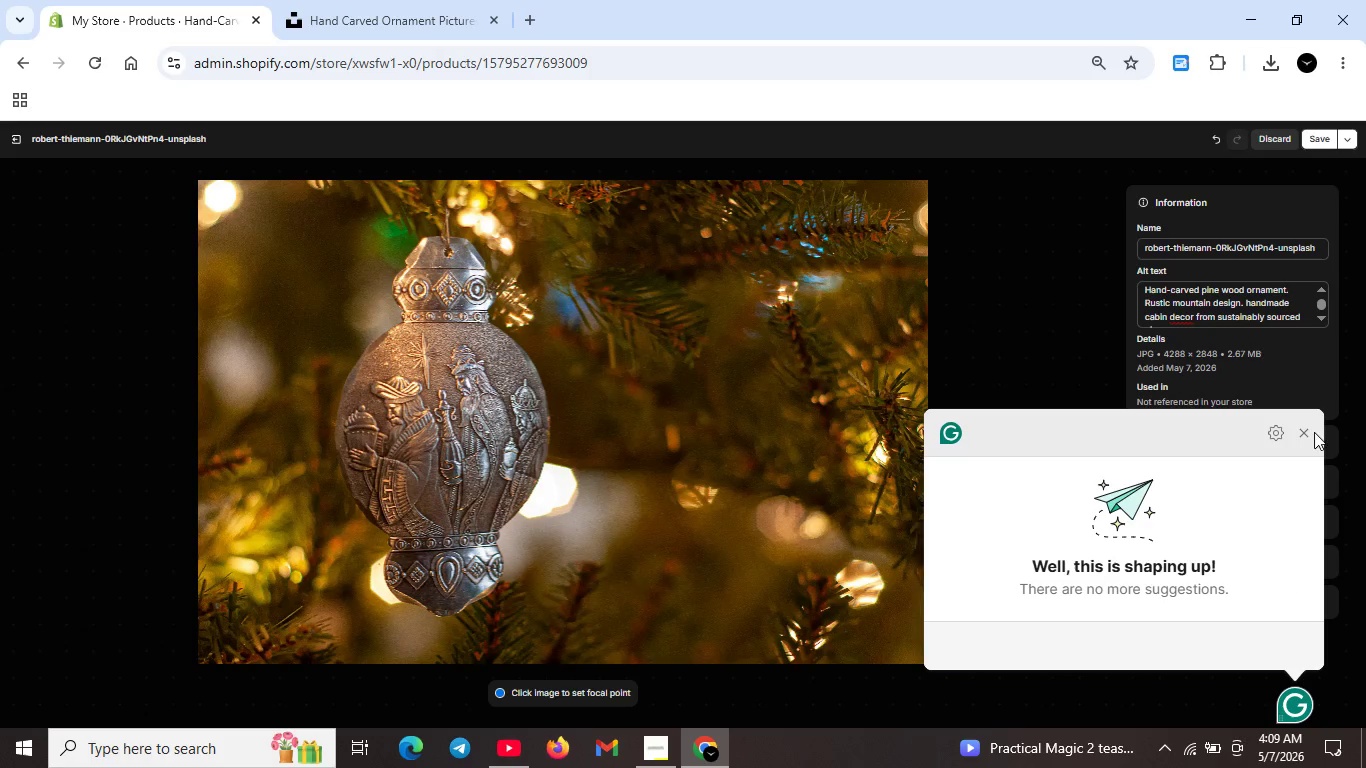 
left_click([1313, 432])
 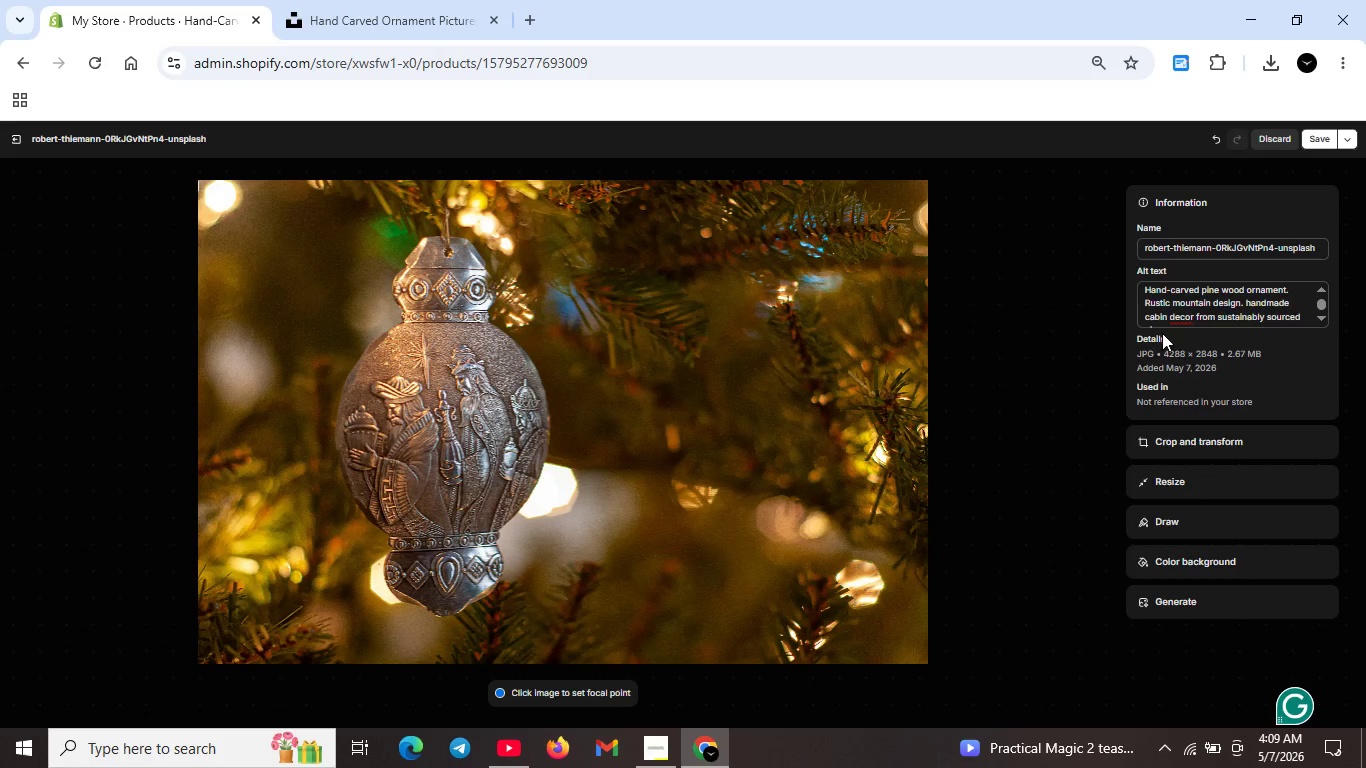 
scroll: coordinate [1165, 322], scroll_direction: down, amount: 1.0
 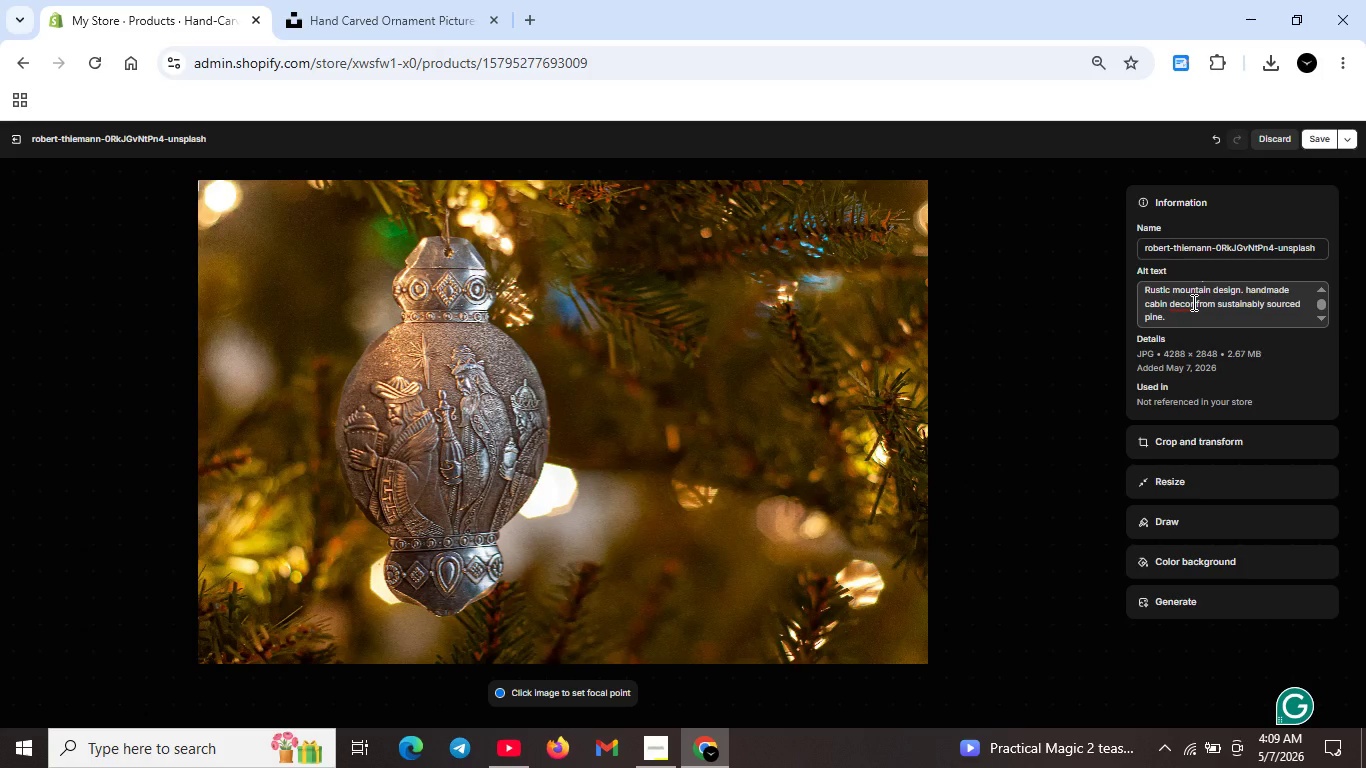 
left_click([1192, 302])
 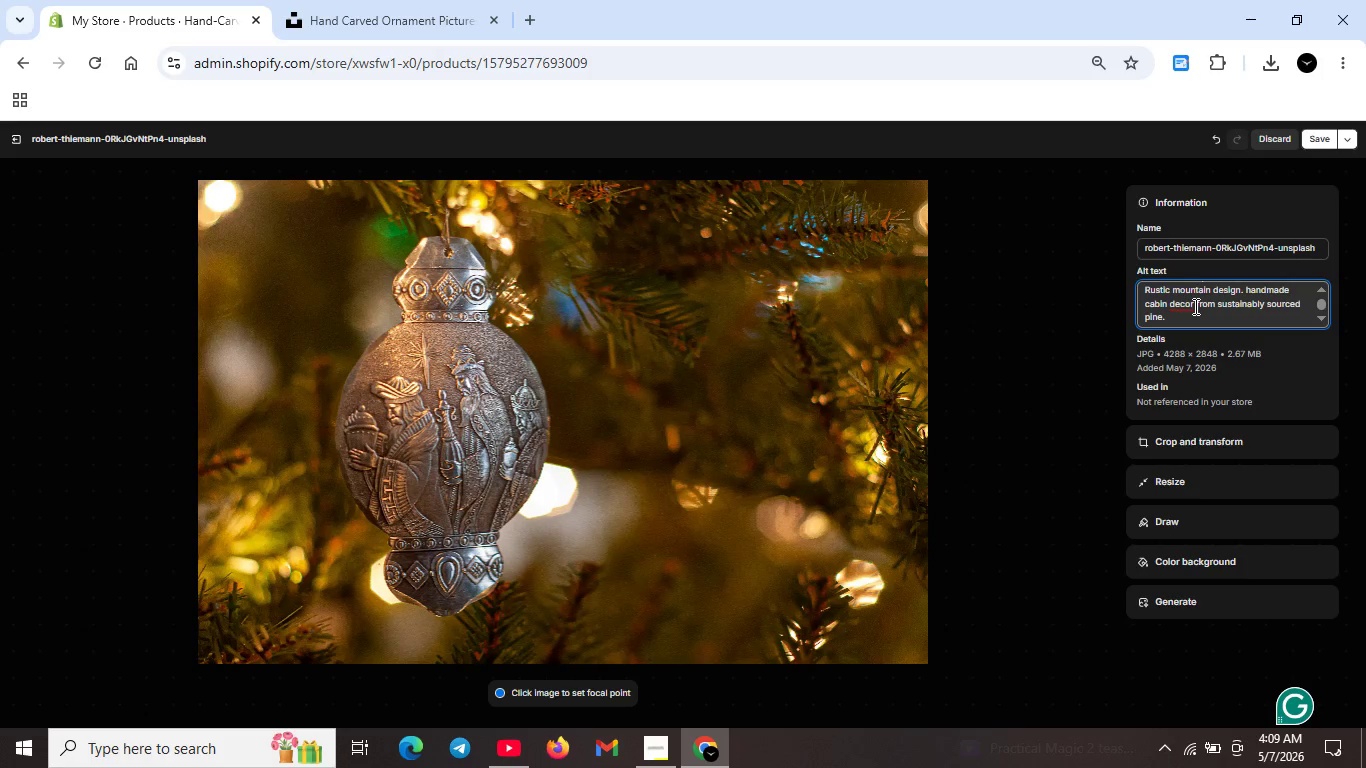 
key(Backspace)
 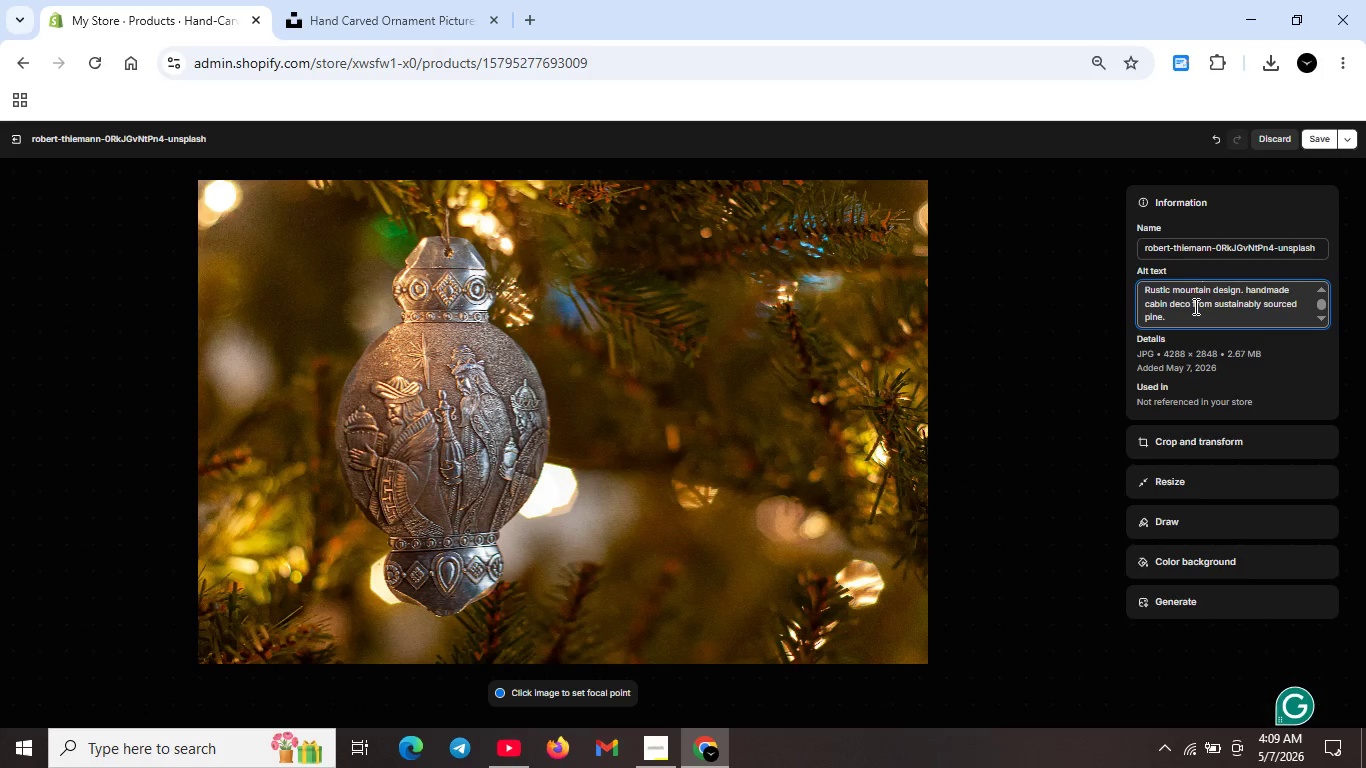 
key(R)
 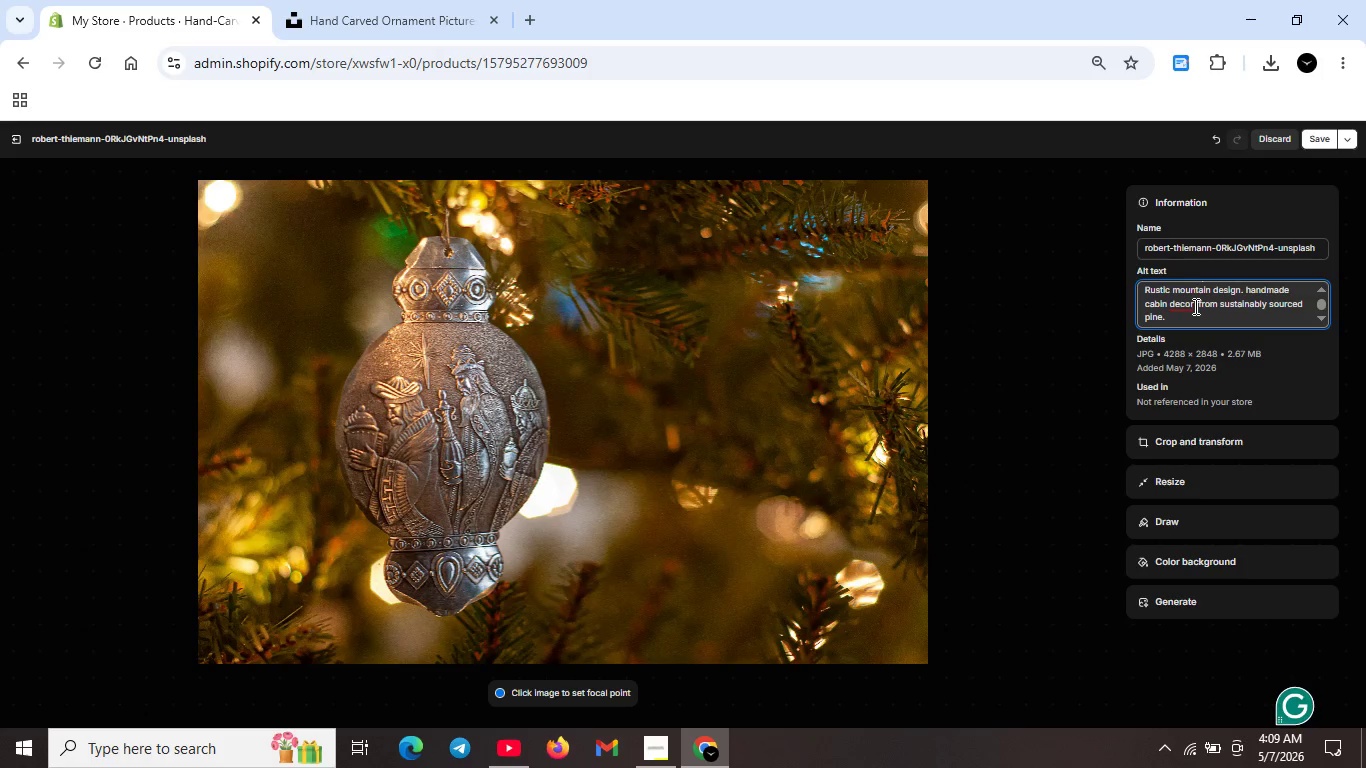 
key(Space)
 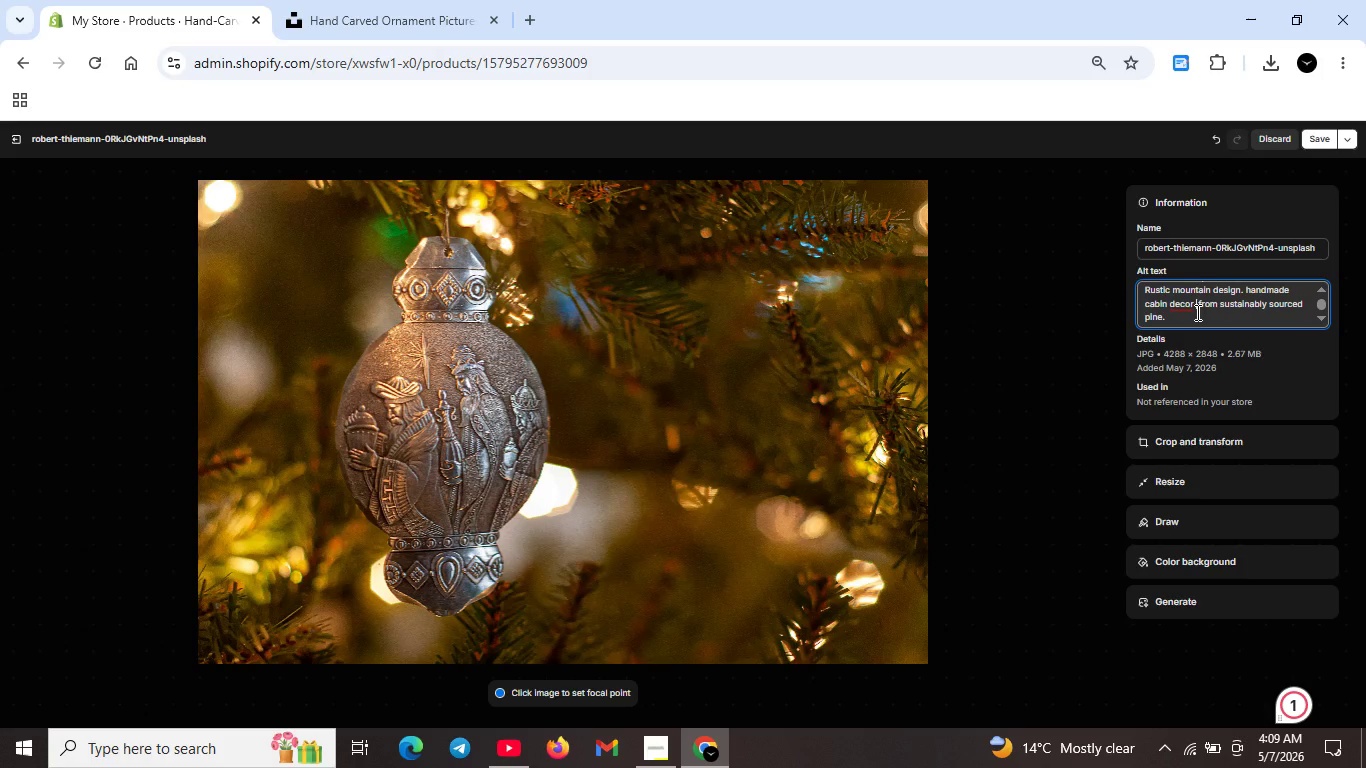 
scroll: coordinate [1210, 312], scroll_direction: up, amount: 3.0
 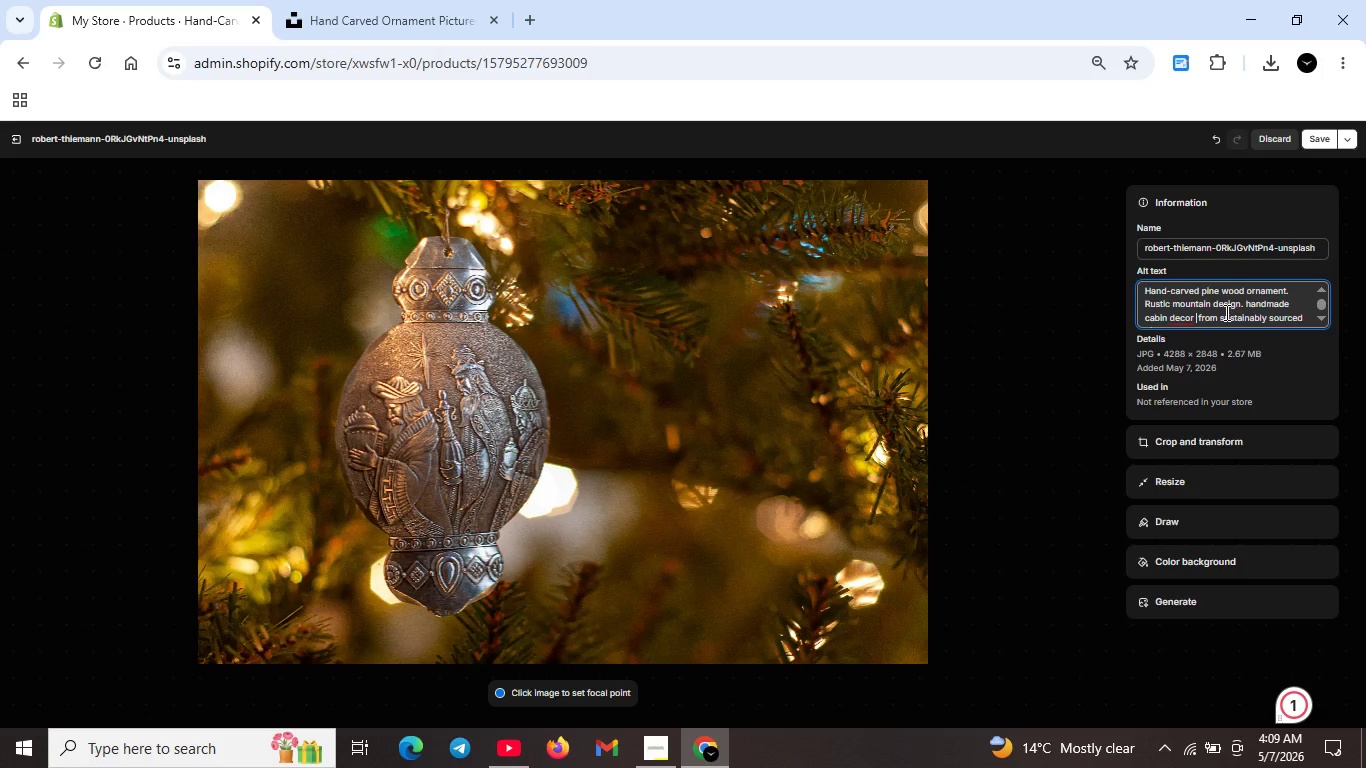 
scroll: coordinate [1255, 316], scroll_direction: down, amount: 1.0
 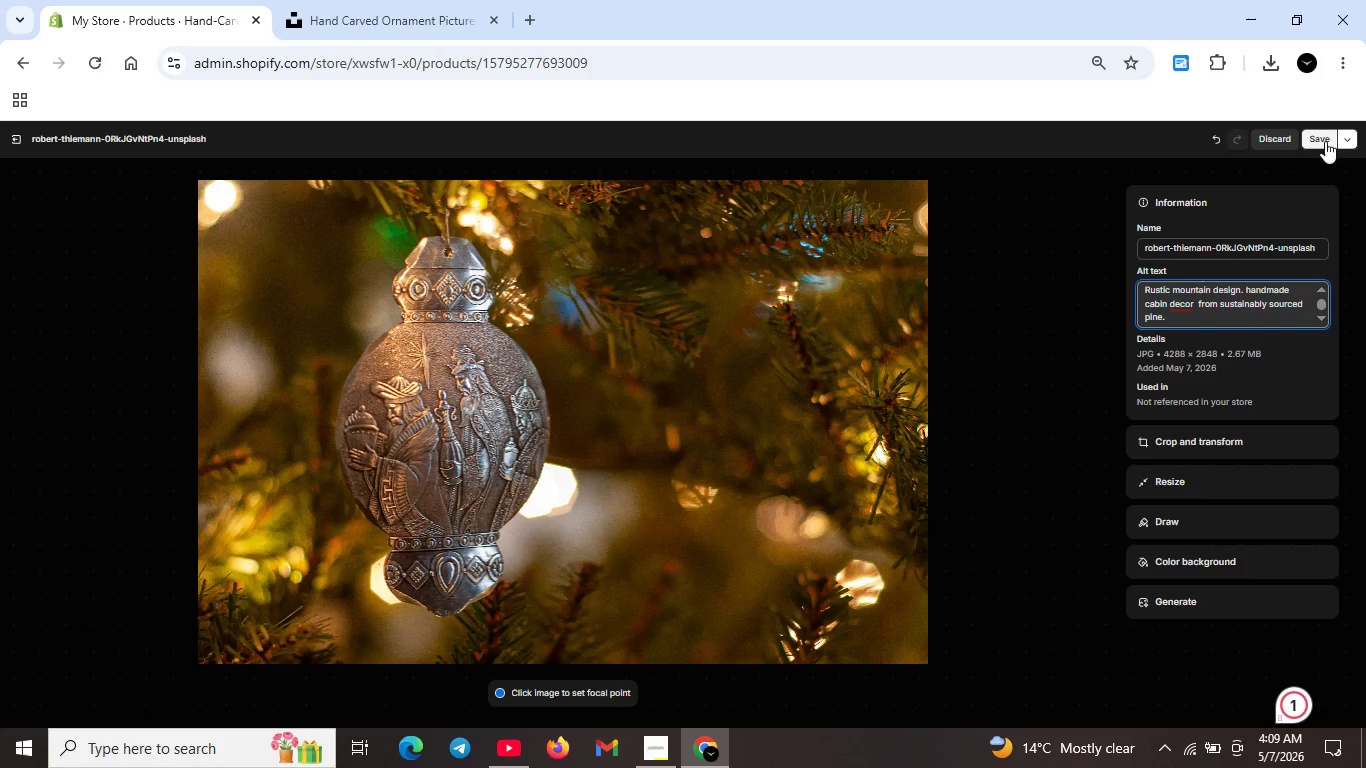 
left_click([1324, 137])
 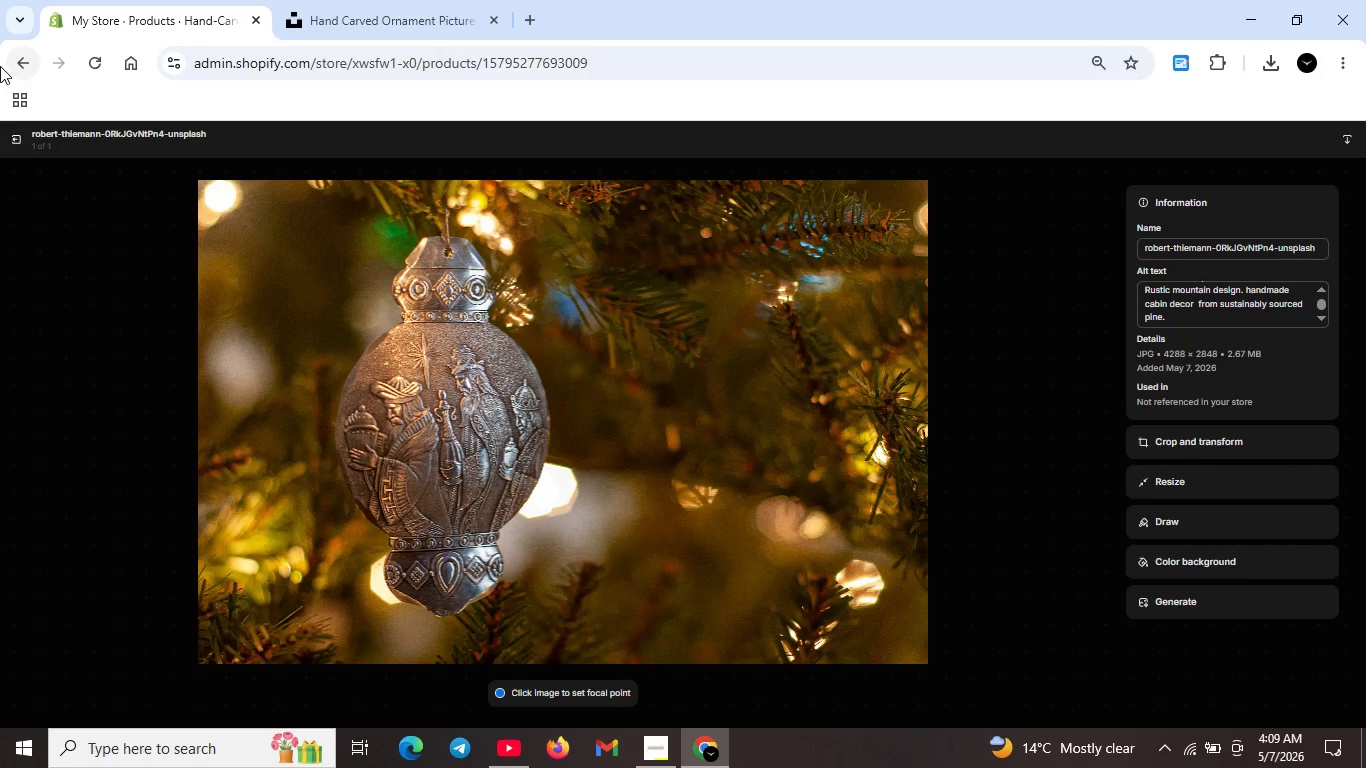 
left_click([17, 62])
 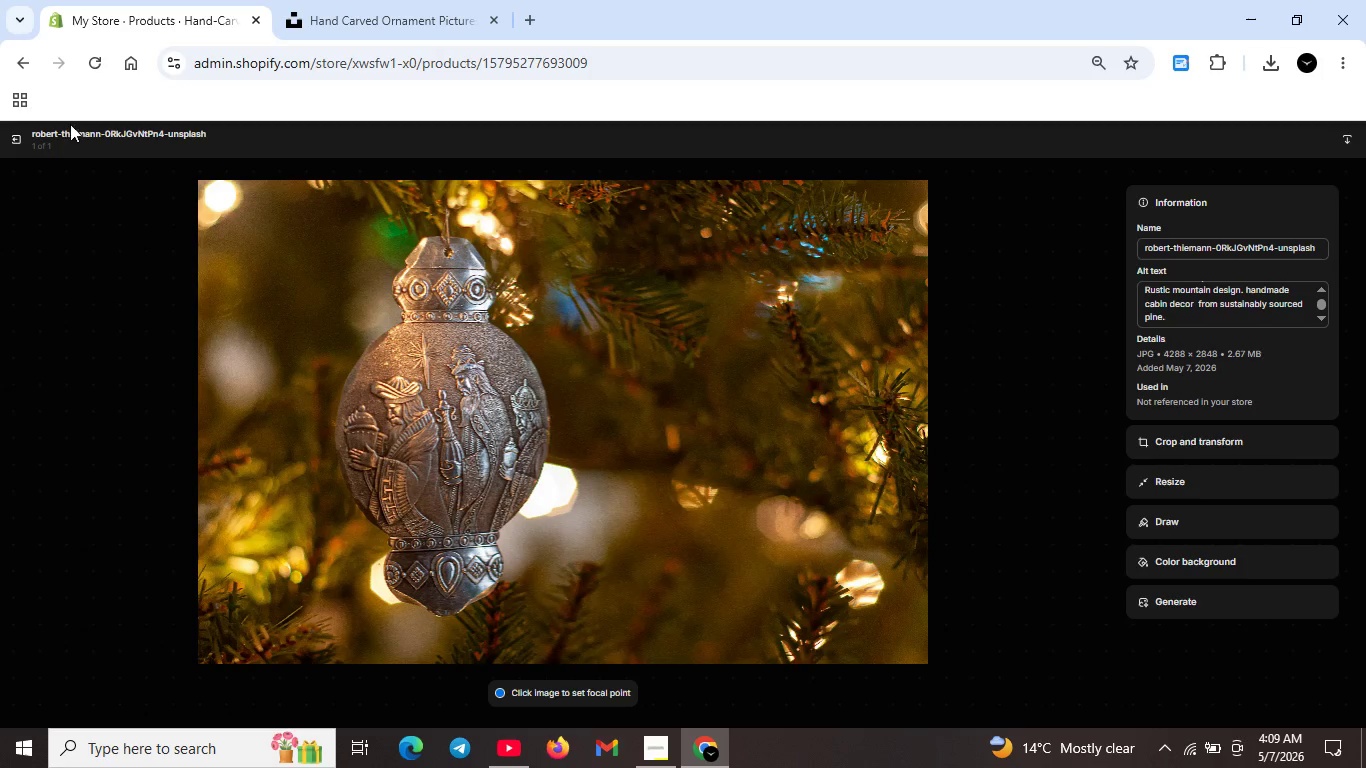 
wait(5.81)
 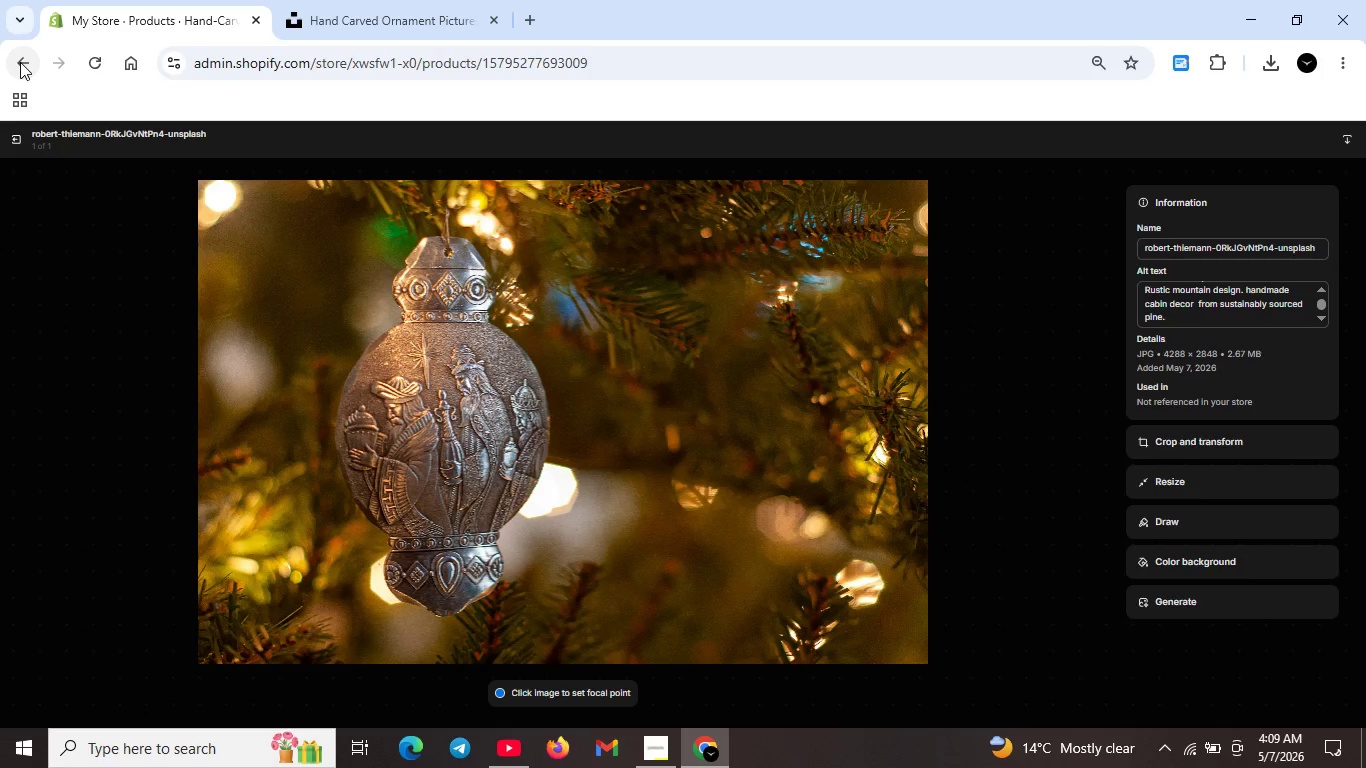 
left_click([15, 66])
 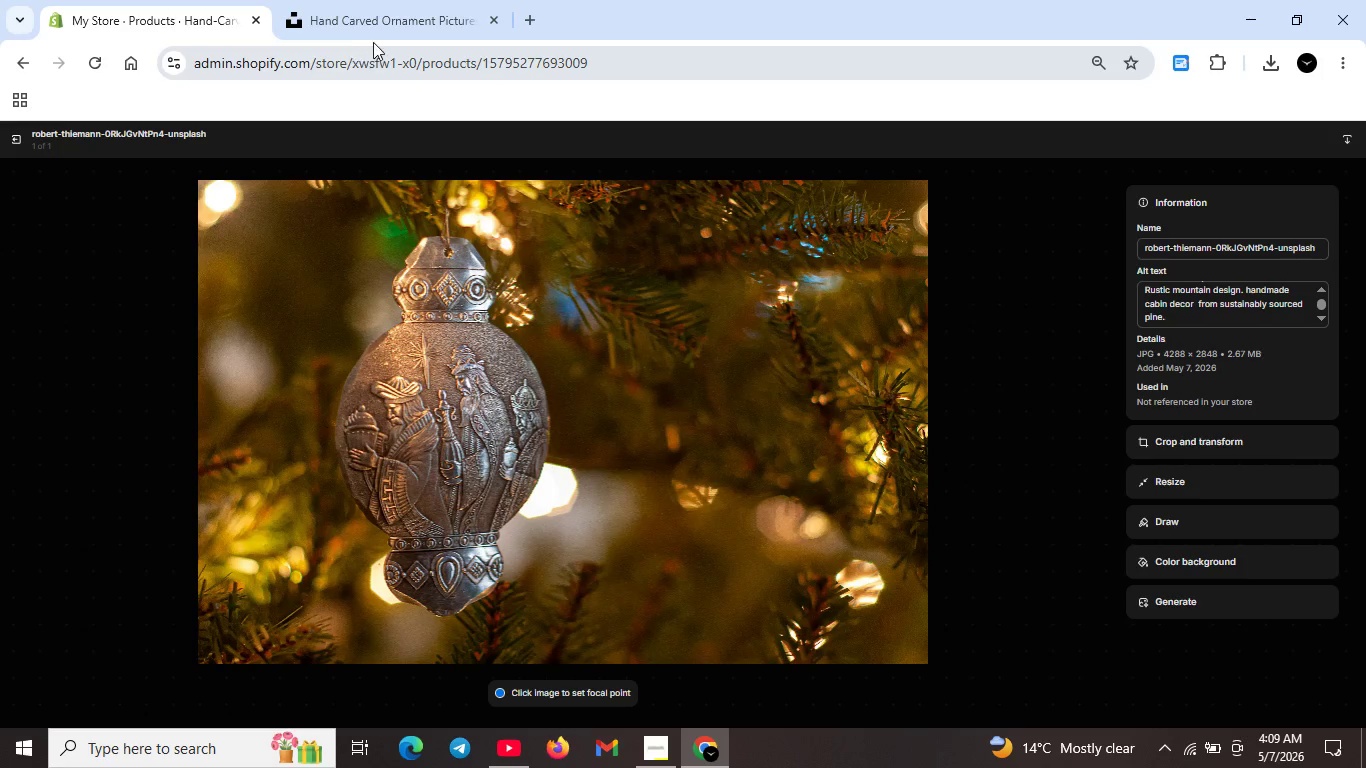 
left_click([413, 22])
 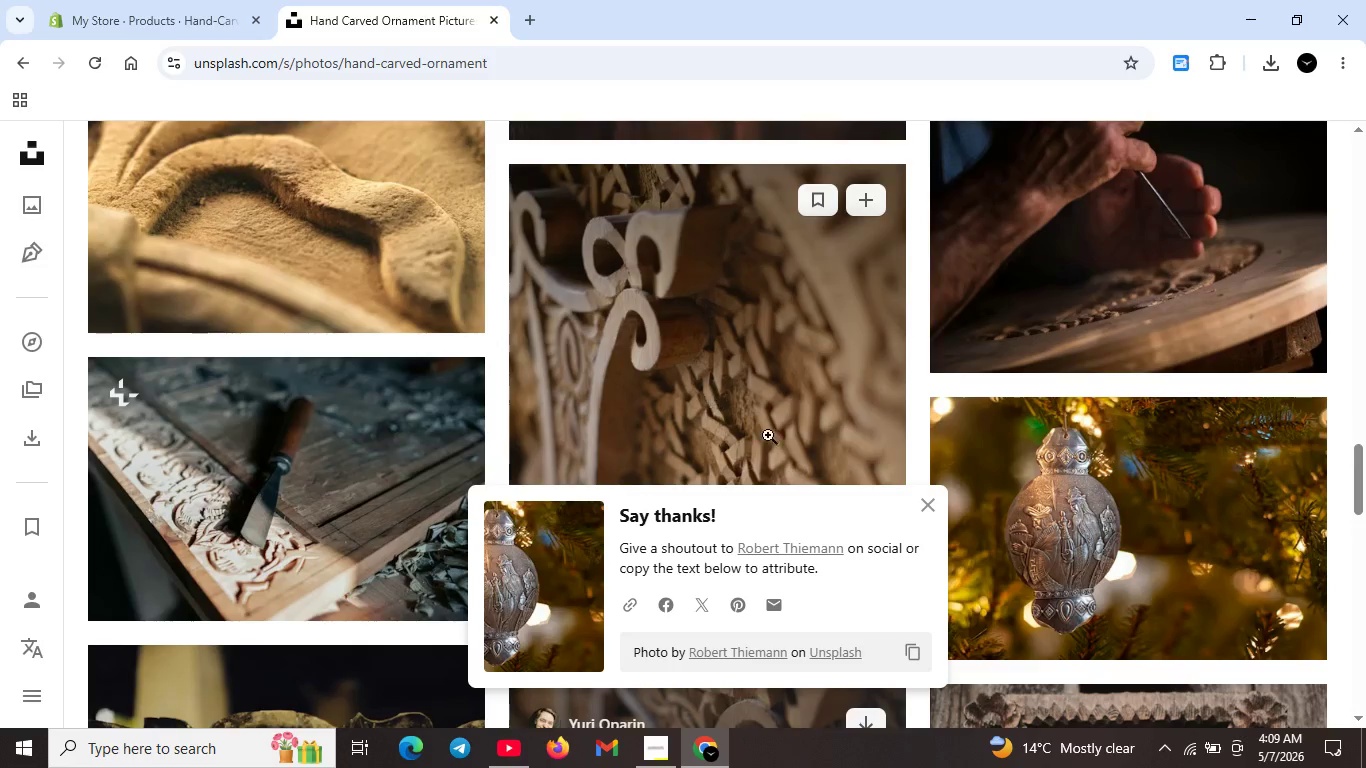 
scroll: coordinate [820, 476], scroll_direction: down, amount: 2.0
 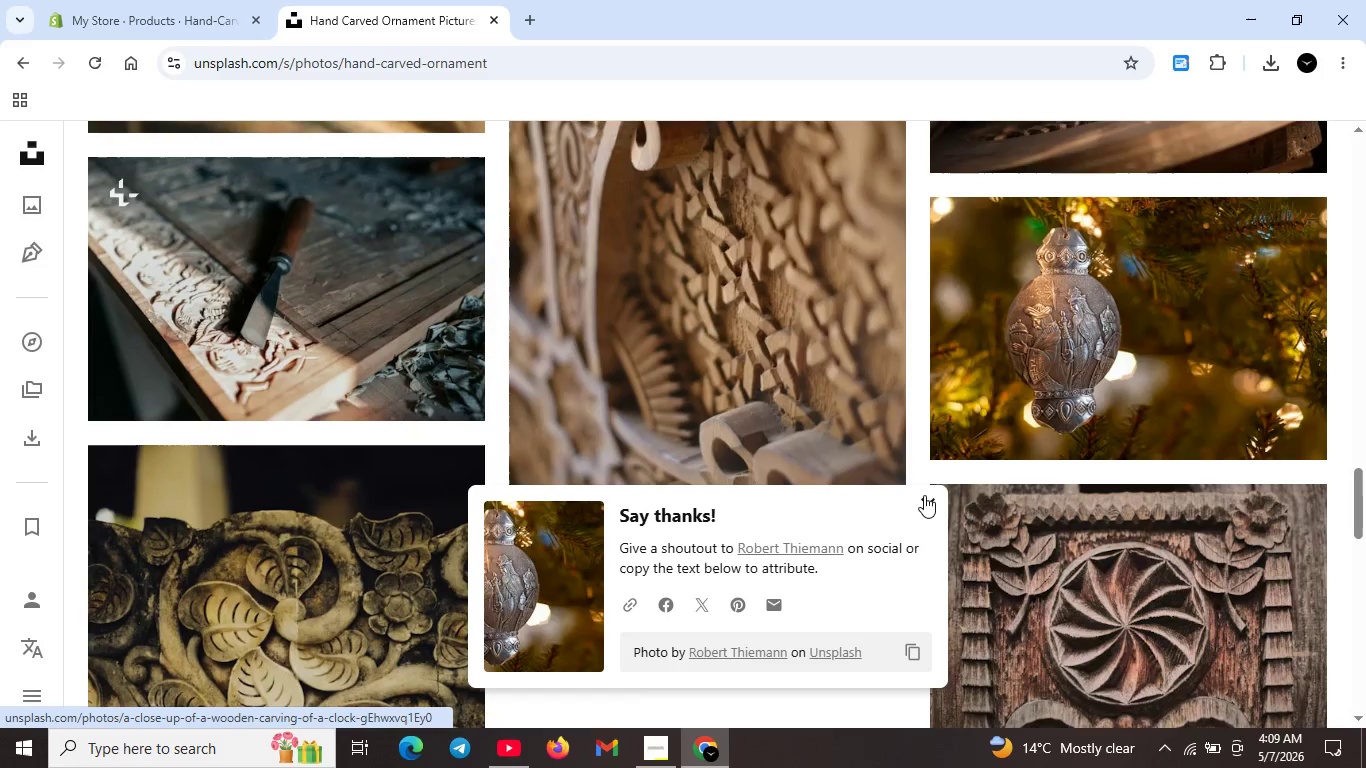 
left_click([926, 496])
 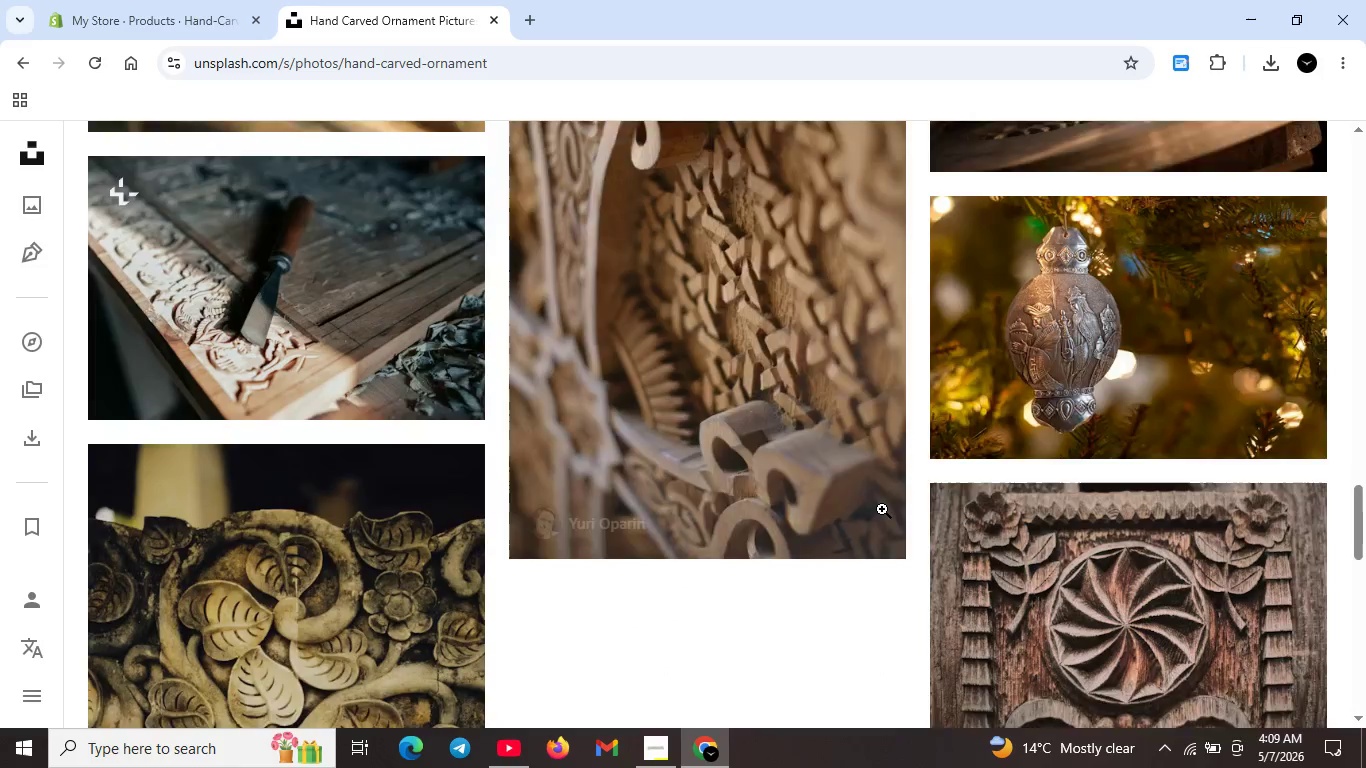 
scroll: coordinate [834, 506], scroll_direction: down, amount: 3.0
 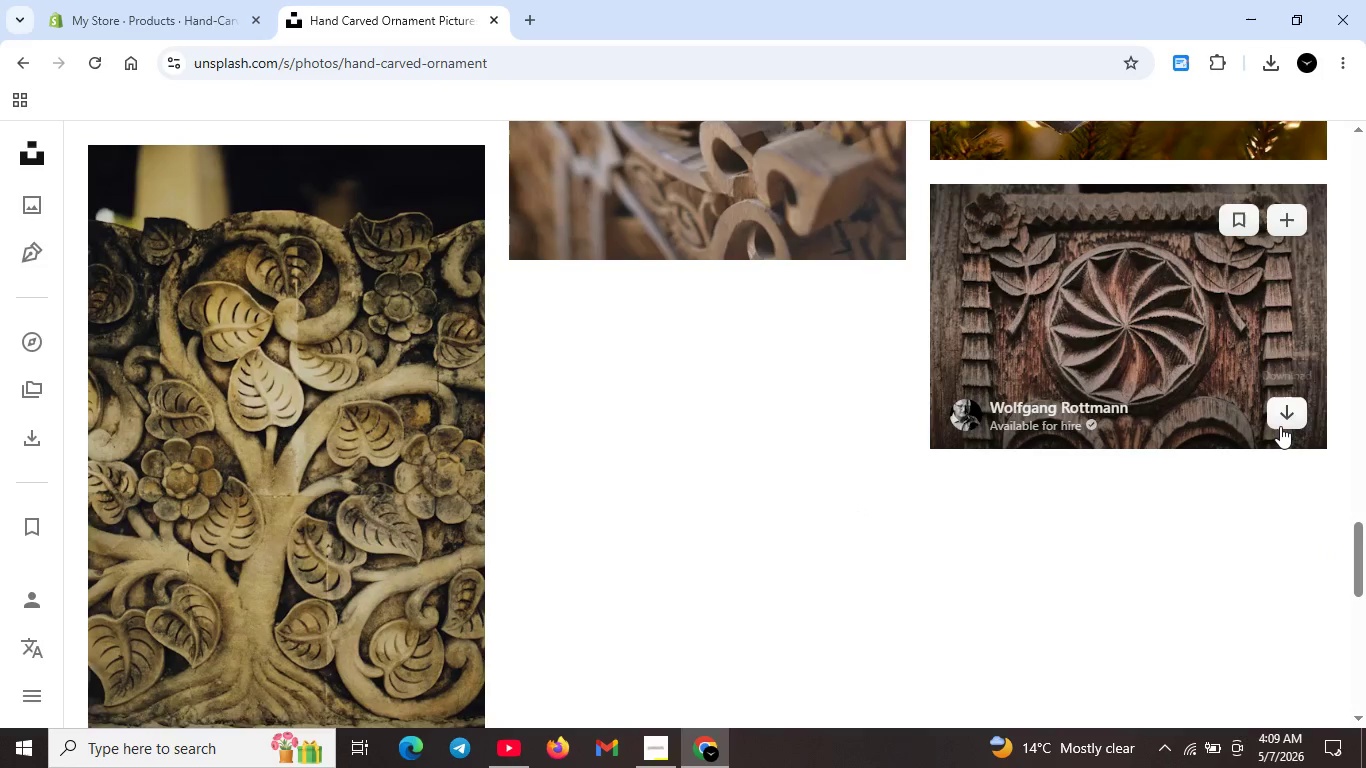 
scroll: coordinate [890, 478], scroll_direction: up, amount: 14.0
 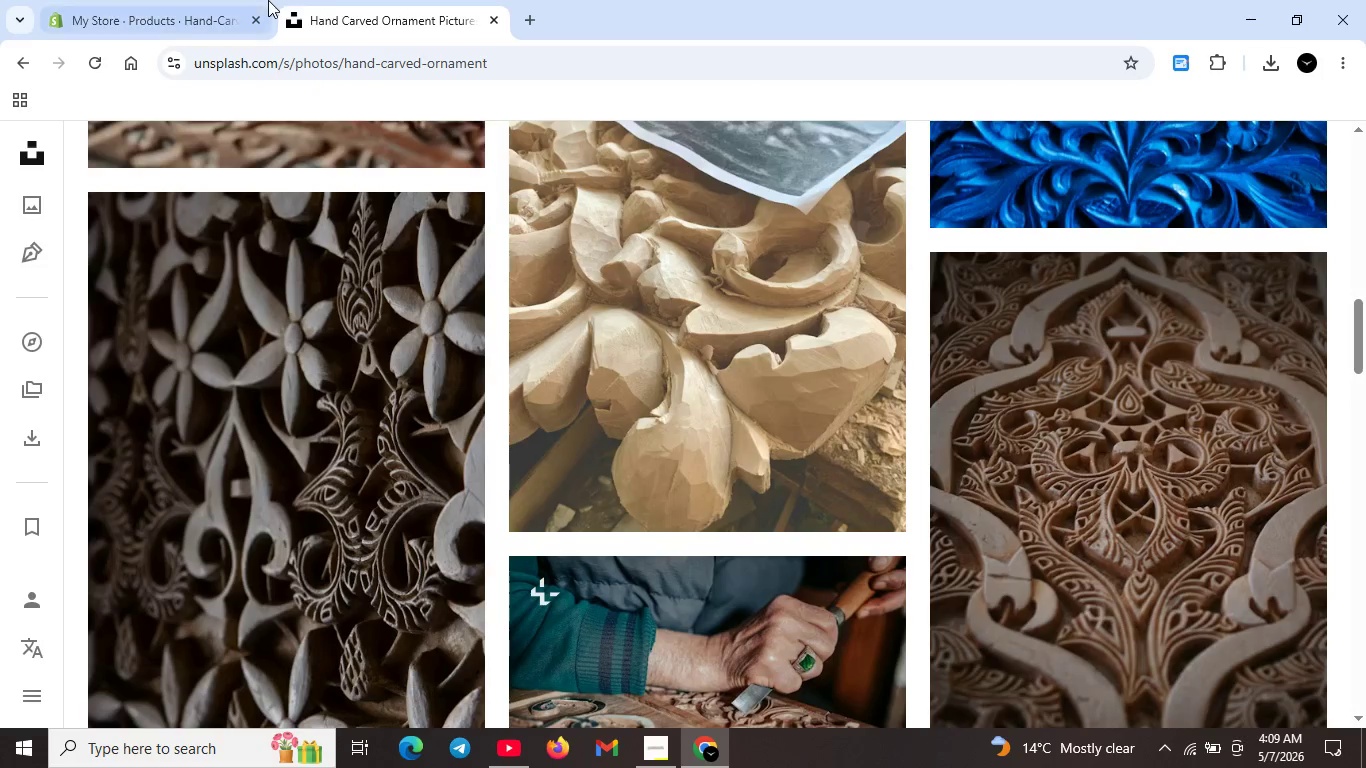 
left_click([164, 14])
 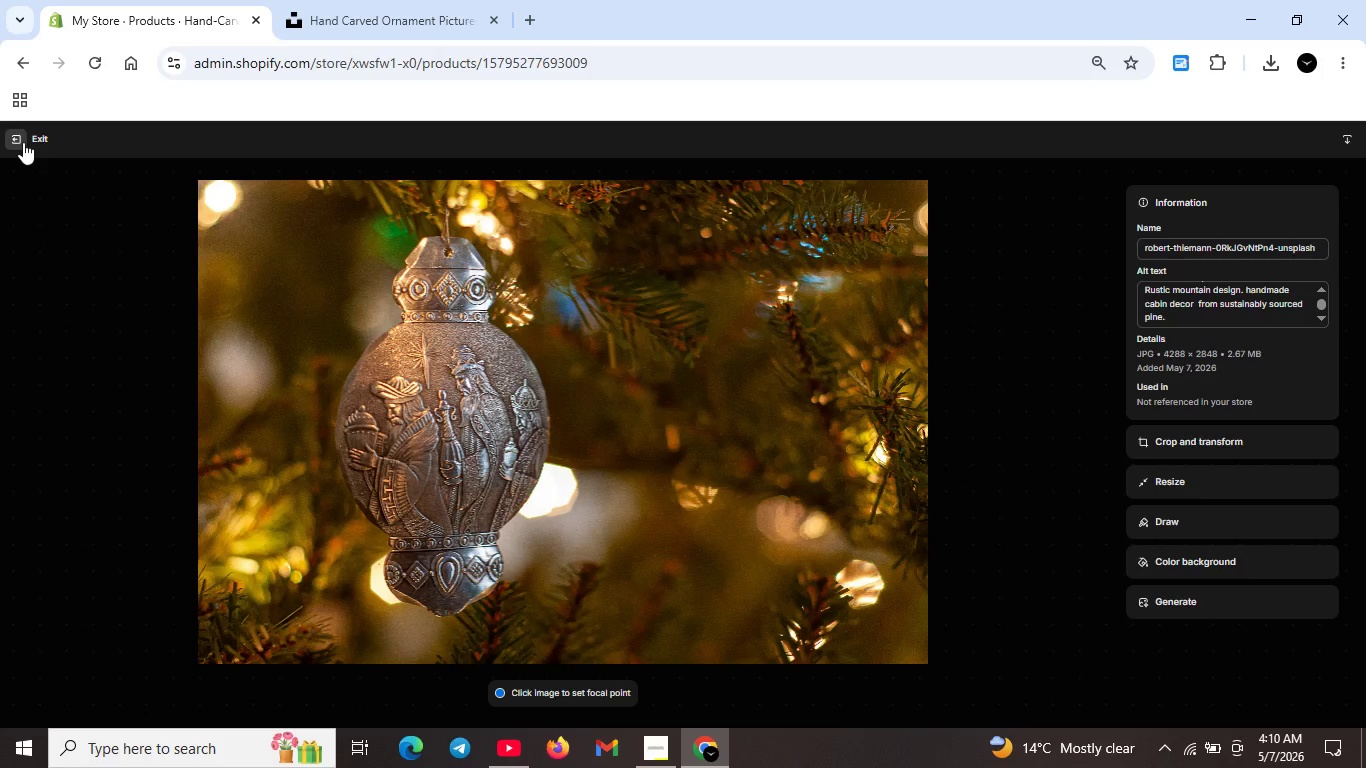 
left_click([23, 142])
 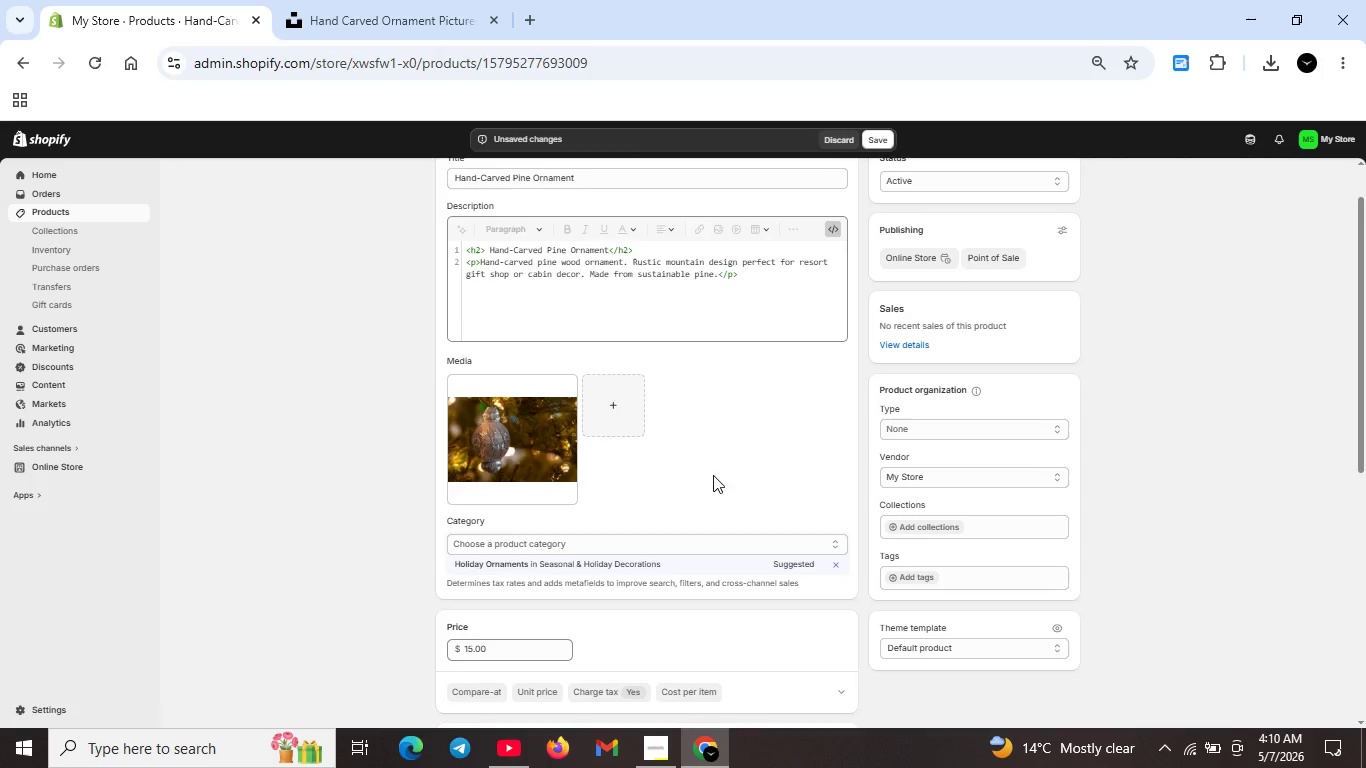 
scroll: coordinate [767, 571], scroll_direction: down, amount: 5.0
 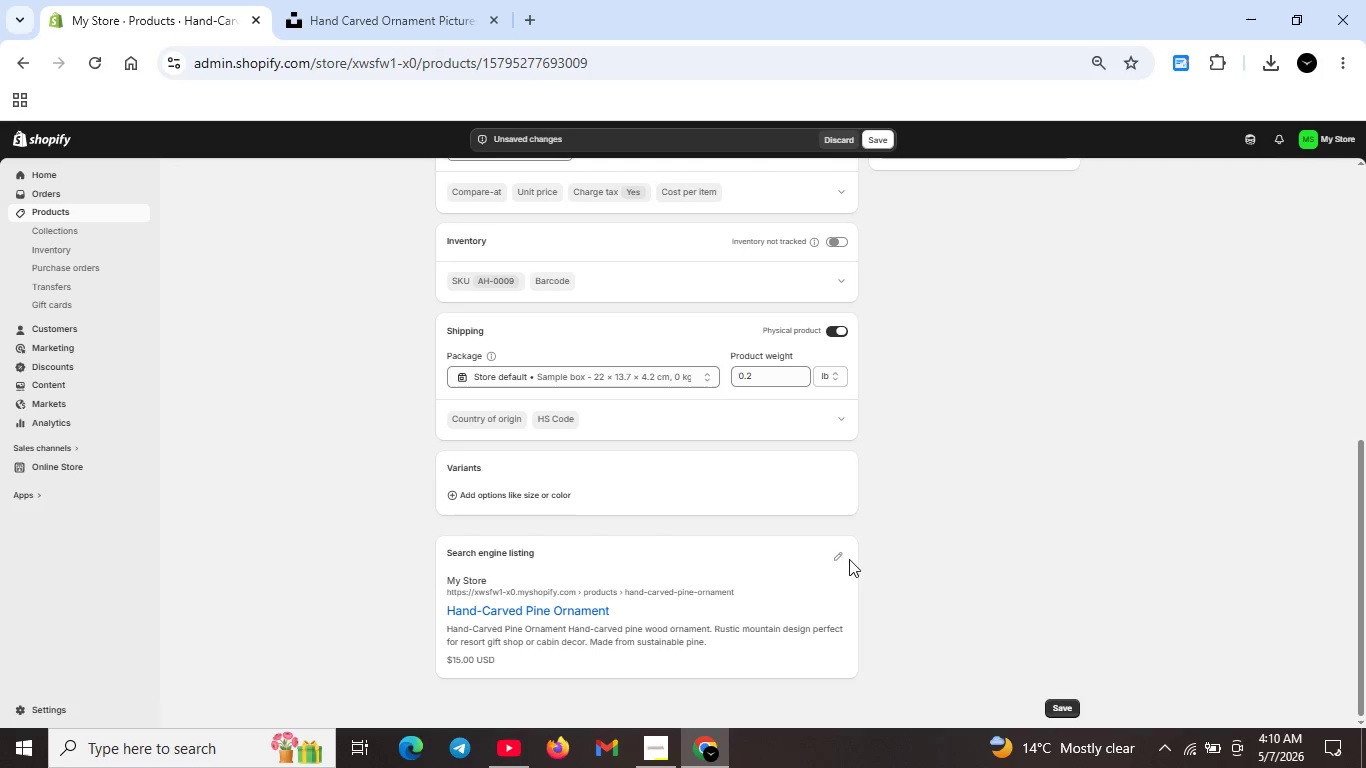 
left_click([835, 554])
 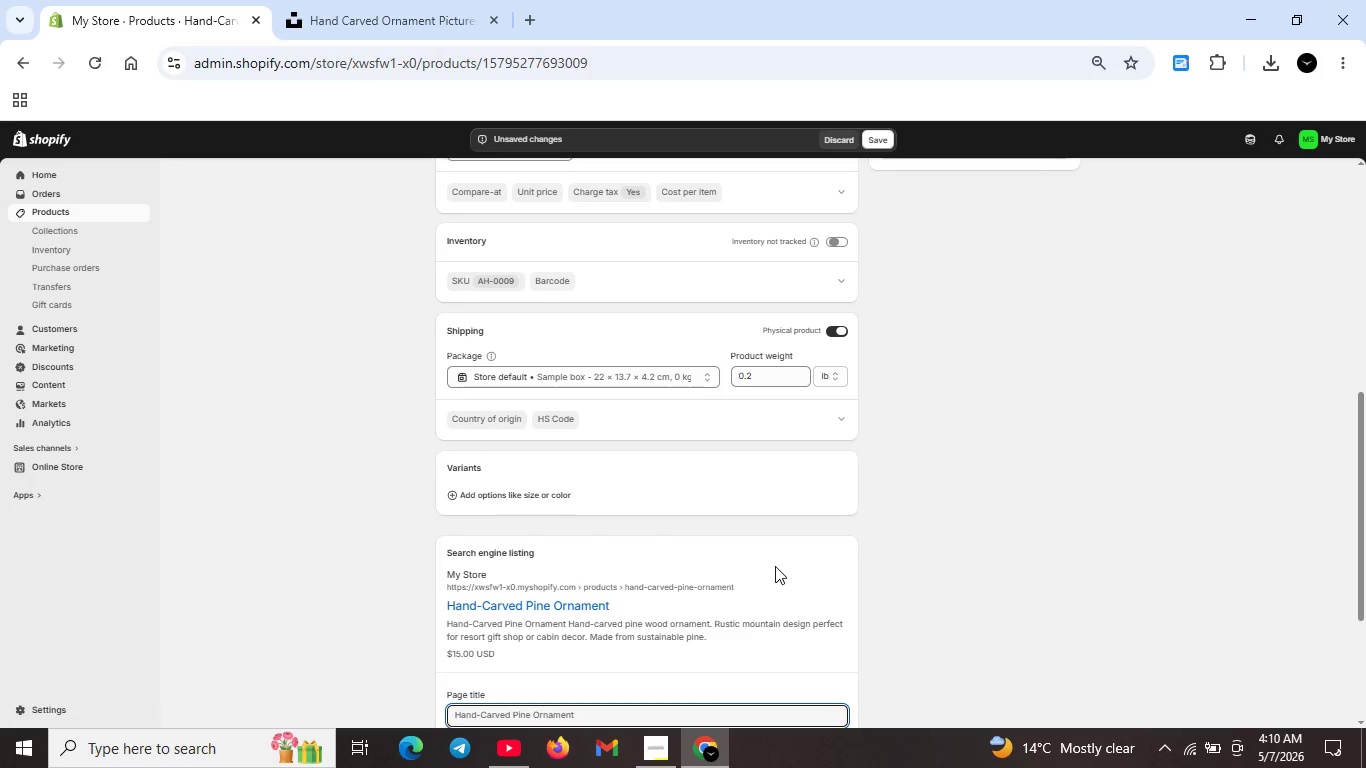 
scroll: coordinate [744, 571], scroll_direction: down, amount: 6.0
 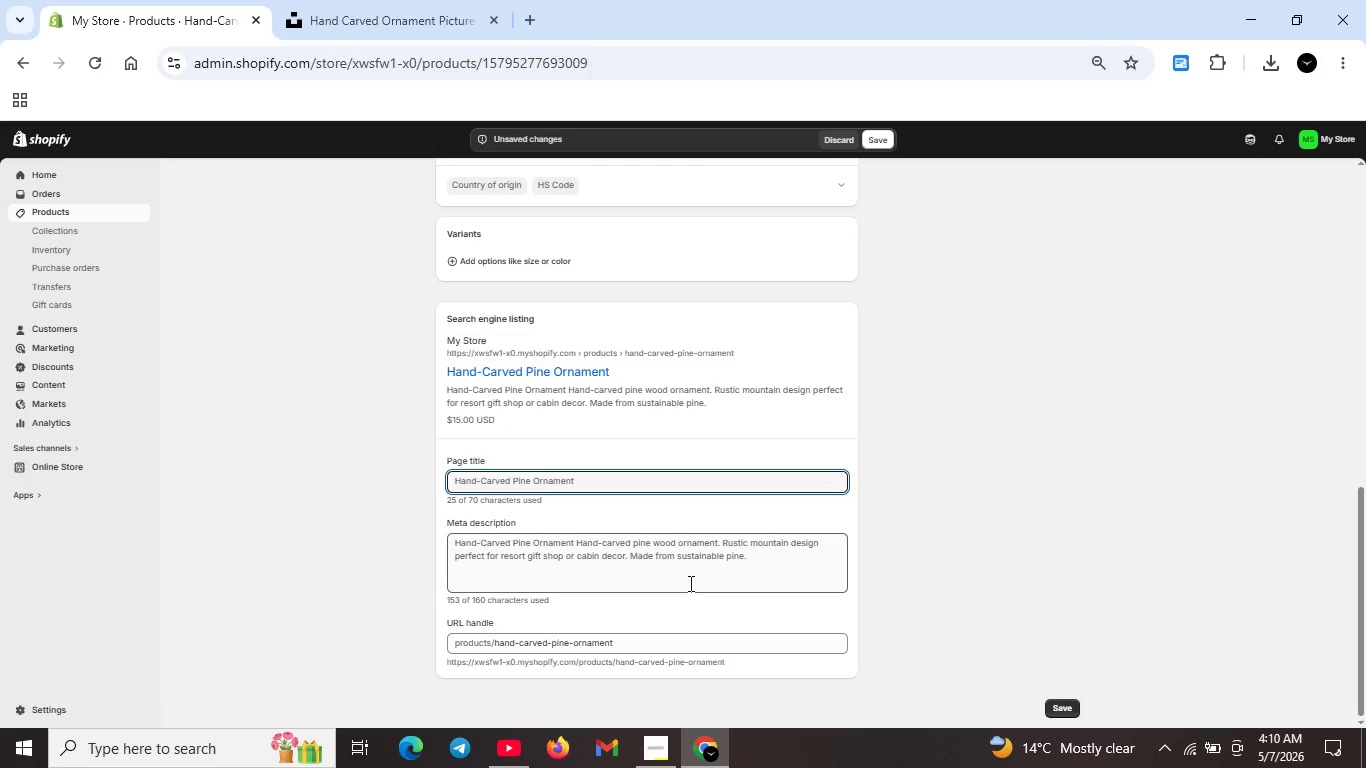 
left_click([689, 583])
 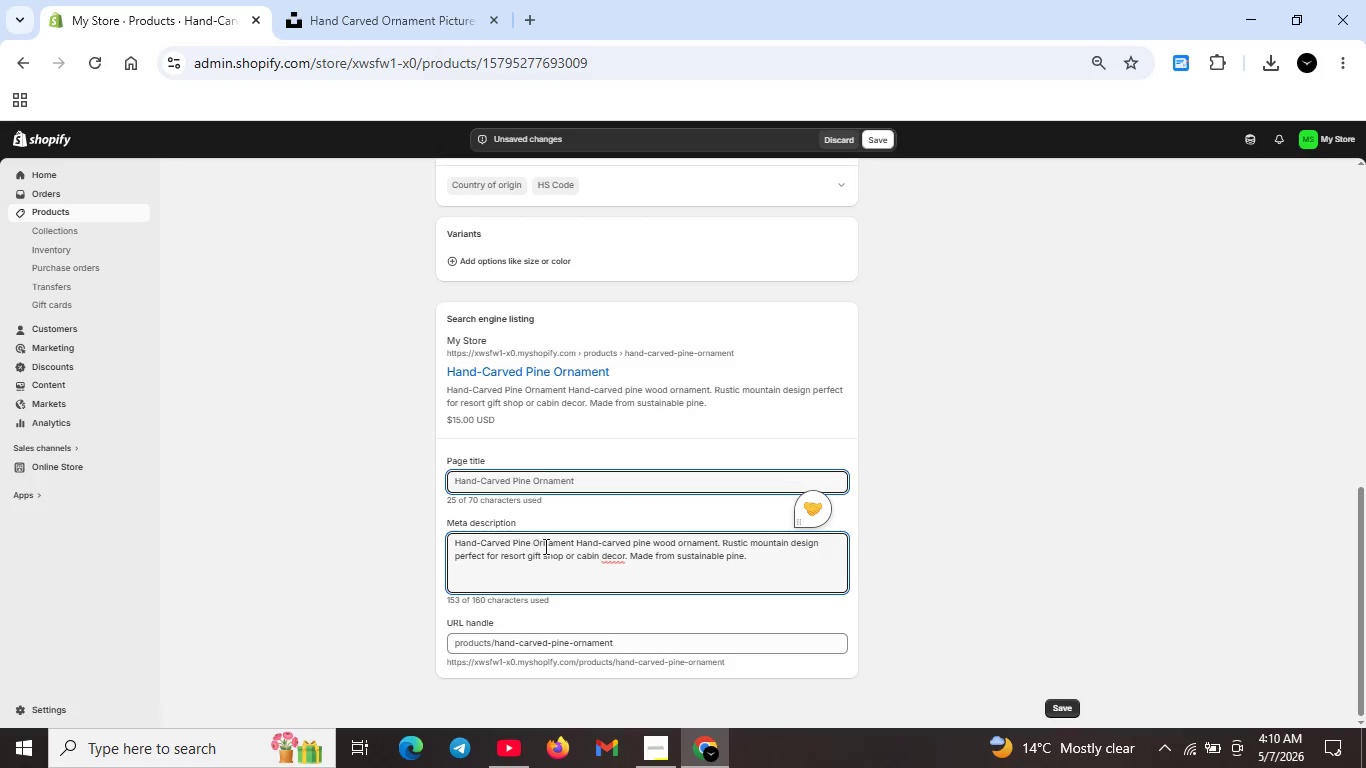 
wait(6.59)
 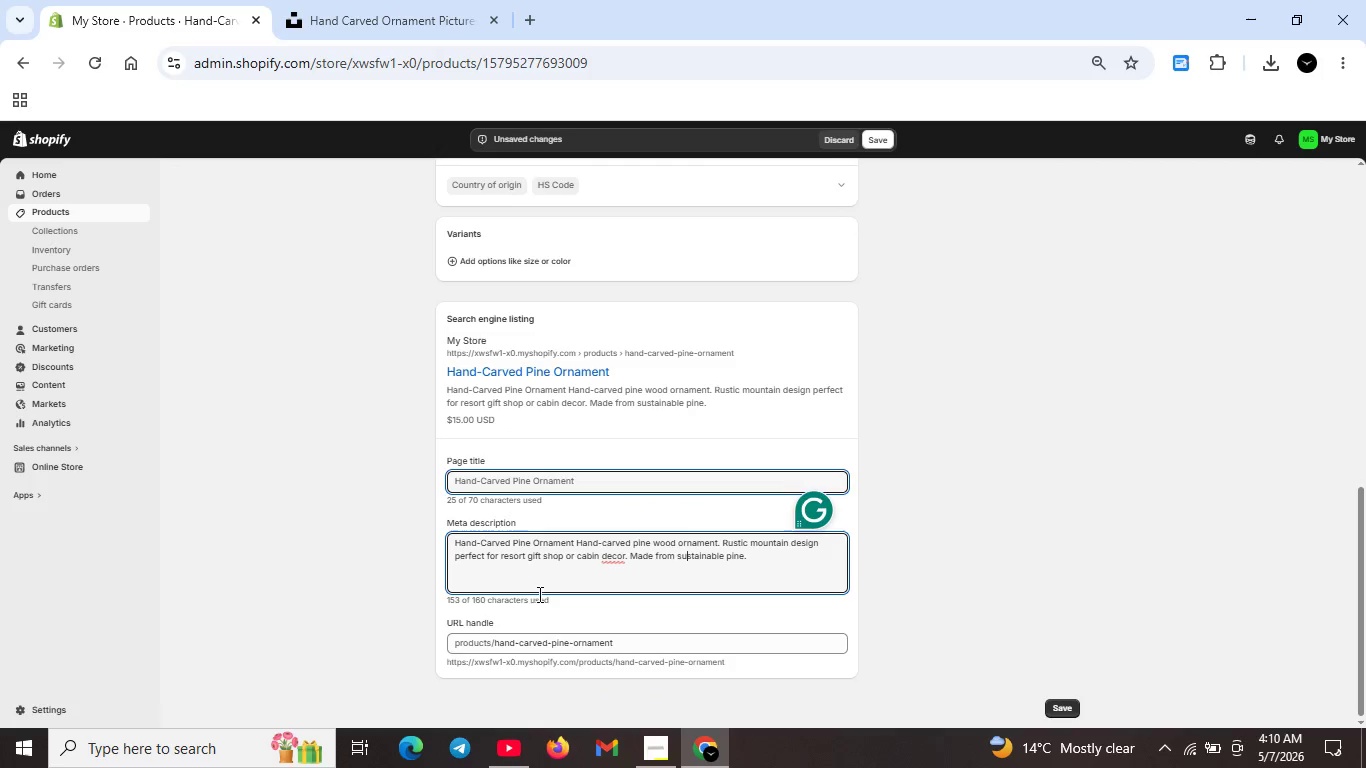 
left_click_drag(start_coordinate=[579, 543], to_coordinate=[704, 576])
 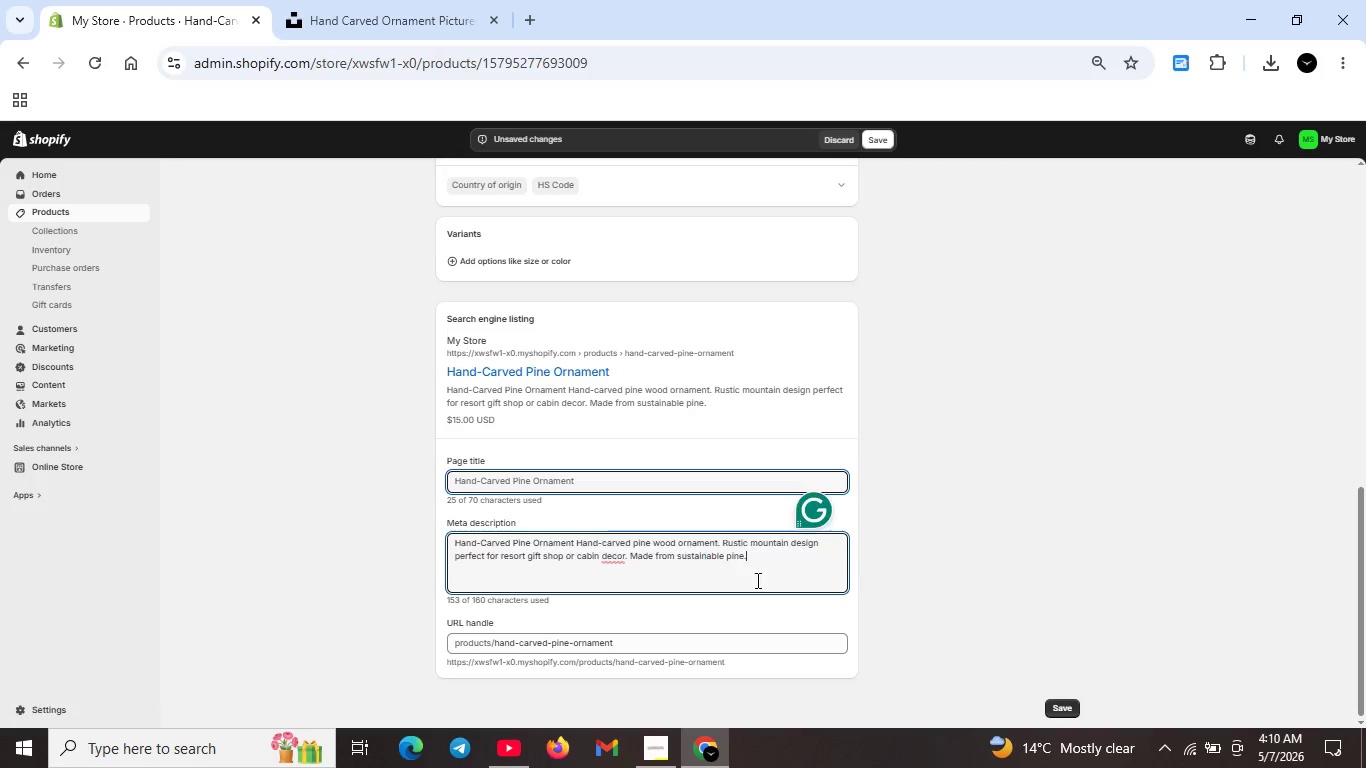 
left_click_drag(start_coordinate=[750, 580], to_coordinate=[757, 580])
 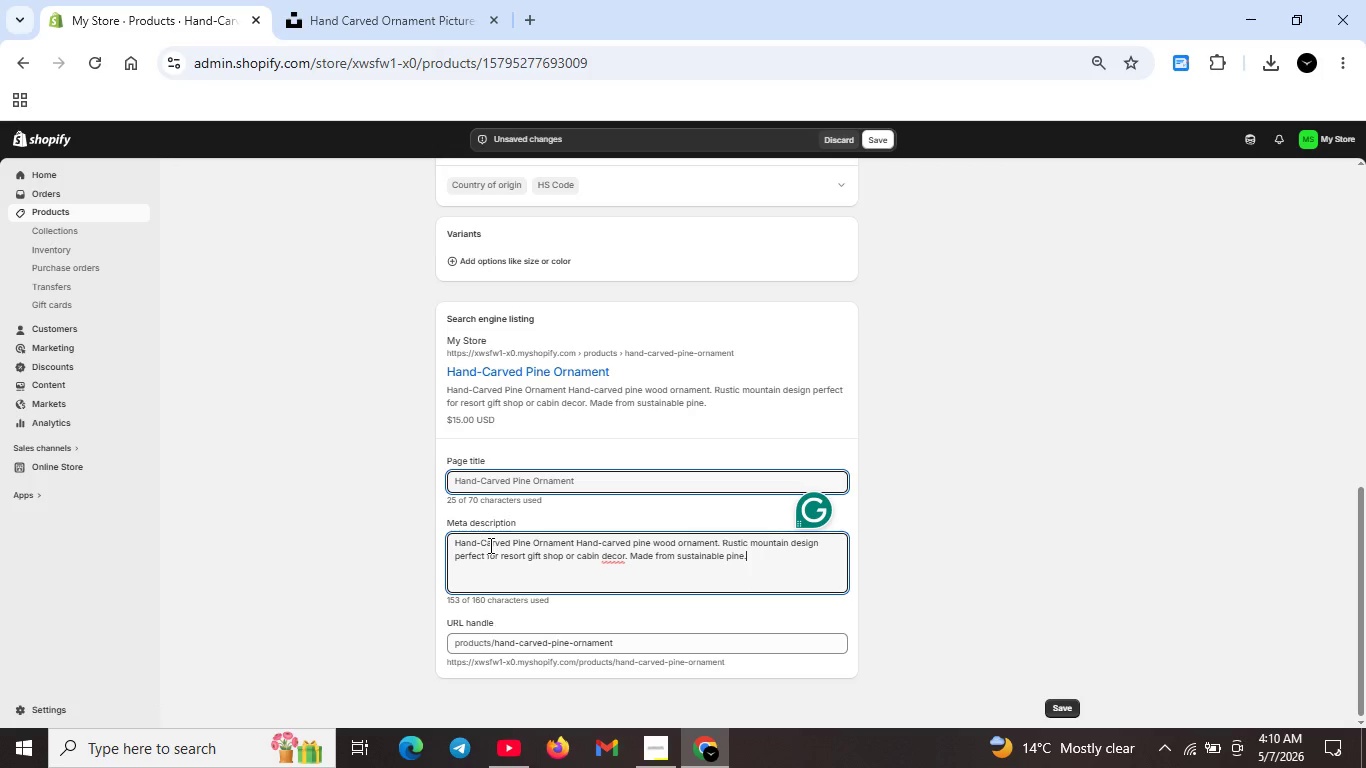 
wait(5.66)
 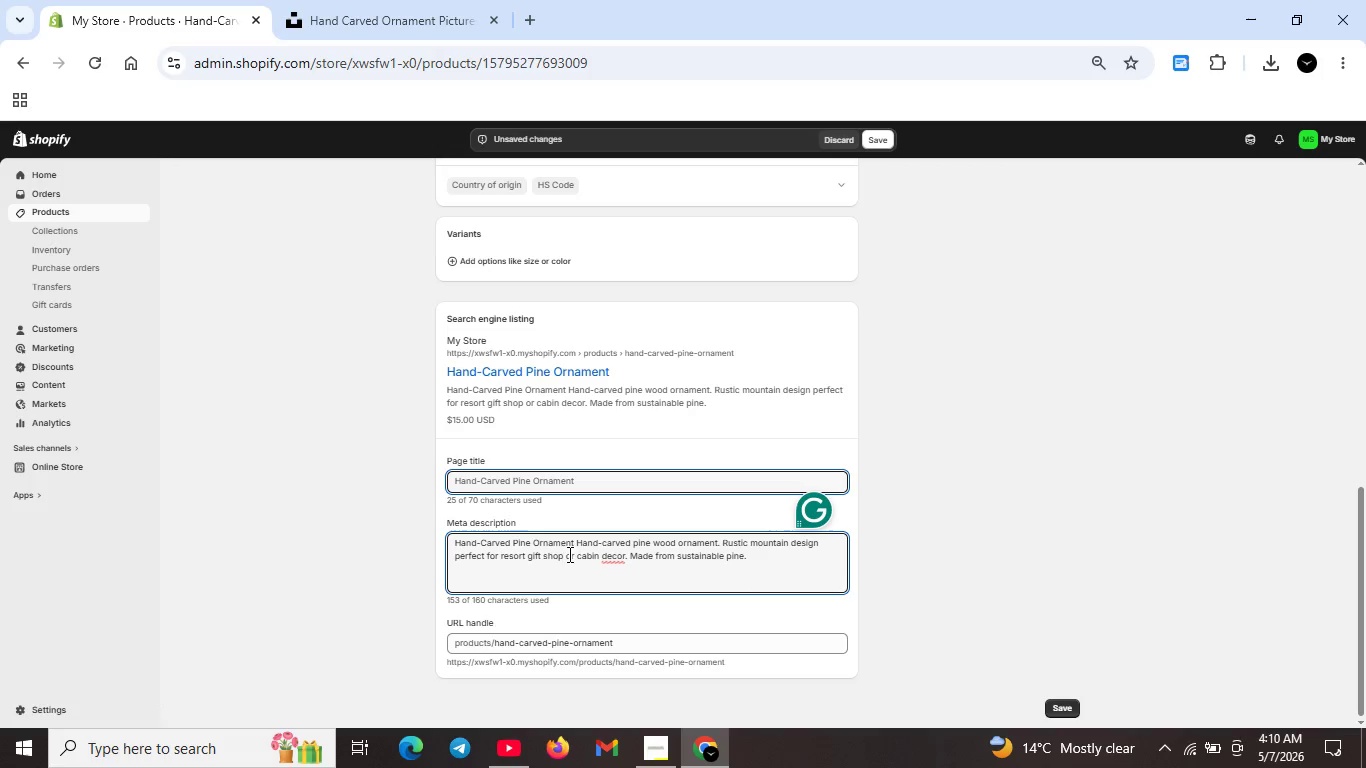 
left_click([613, 558])
 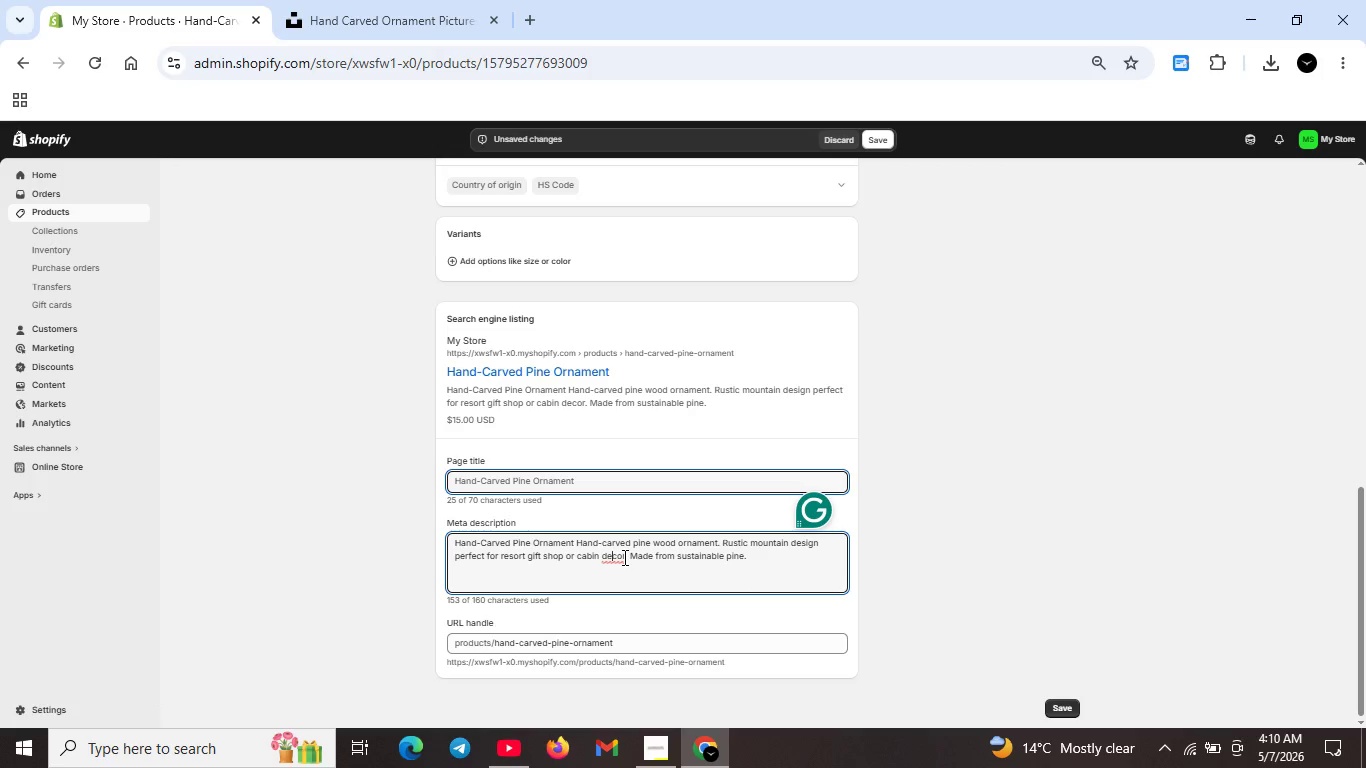 
scroll: coordinate [624, 557], scroll_direction: up, amount: 4.0
 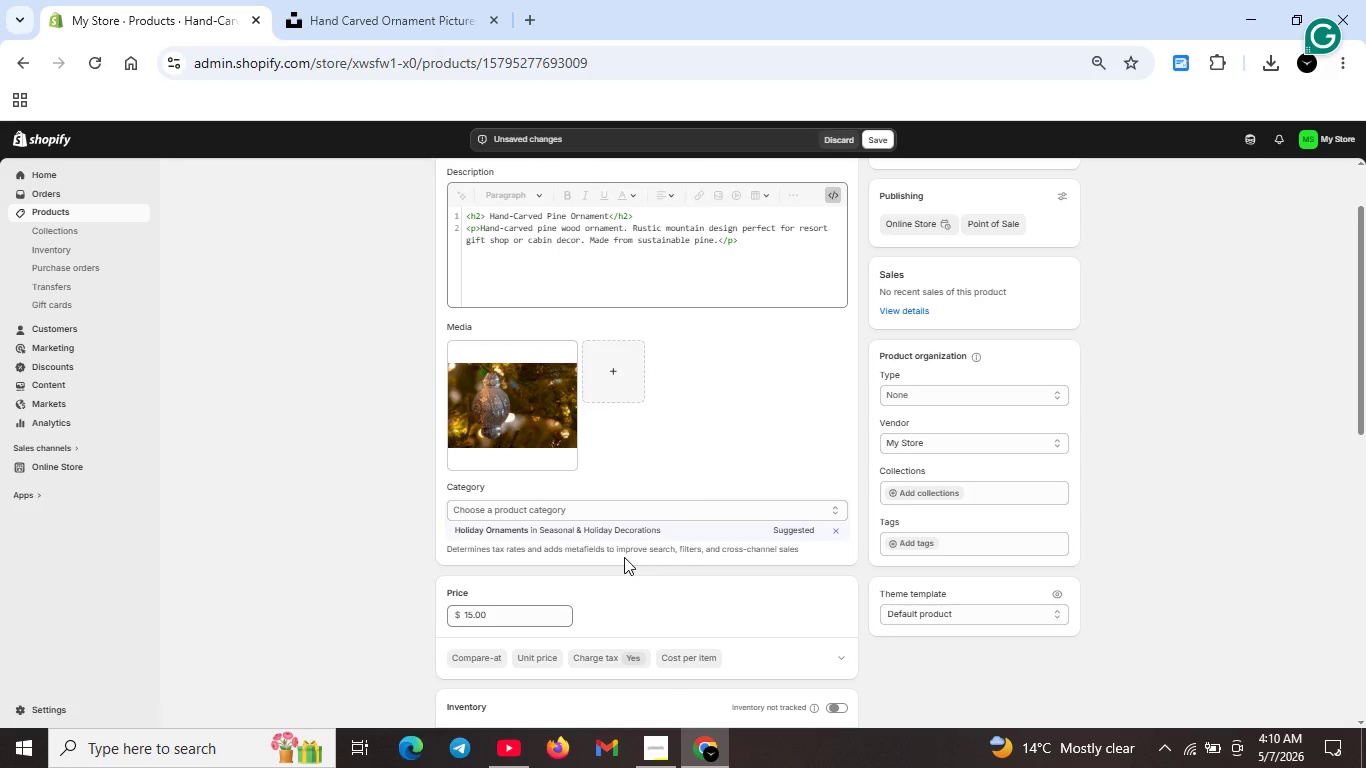 
scroll: coordinate [624, 557], scroll_direction: down, amount: 3.0
 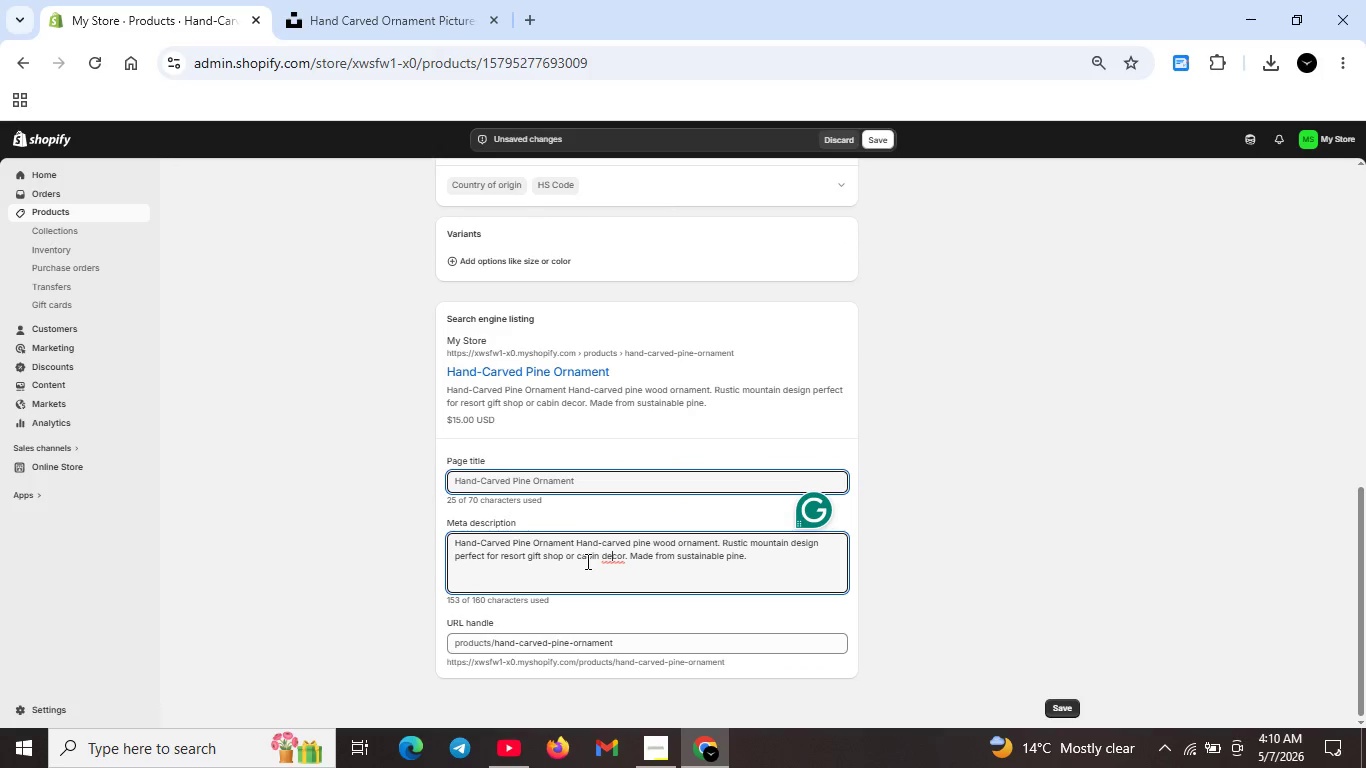 
wait(5.72)
 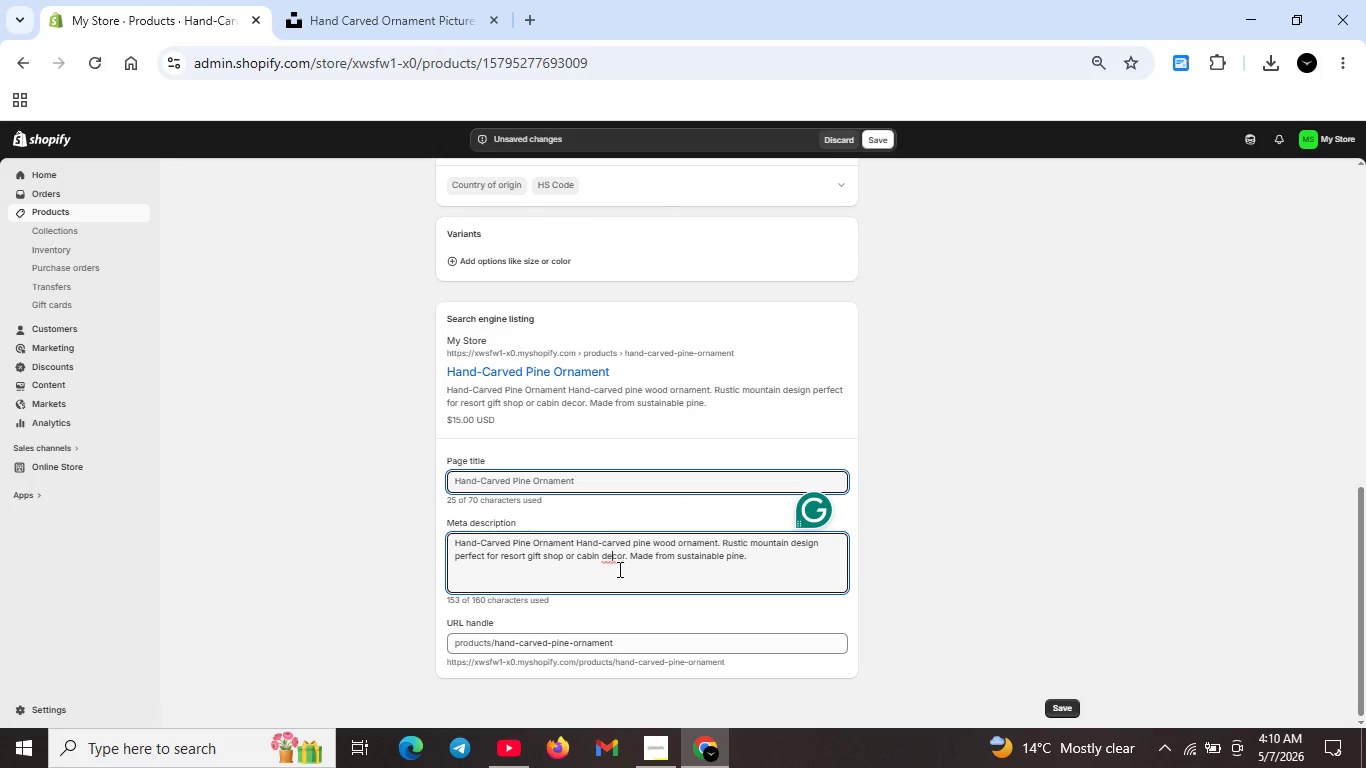 
left_click_drag(start_coordinate=[458, 541], to_coordinate=[755, 576])
 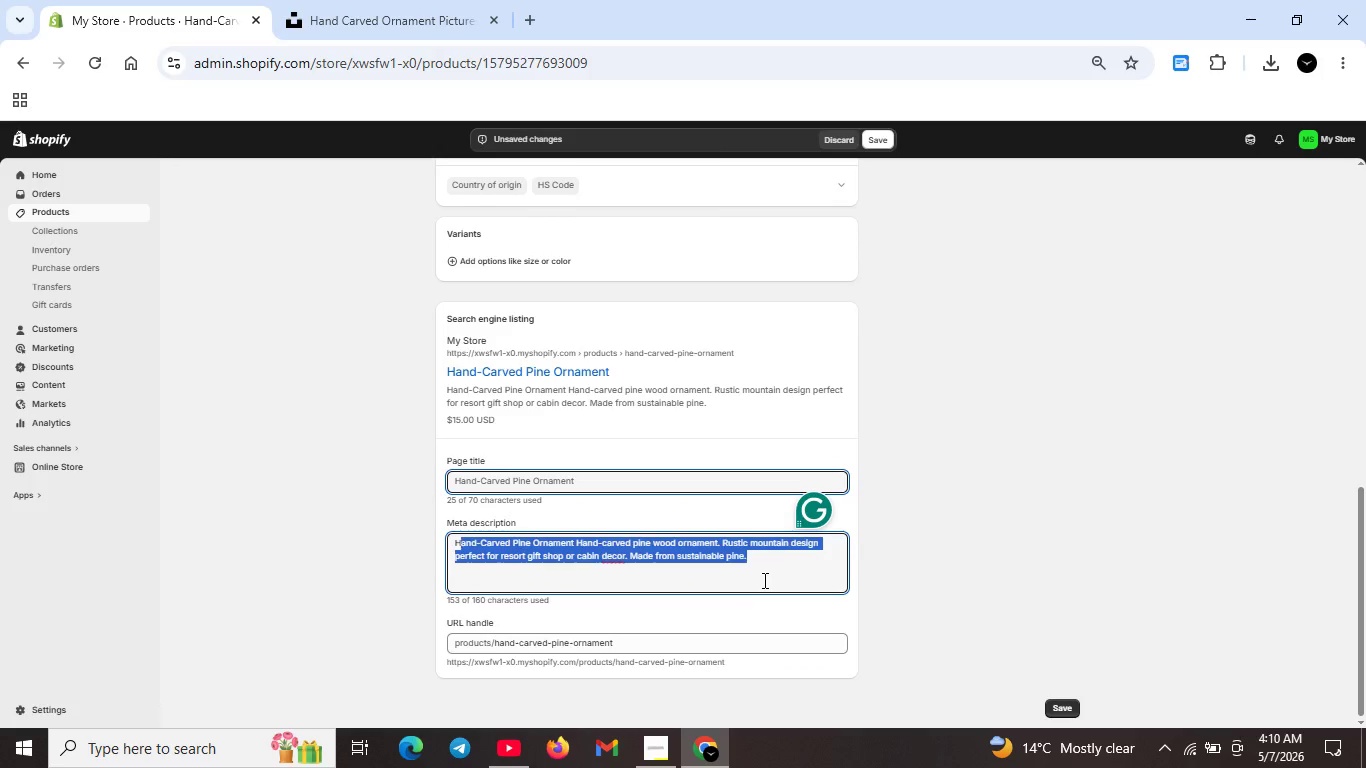 
key(Backspace)
type(andcrac)
key(Backspace)
key(Backspace)
key(Backspace)
key(Backspace)
type(-craved pime )
key(Backspace)
key(Backspace)
key(Backspace)
type(ne woo ornament. Rustic mountain design. Made from sustainably sourced pine. Perect for resort gift shop.)
 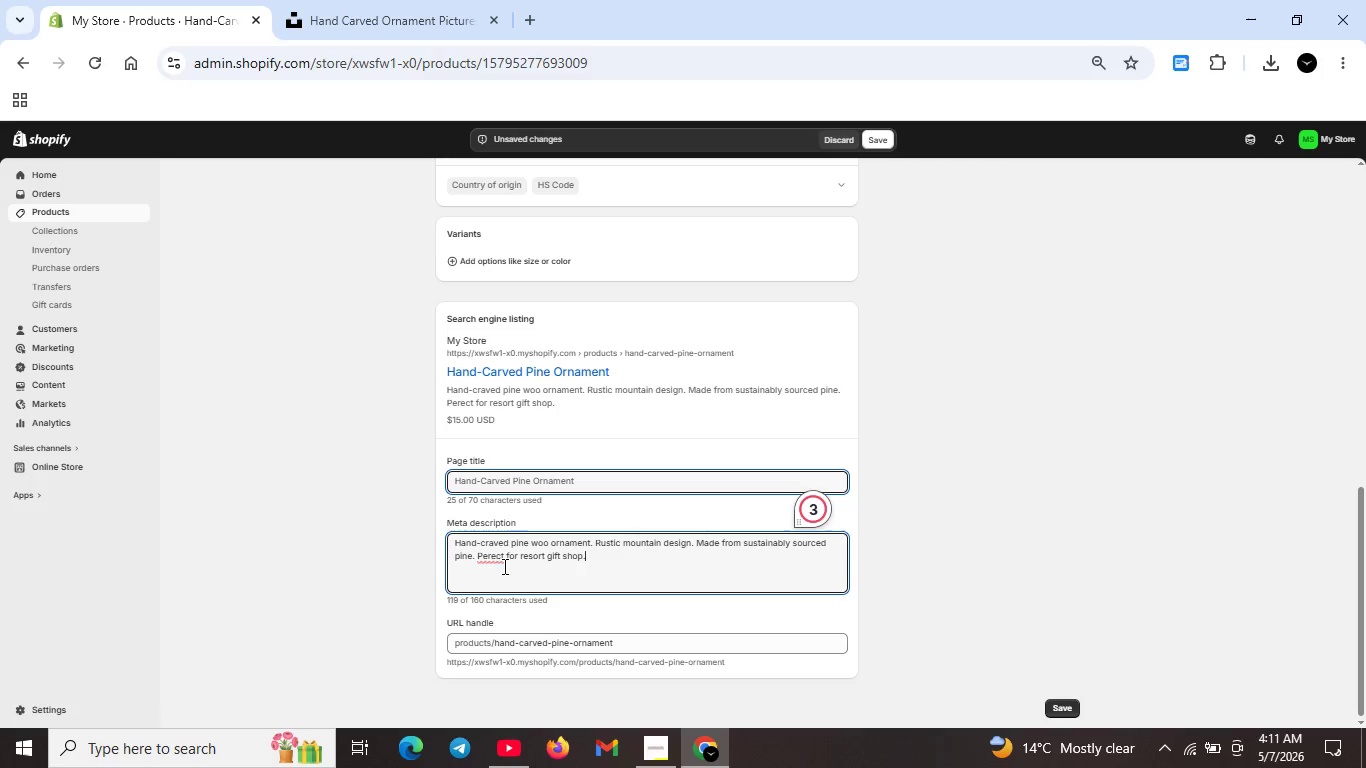 
left_click([503, 558])
 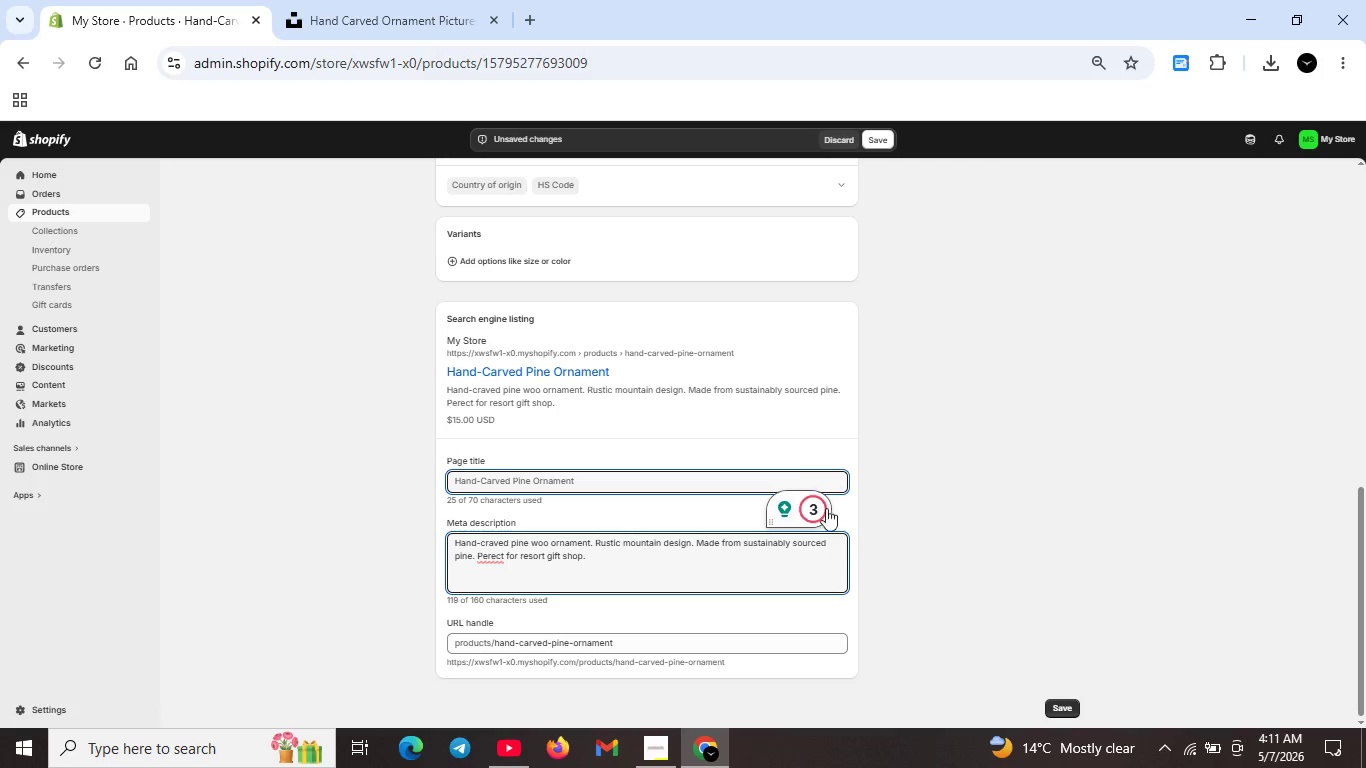 
left_click([808, 508])
 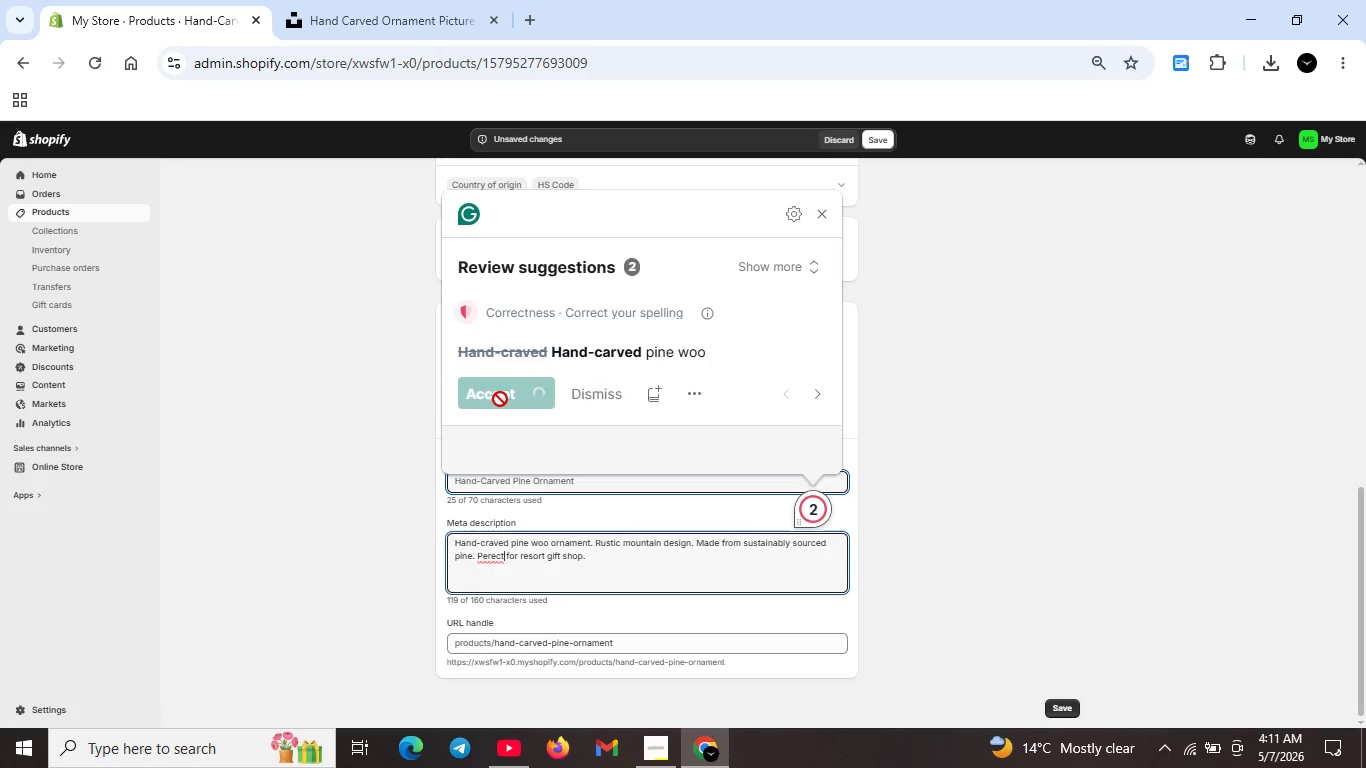 
key(Unknown)
 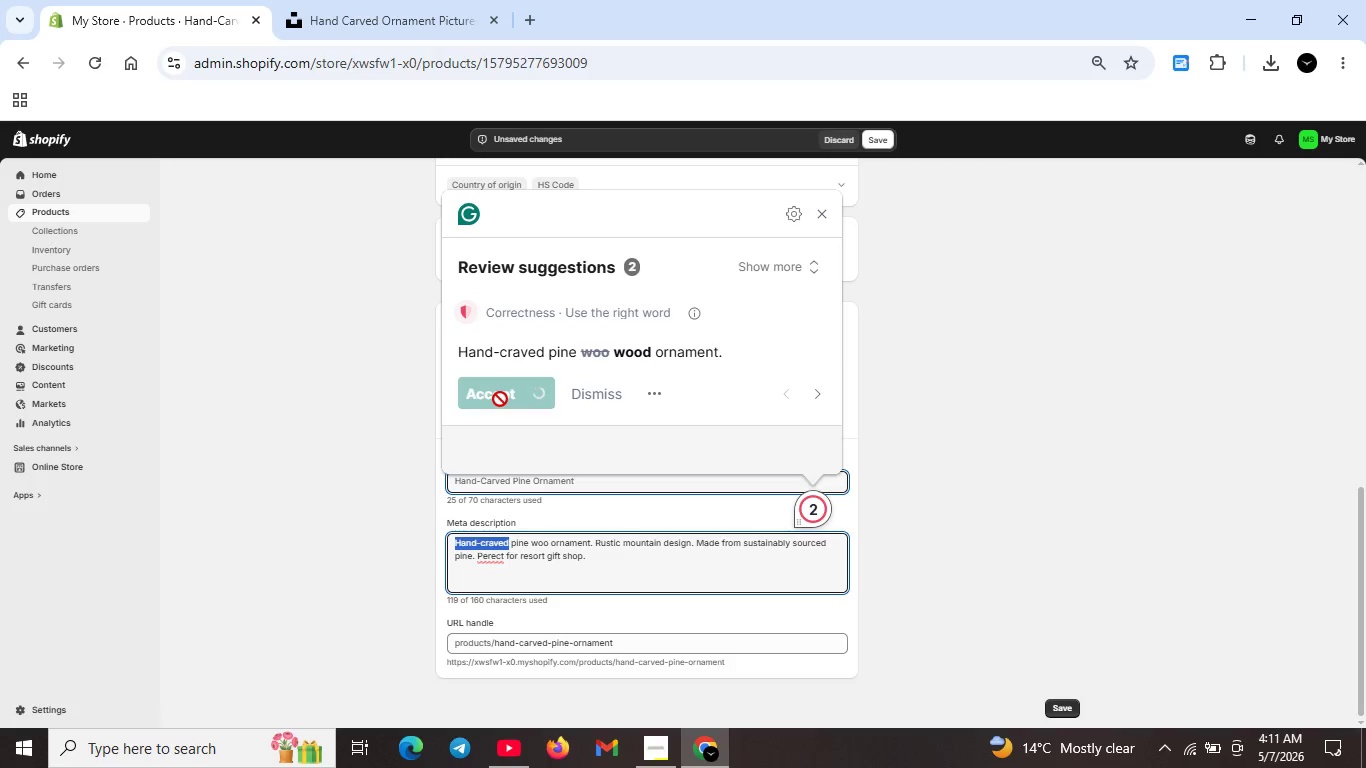 
key(Unknown)
 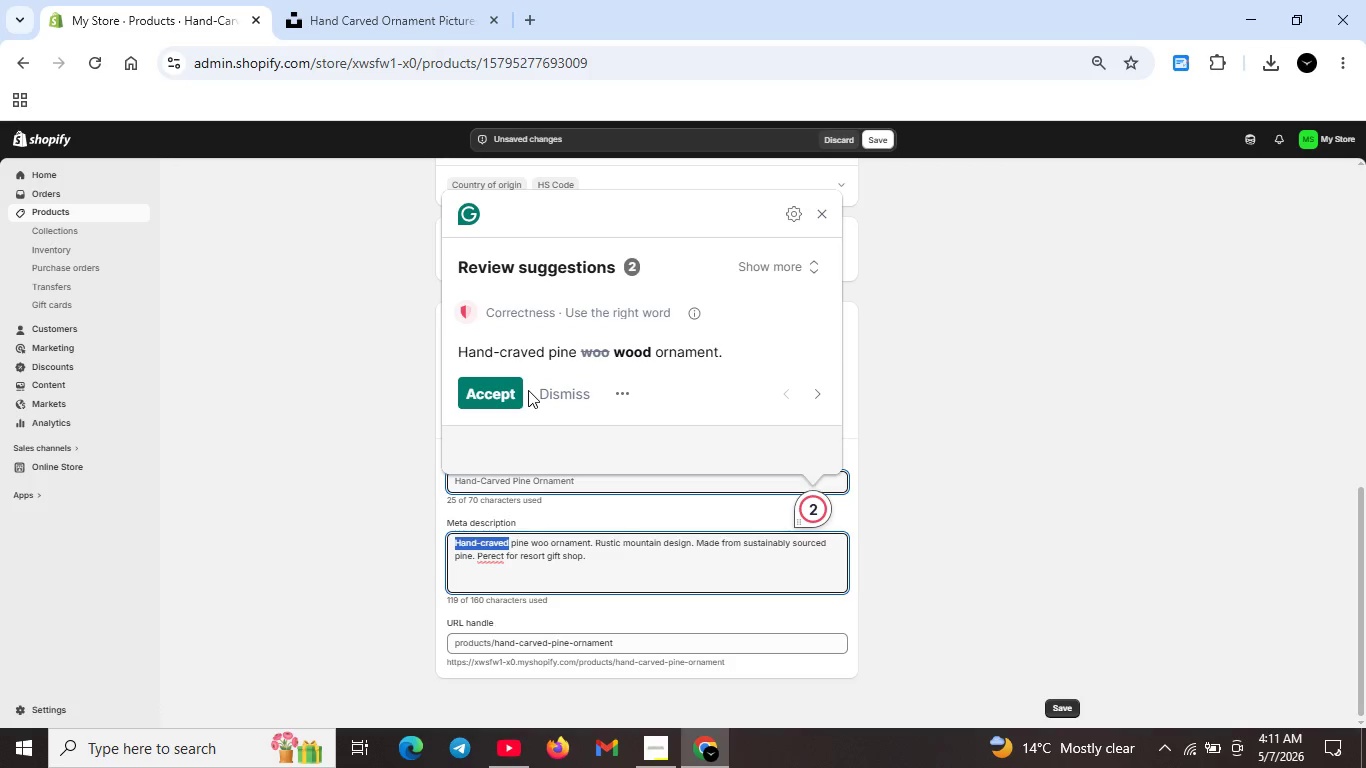 
key(Unknown)
 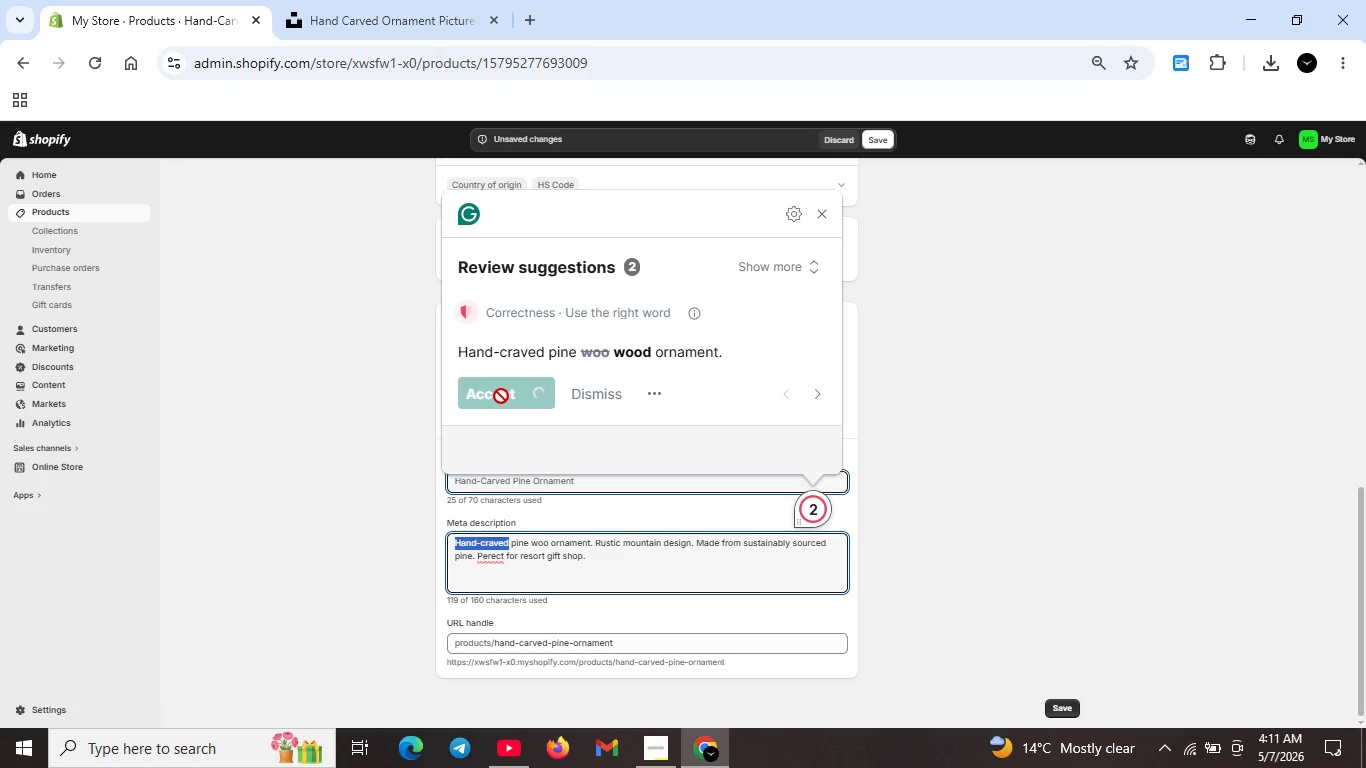 
key(Unknown)
 